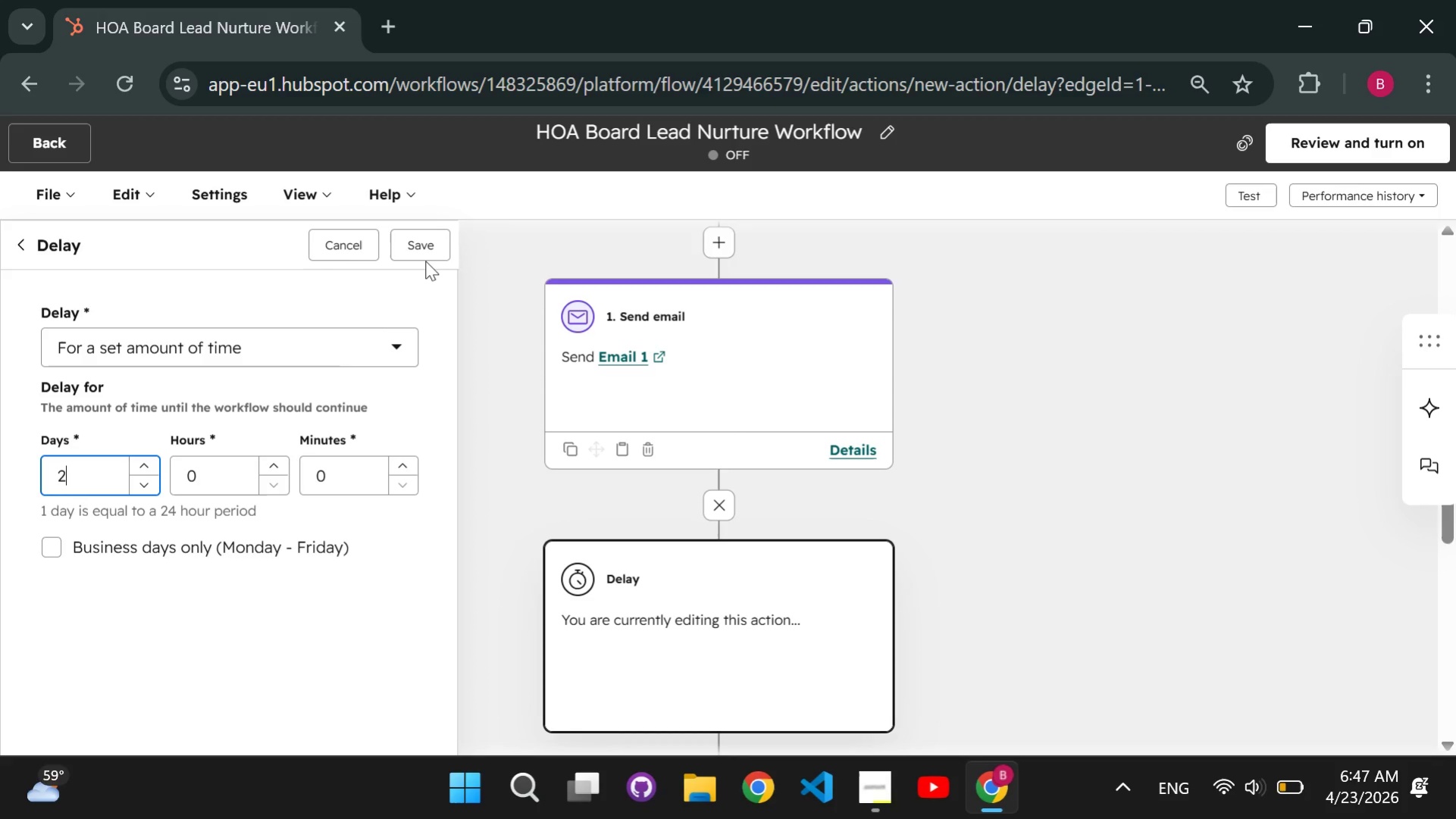 
left_click([429, 261])
 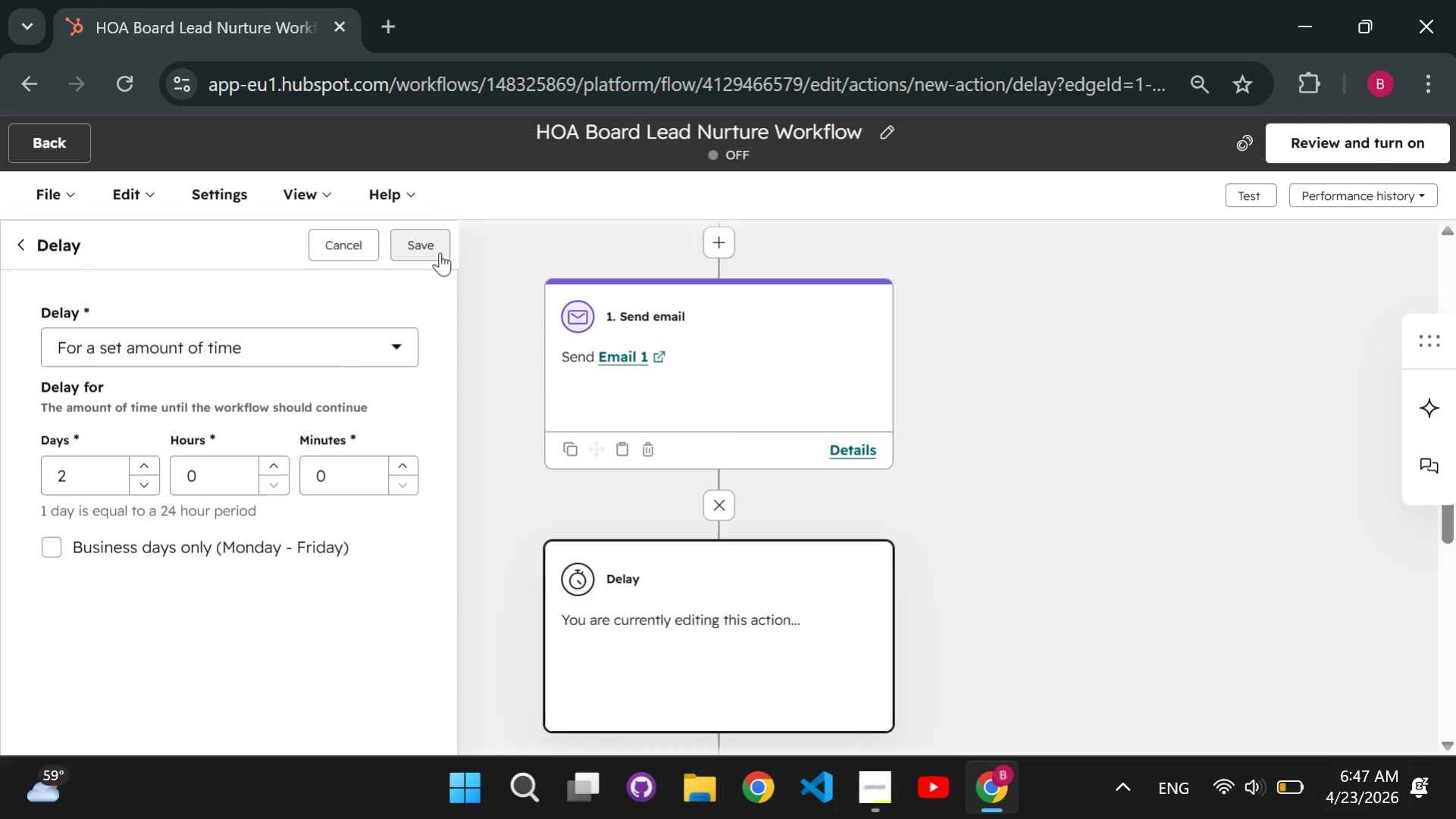 
left_click([440, 252])
 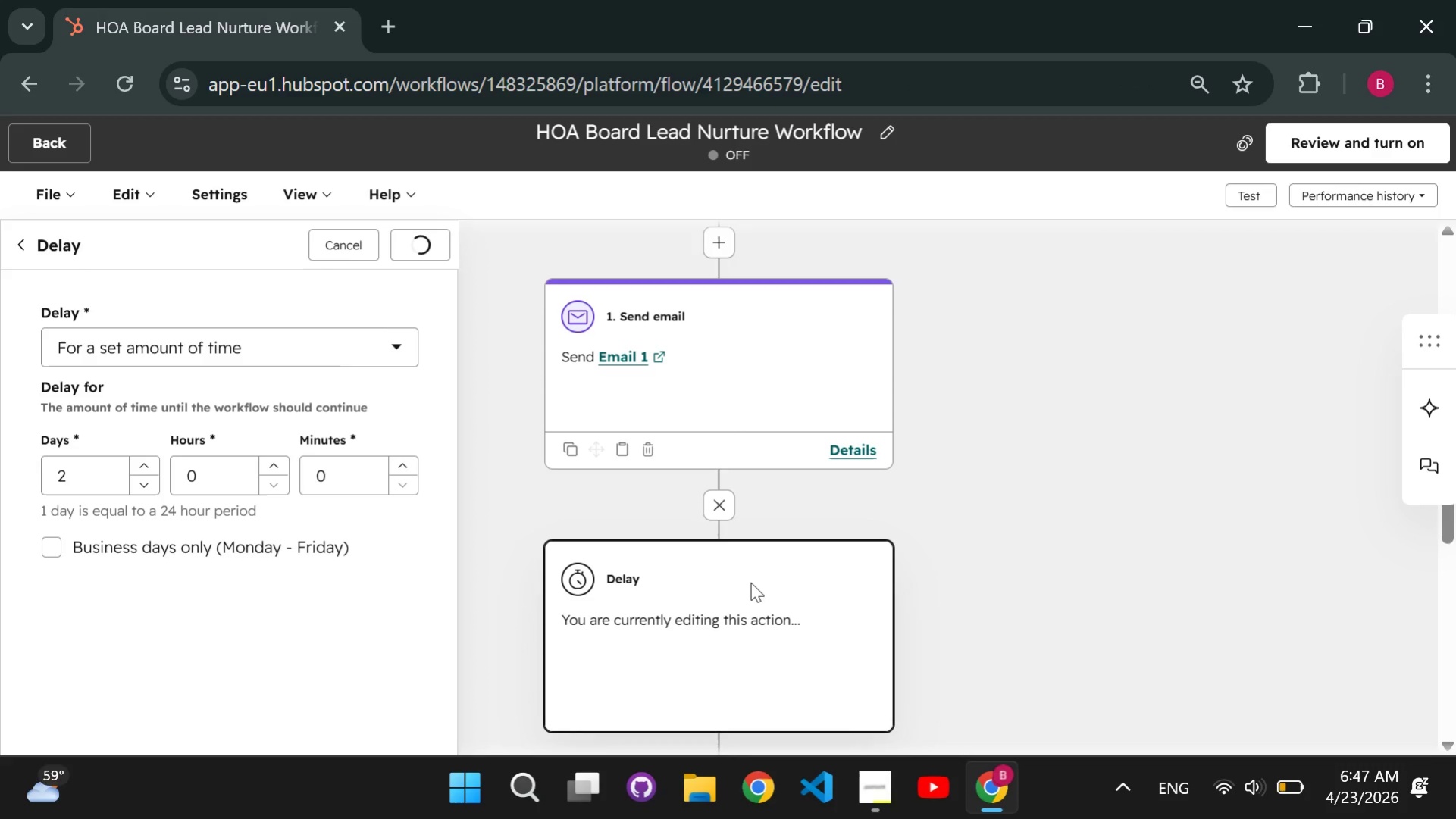 
scroll: coordinate [750, 582], scroll_direction: down, amount: 4.0
 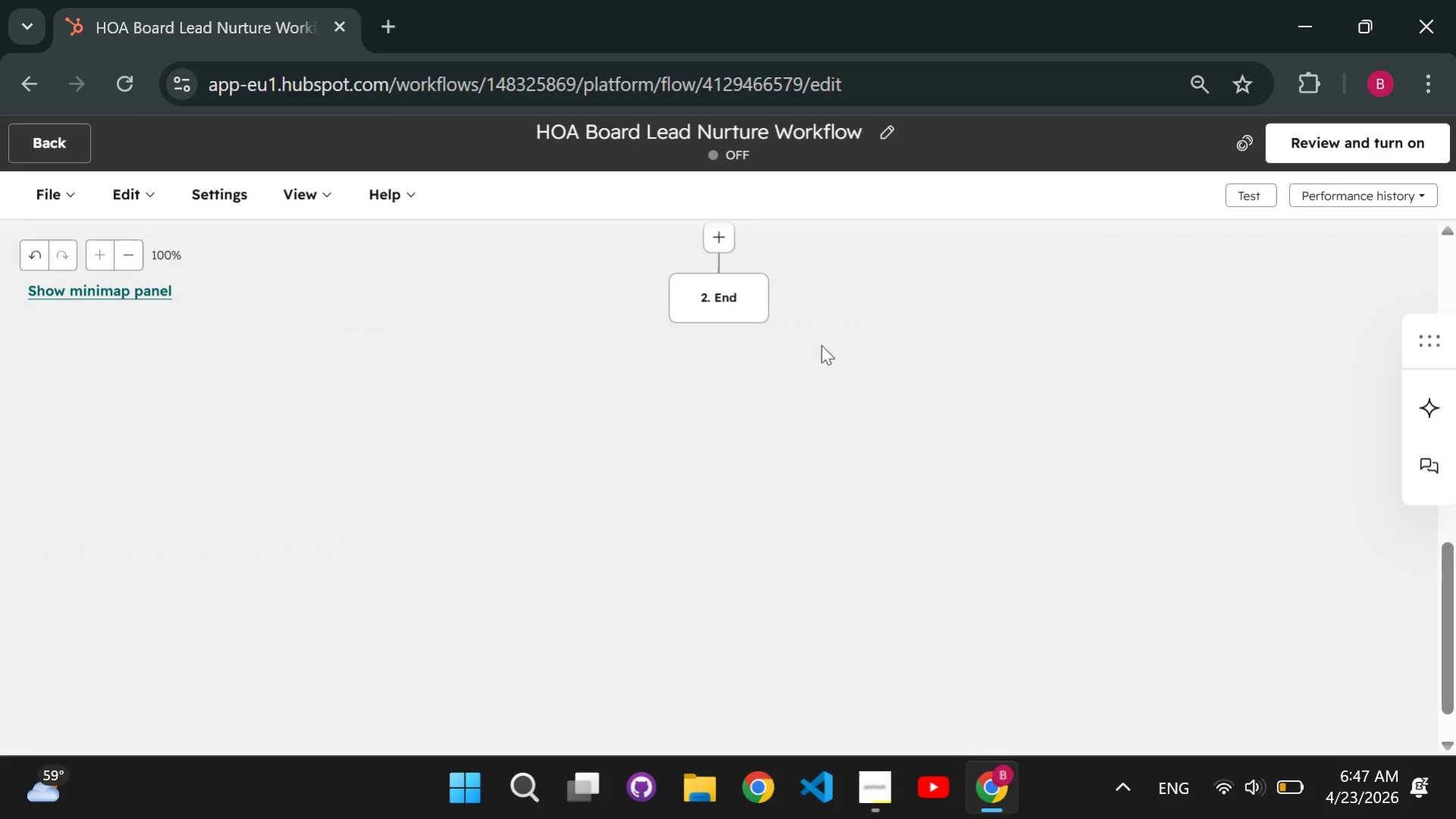 
scroll: coordinate [821, 345], scroll_direction: up, amount: 3.0
 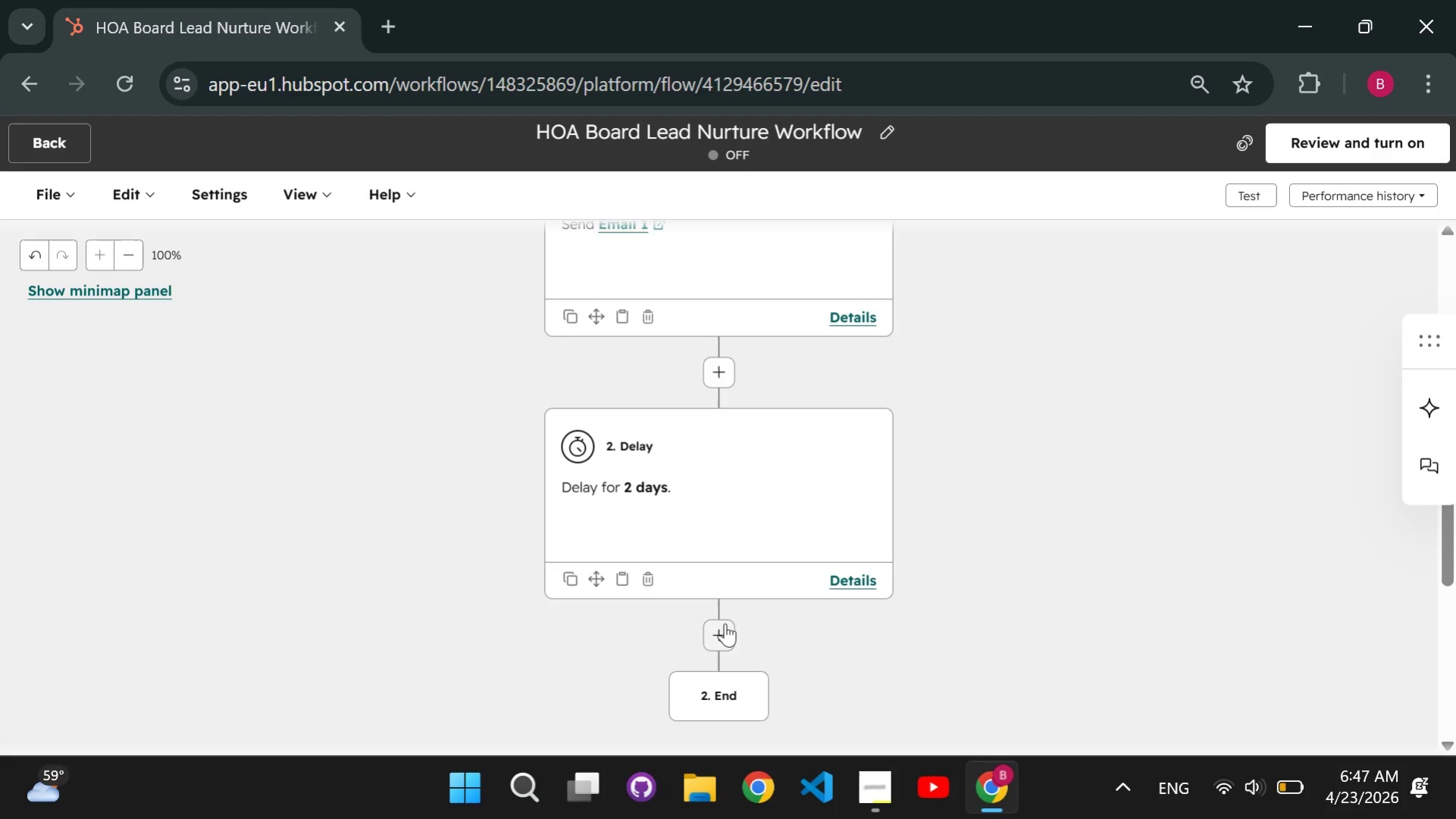 
left_click([725, 623])
 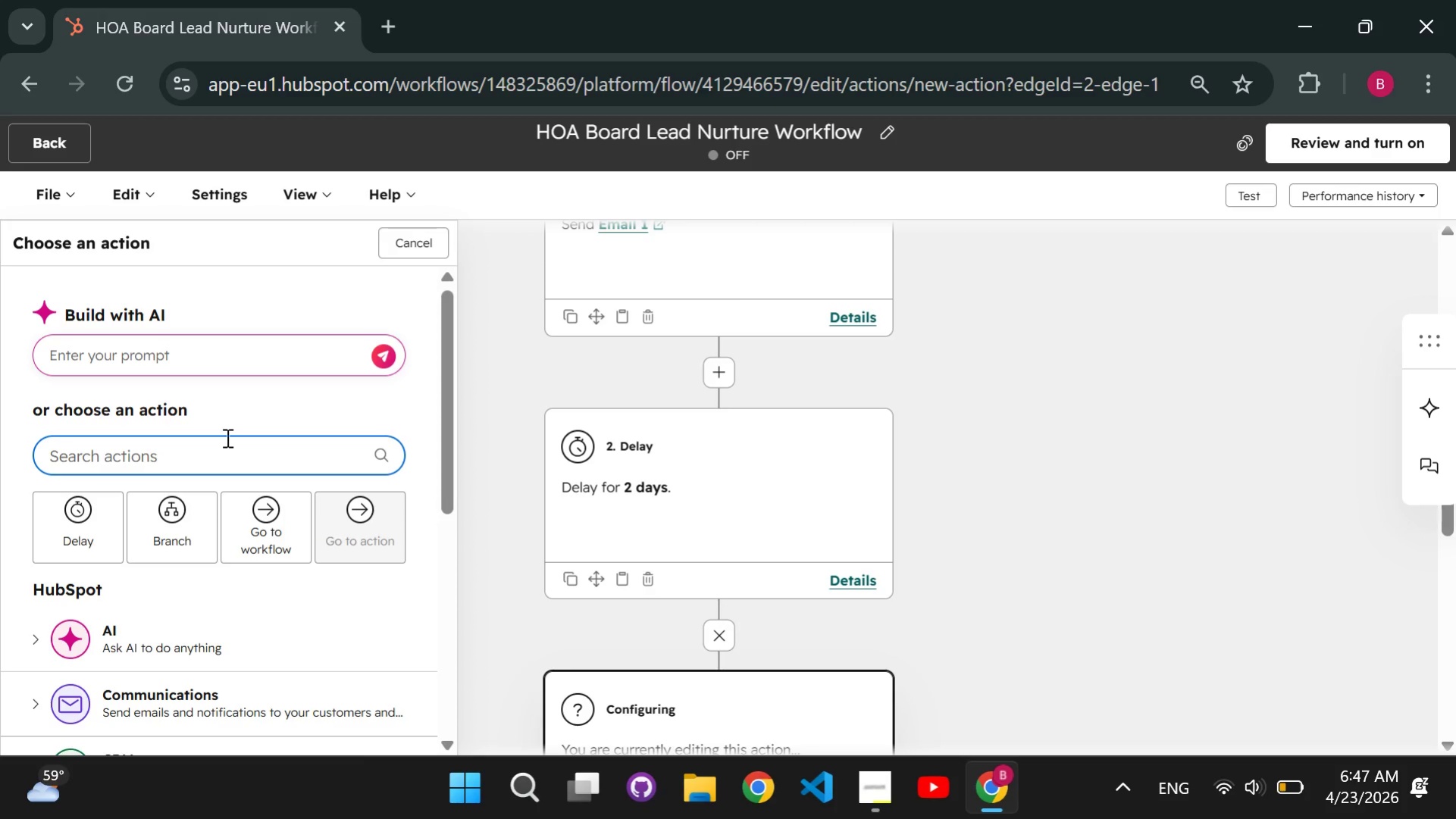 
type(send email)
 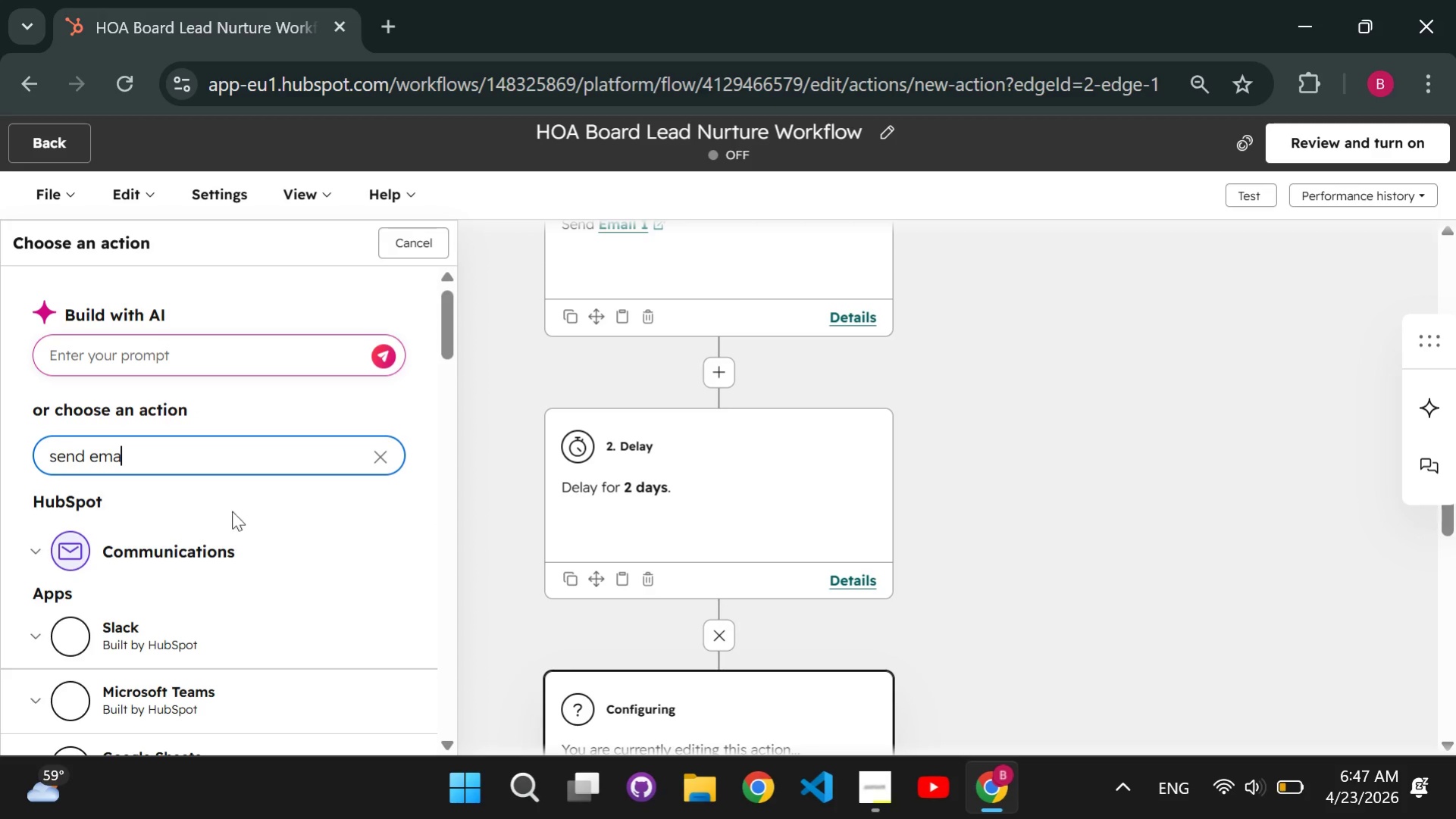 
wait(5.89)
 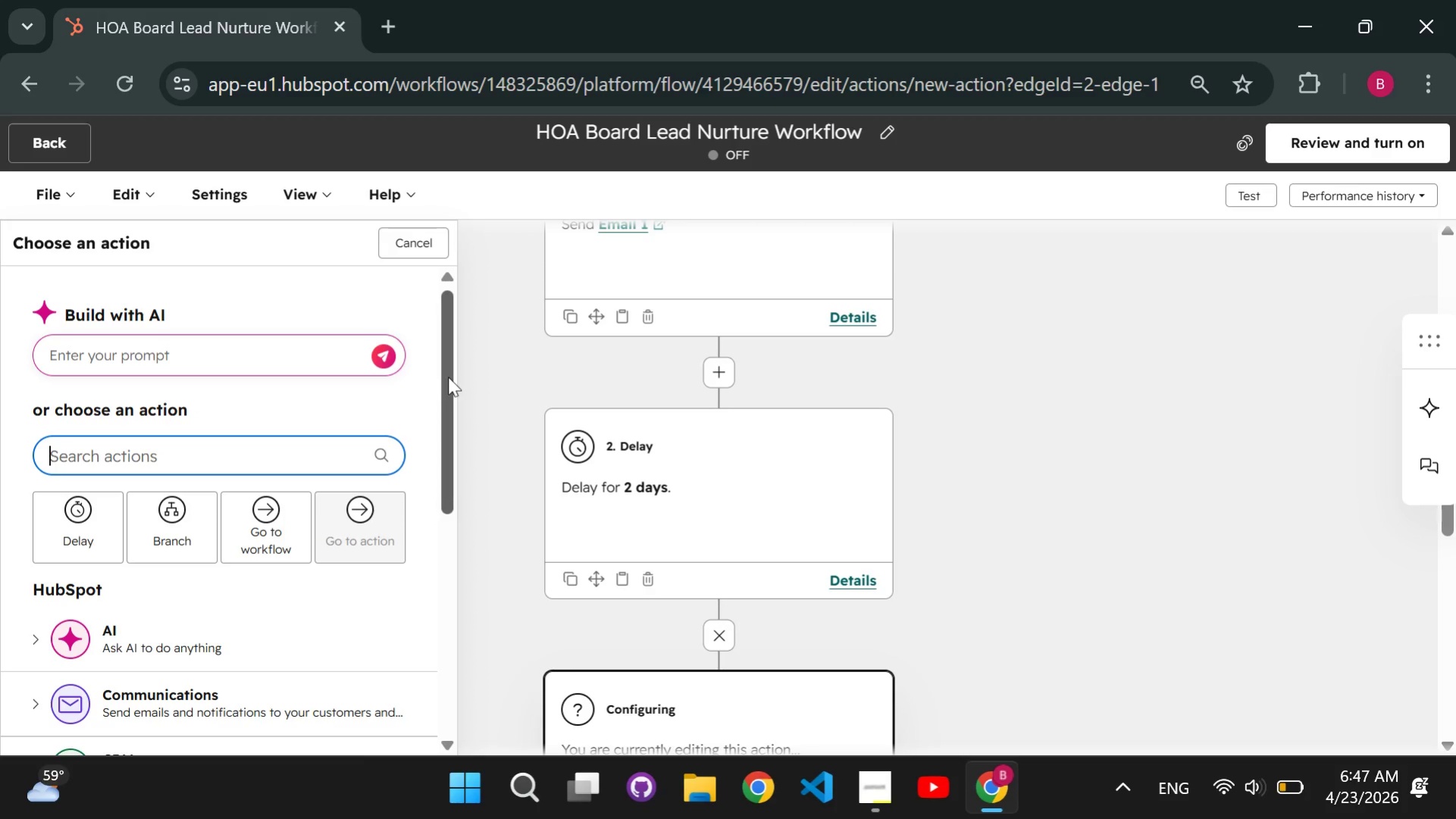 
left_click([161, 606])
 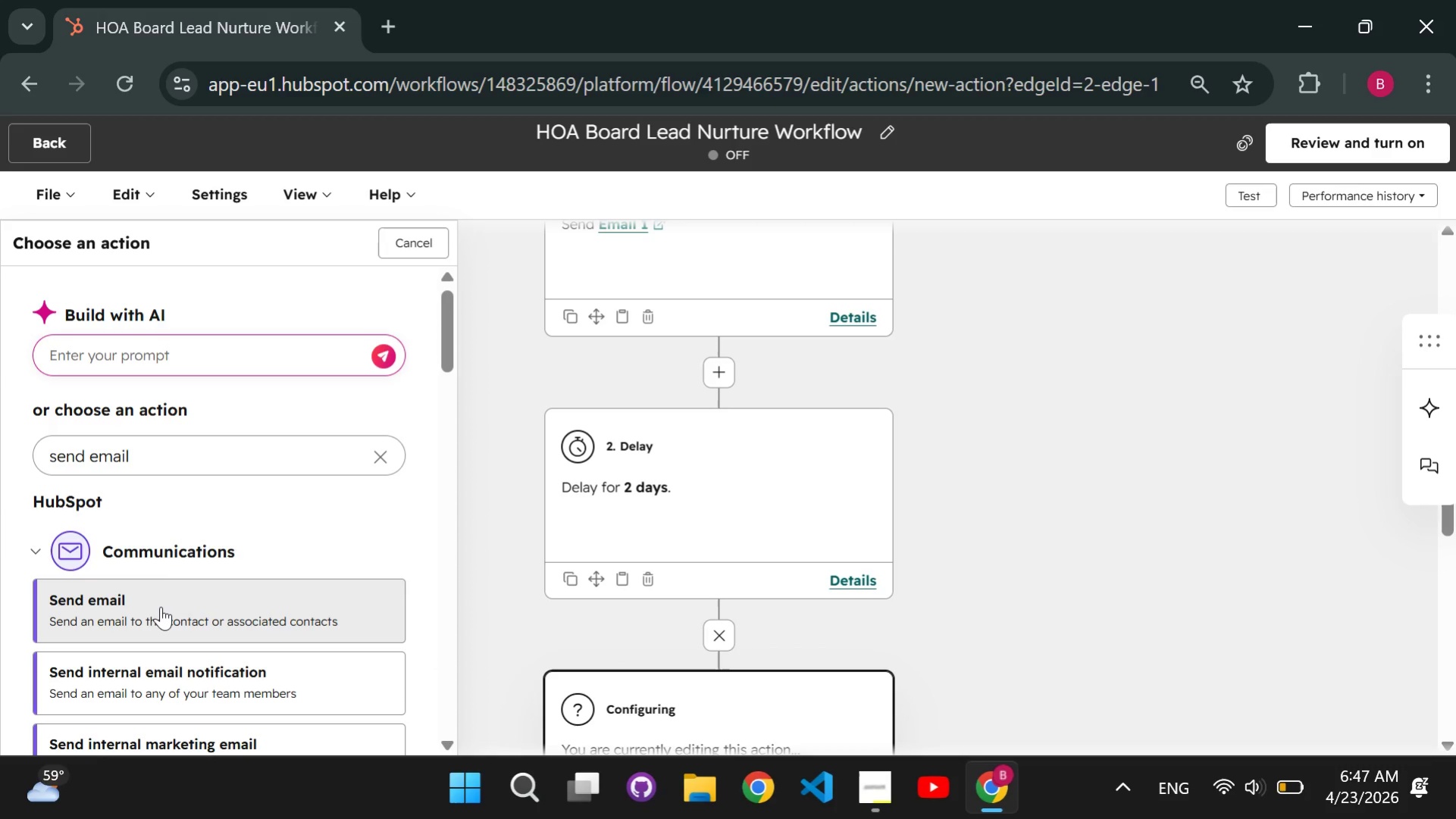 
wait(8.01)
 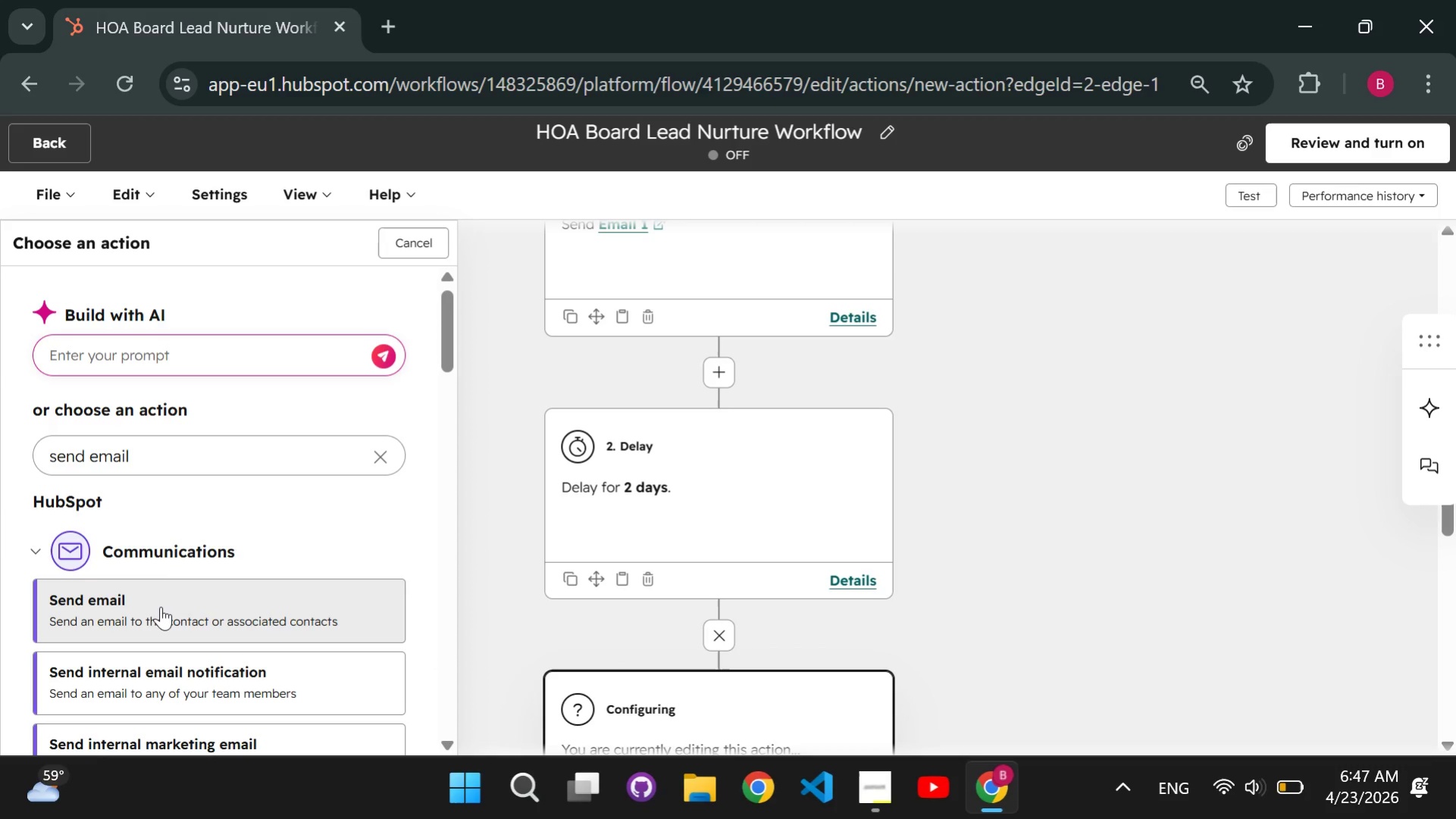 
left_click([161, 606])
 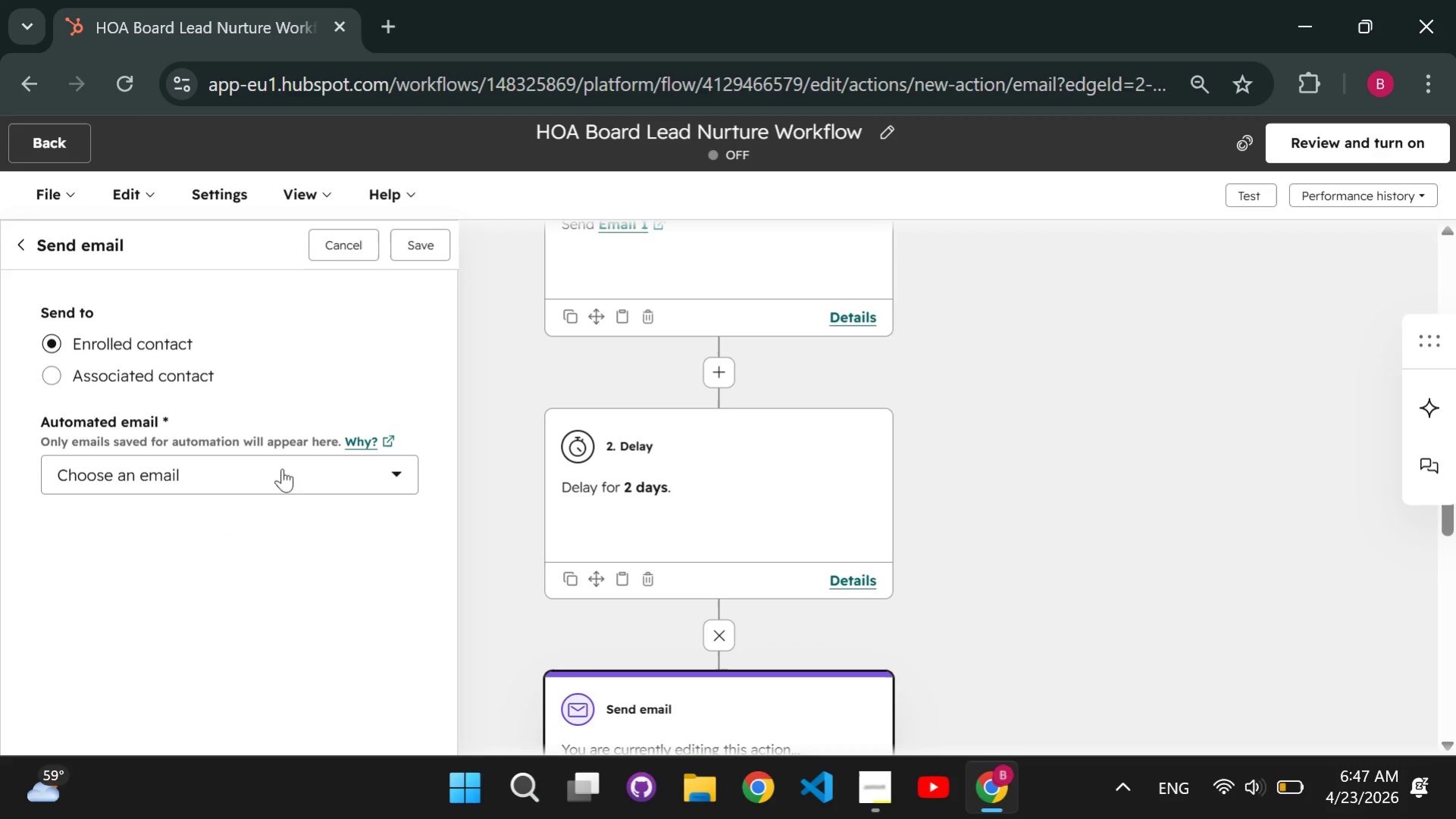 
left_click([277, 477])
 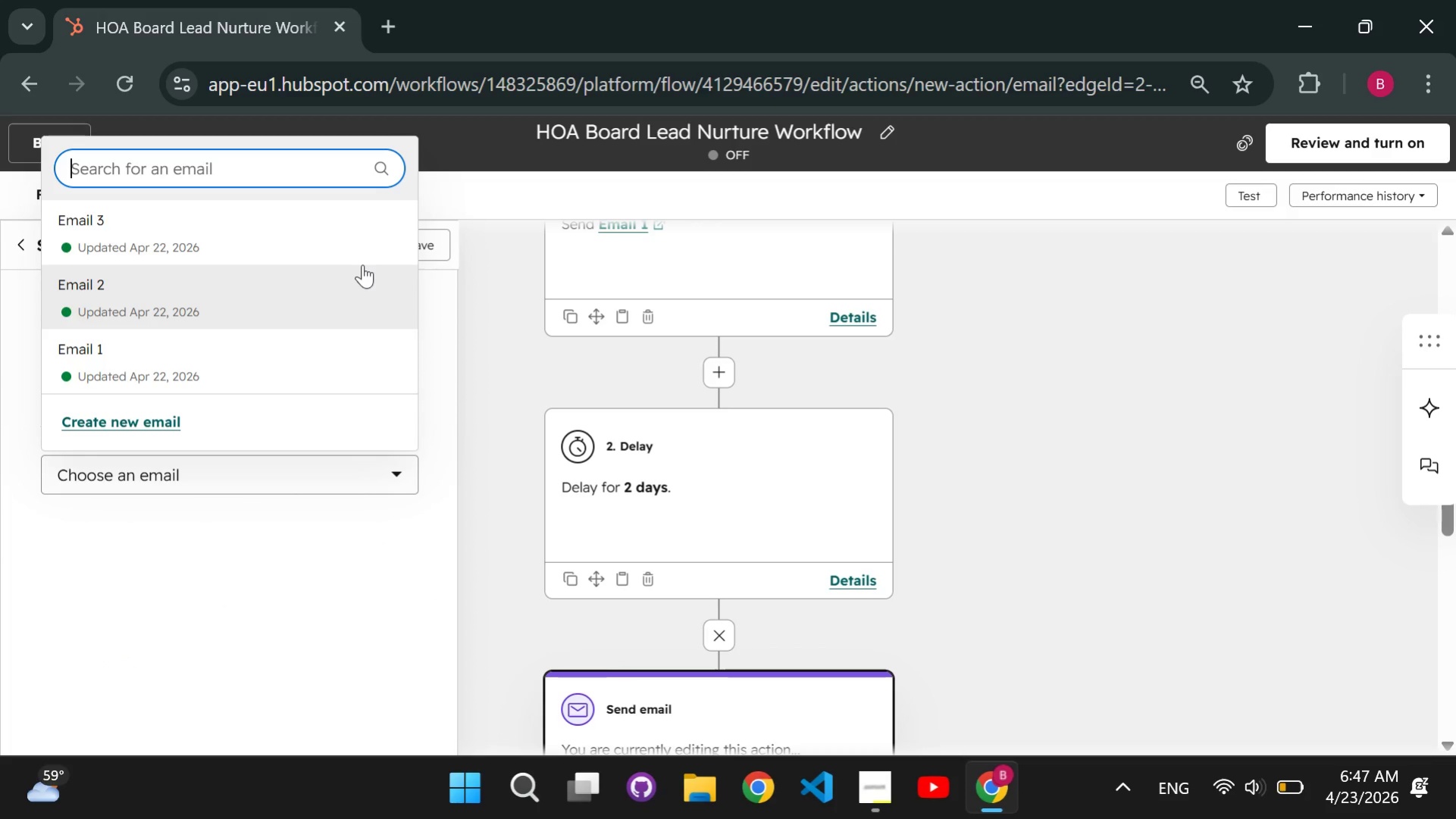 
left_click([359, 267])
 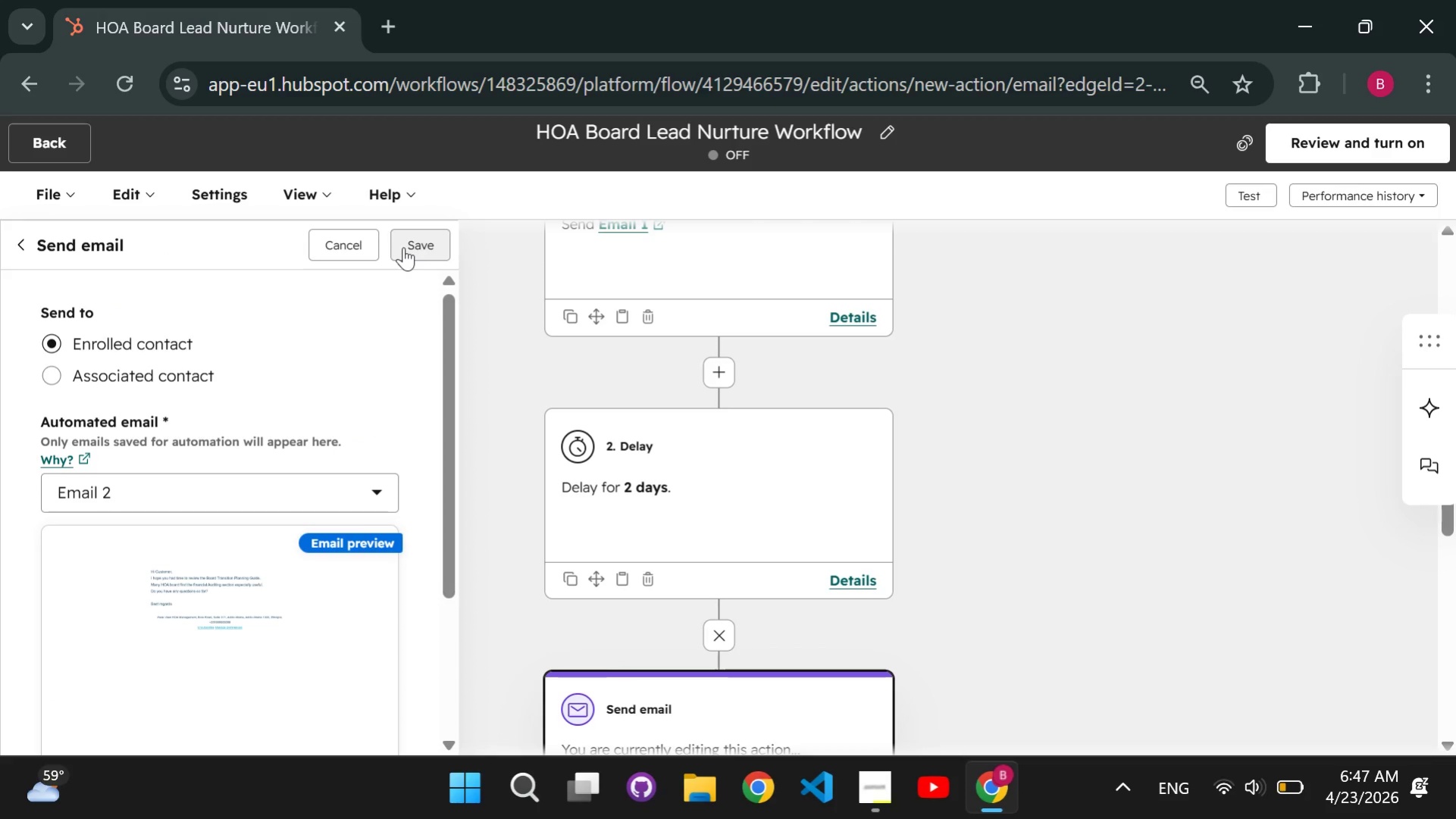 
wait(5.05)
 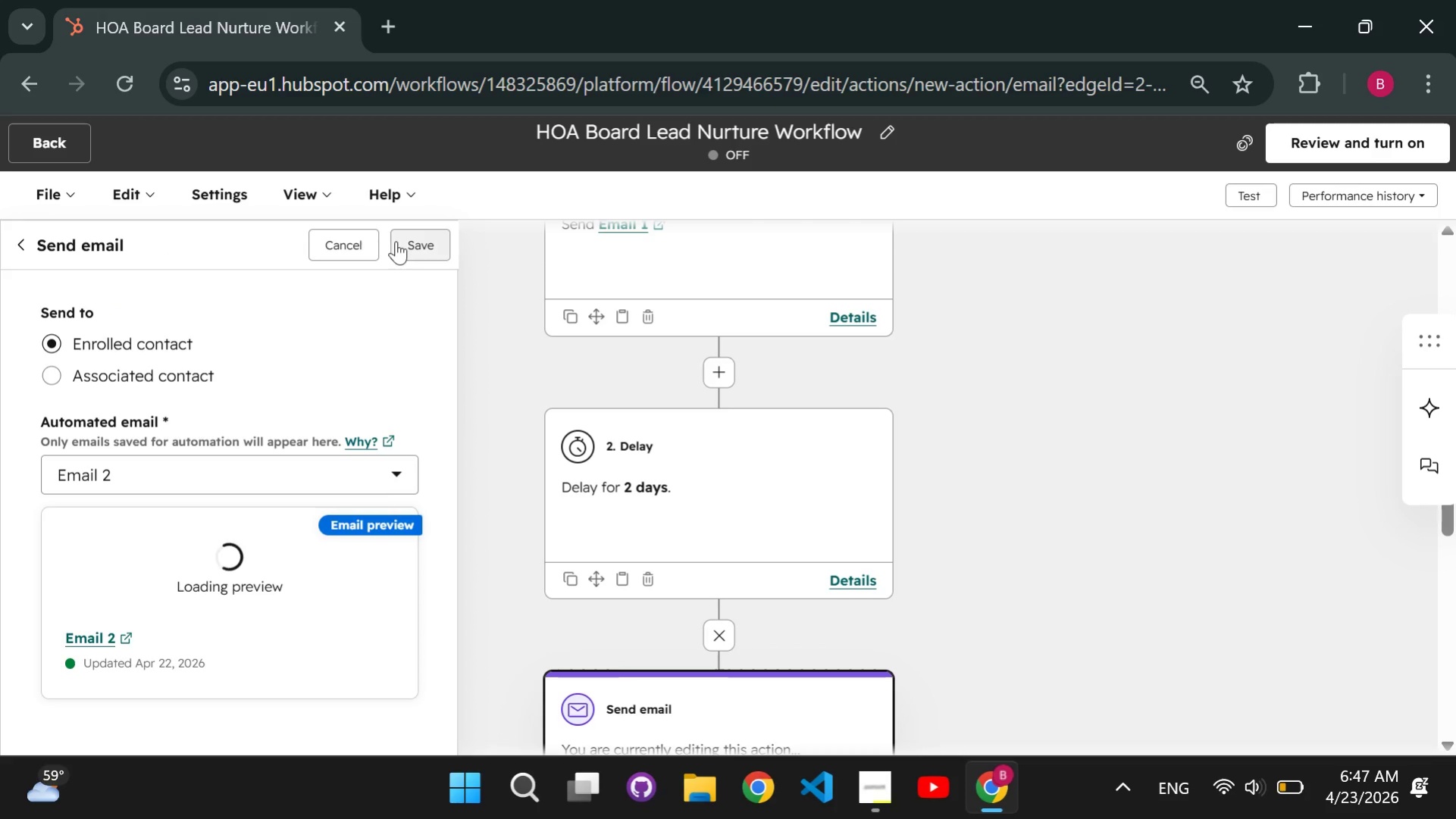 
left_click([403, 247])
 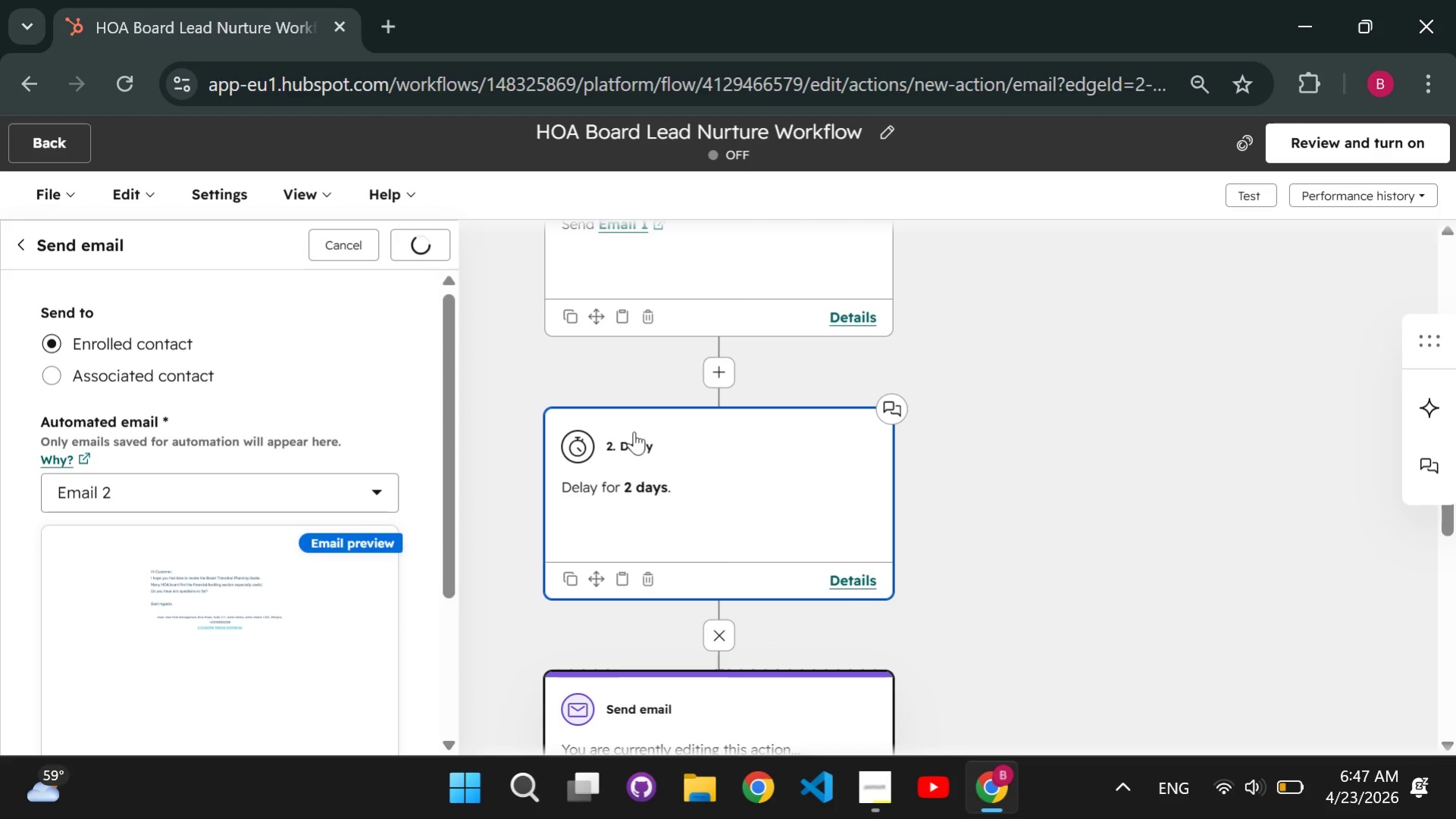 
scroll: coordinate [634, 431], scroll_direction: down, amount: 4.0
 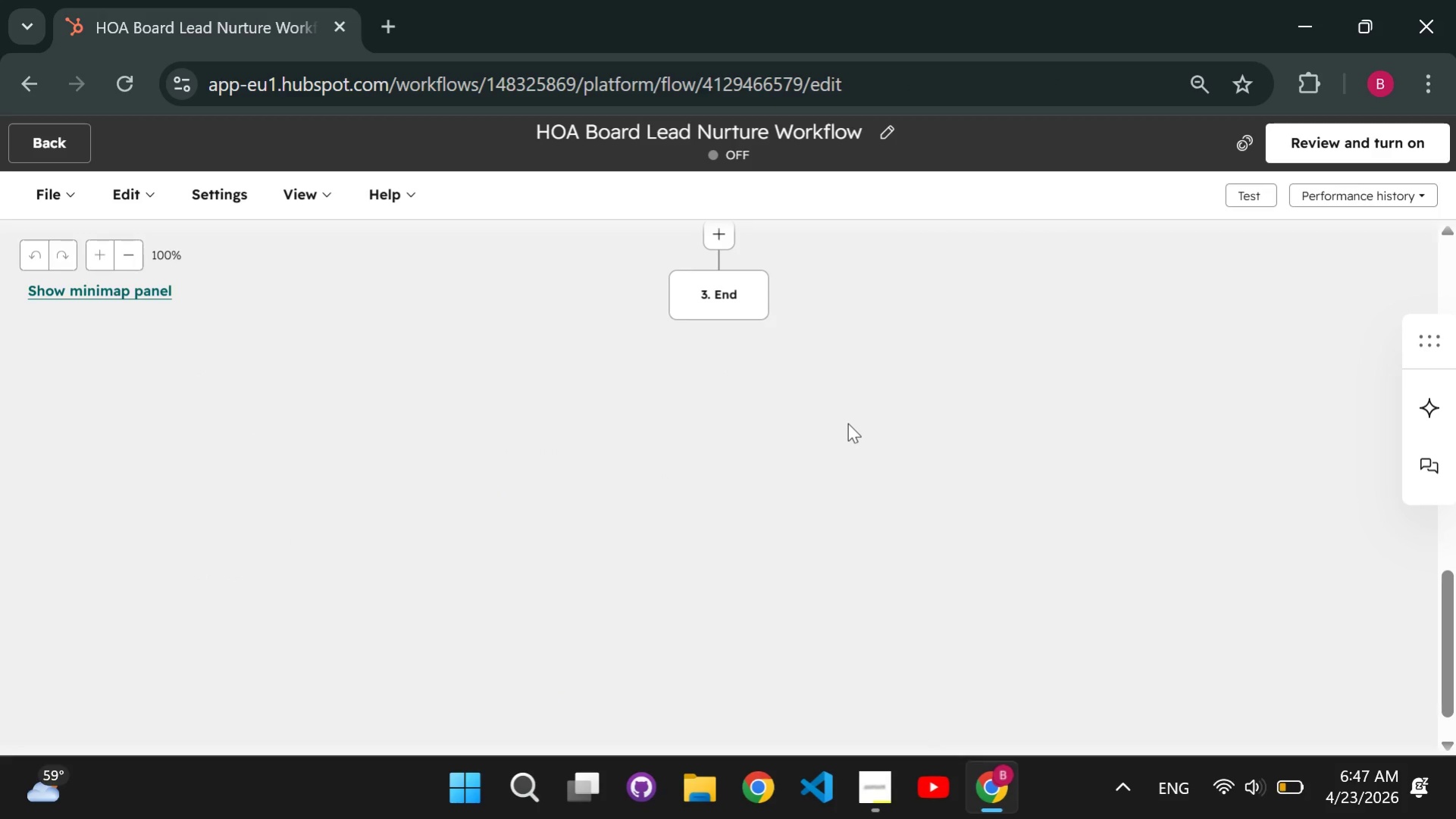 
scroll: coordinate [847, 423], scroll_direction: up, amount: 2.0
 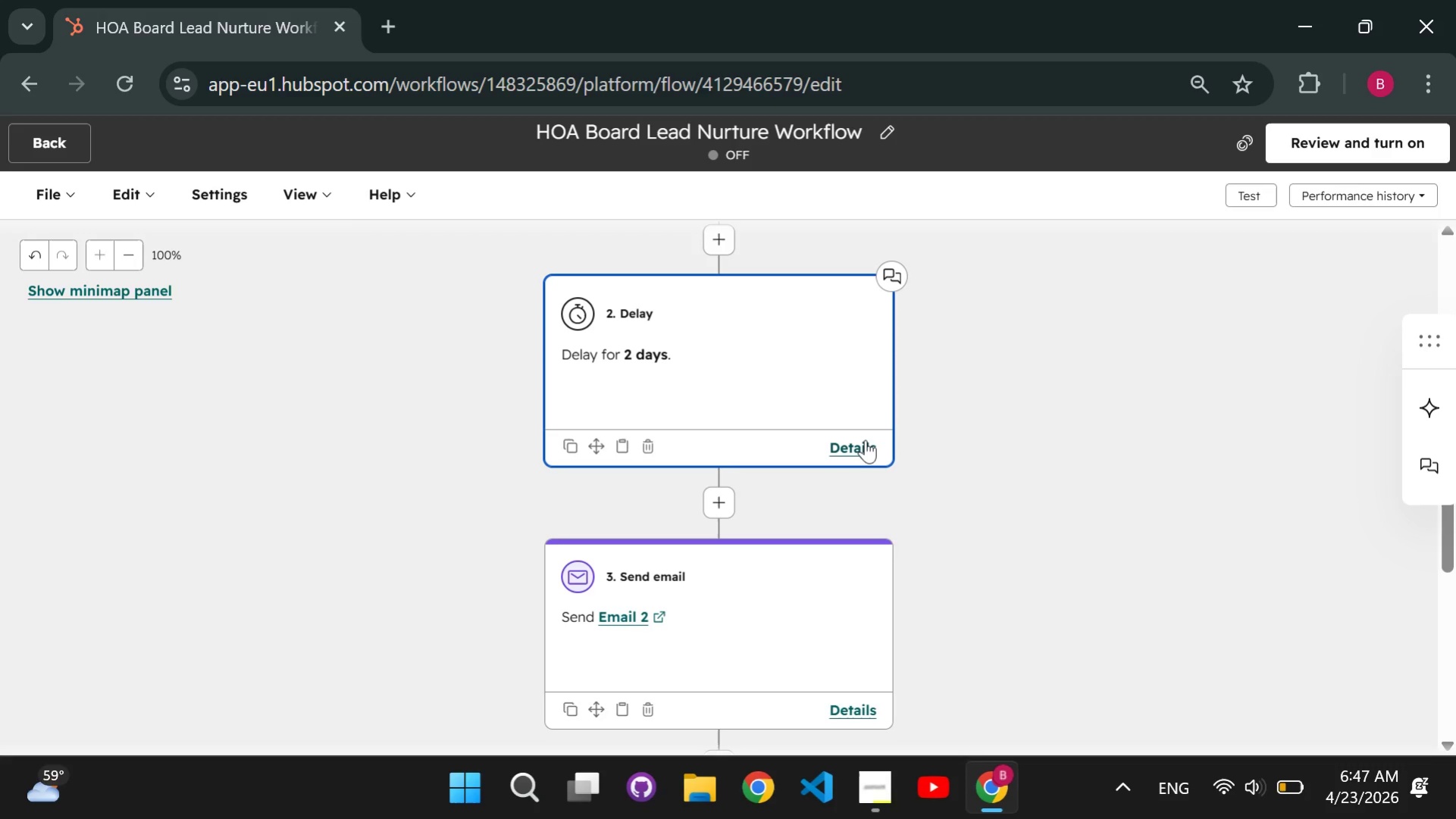 
scroll: coordinate [865, 439], scroll_direction: down, amount: 1.0
 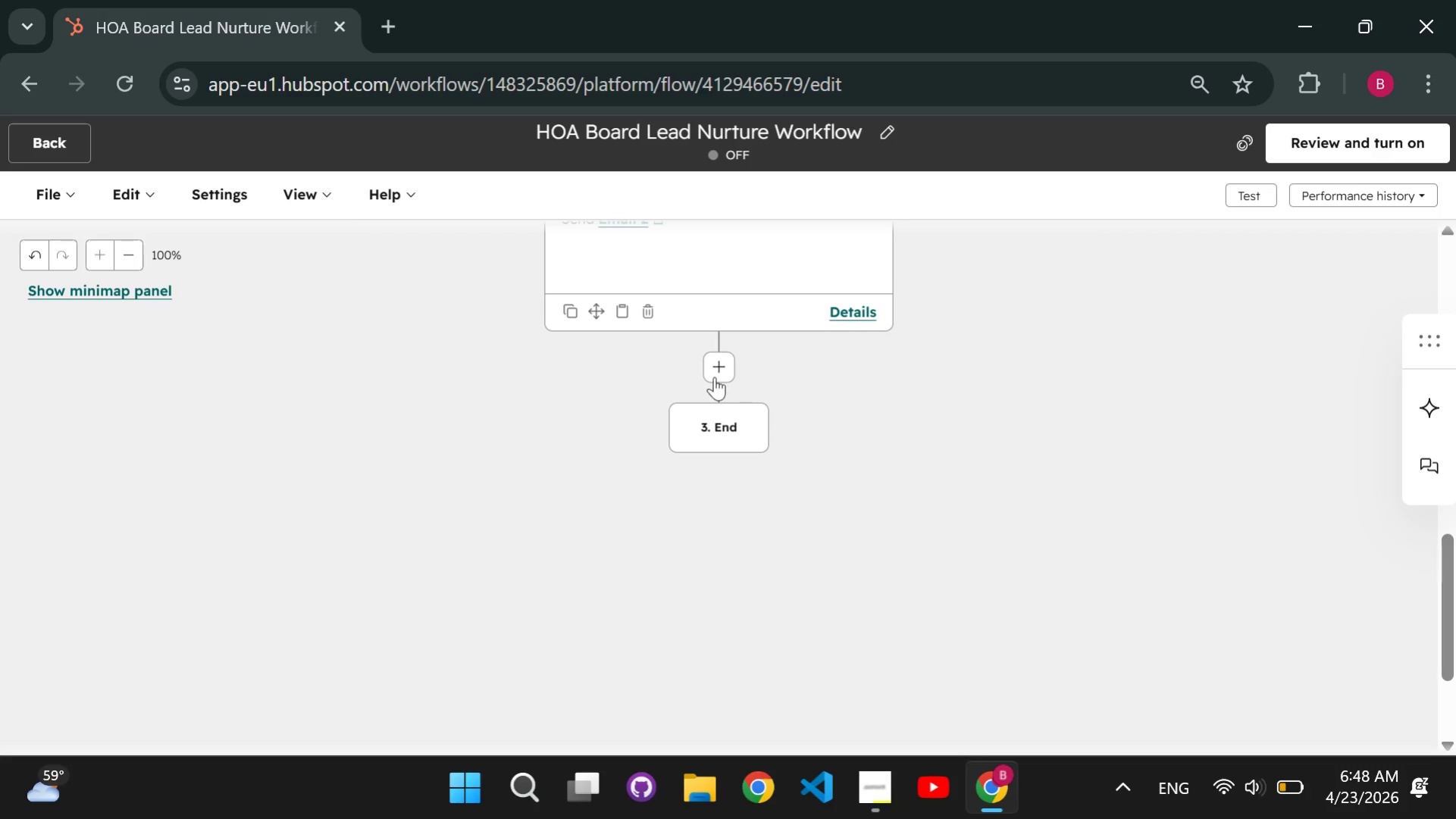 
left_click([714, 377])
 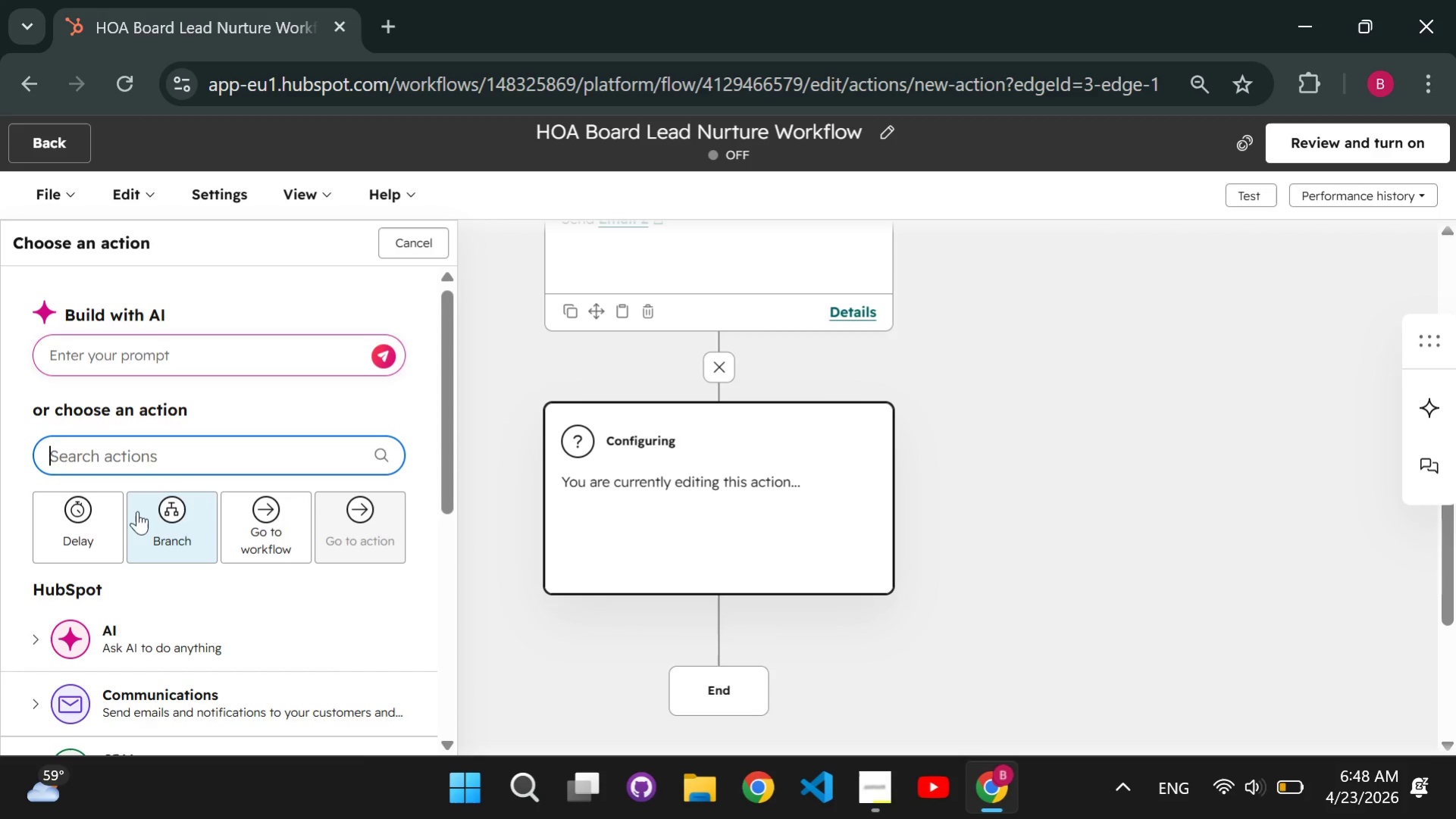 
left_click([74, 523])
 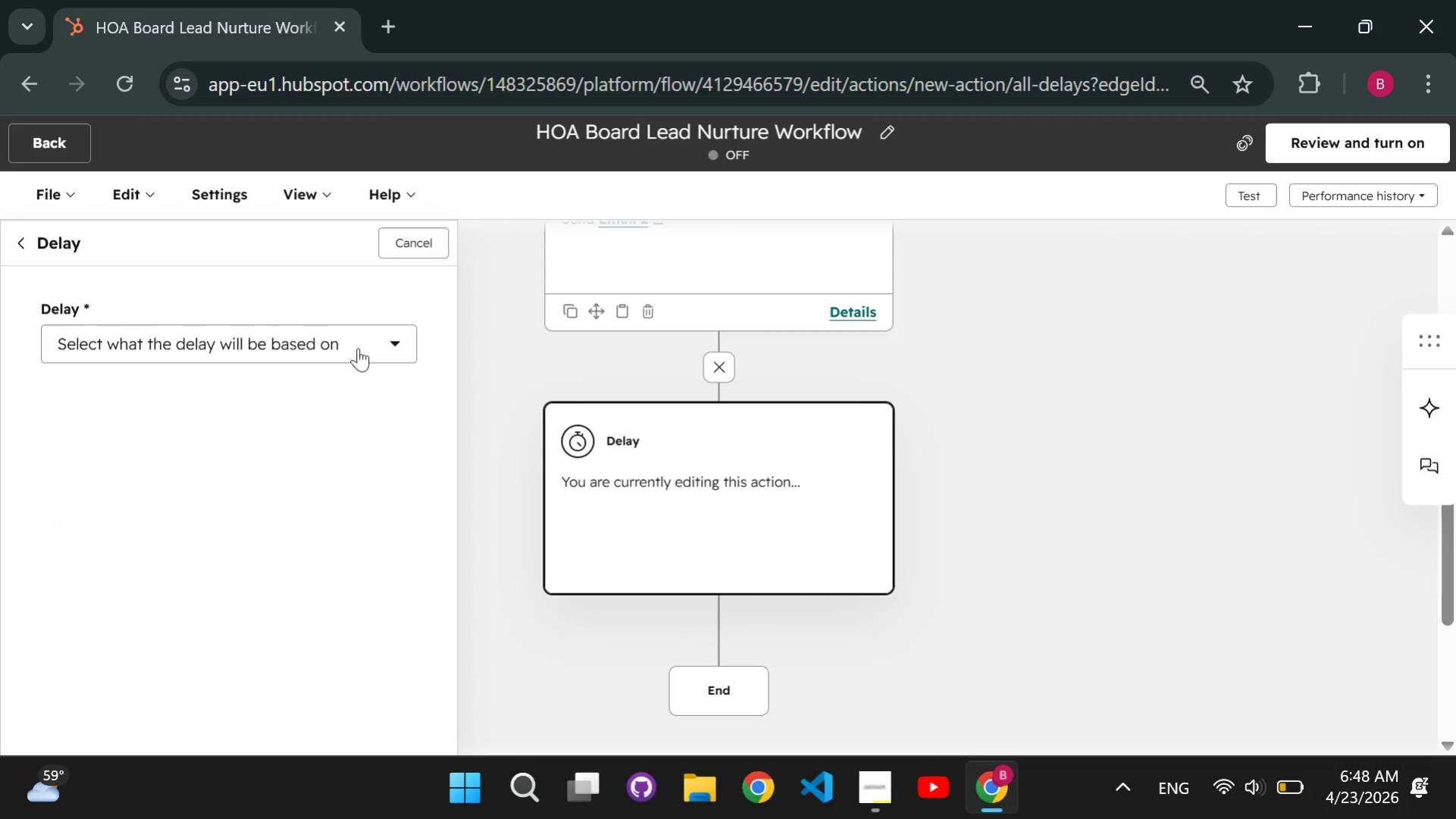 
left_click([364, 351])
 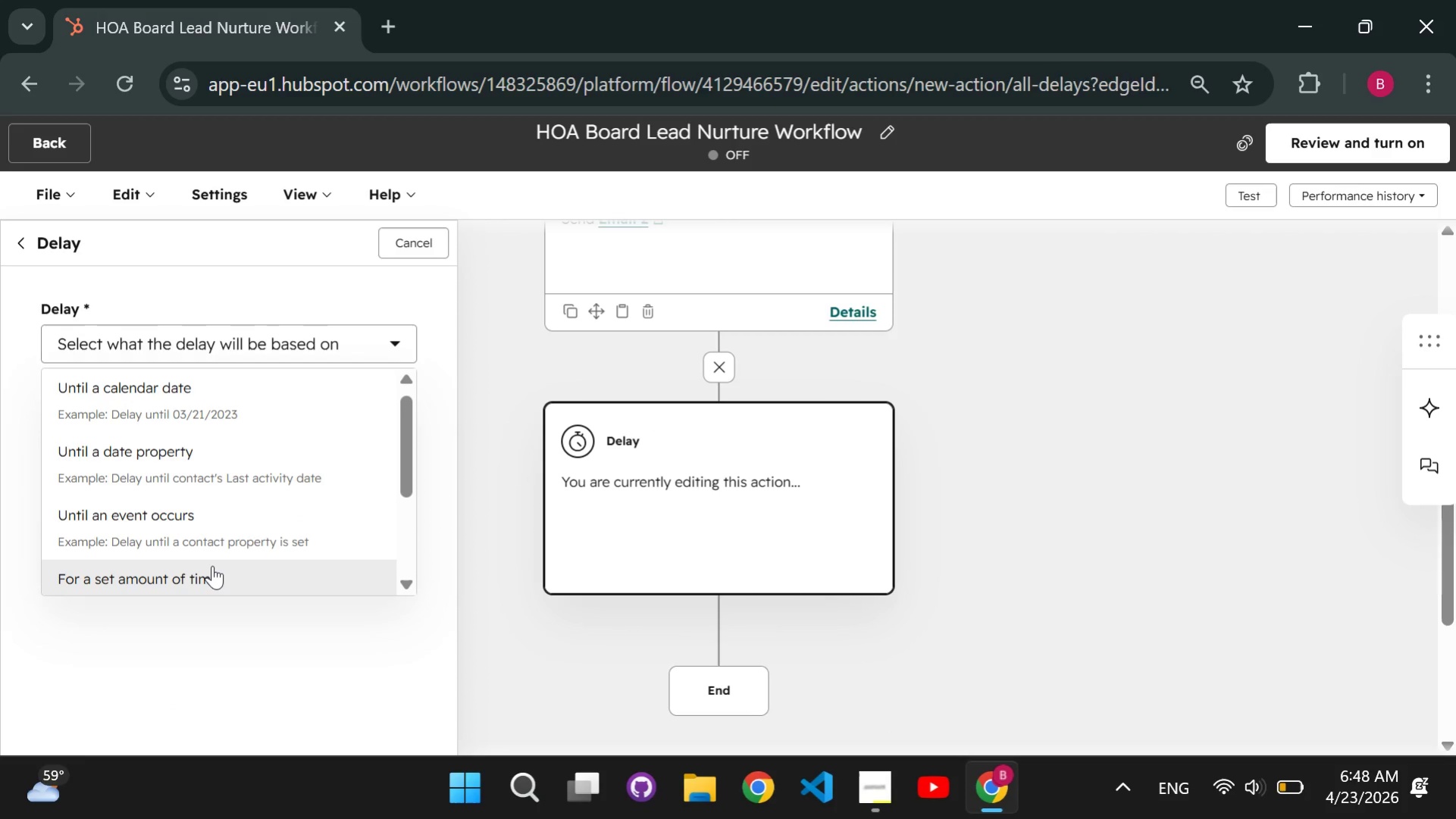 
left_click([212, 565])
 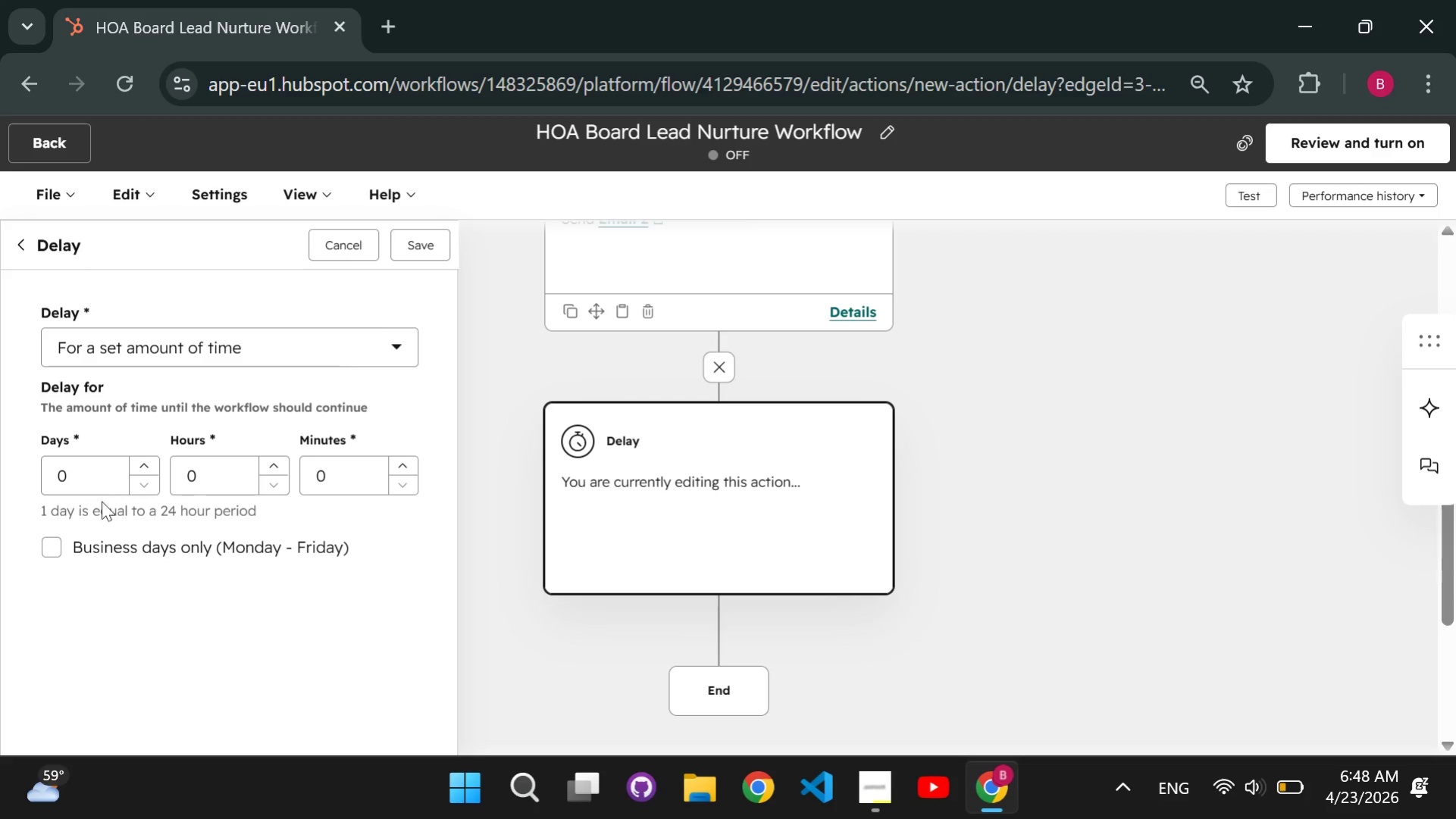 
left_click([108, 486])
 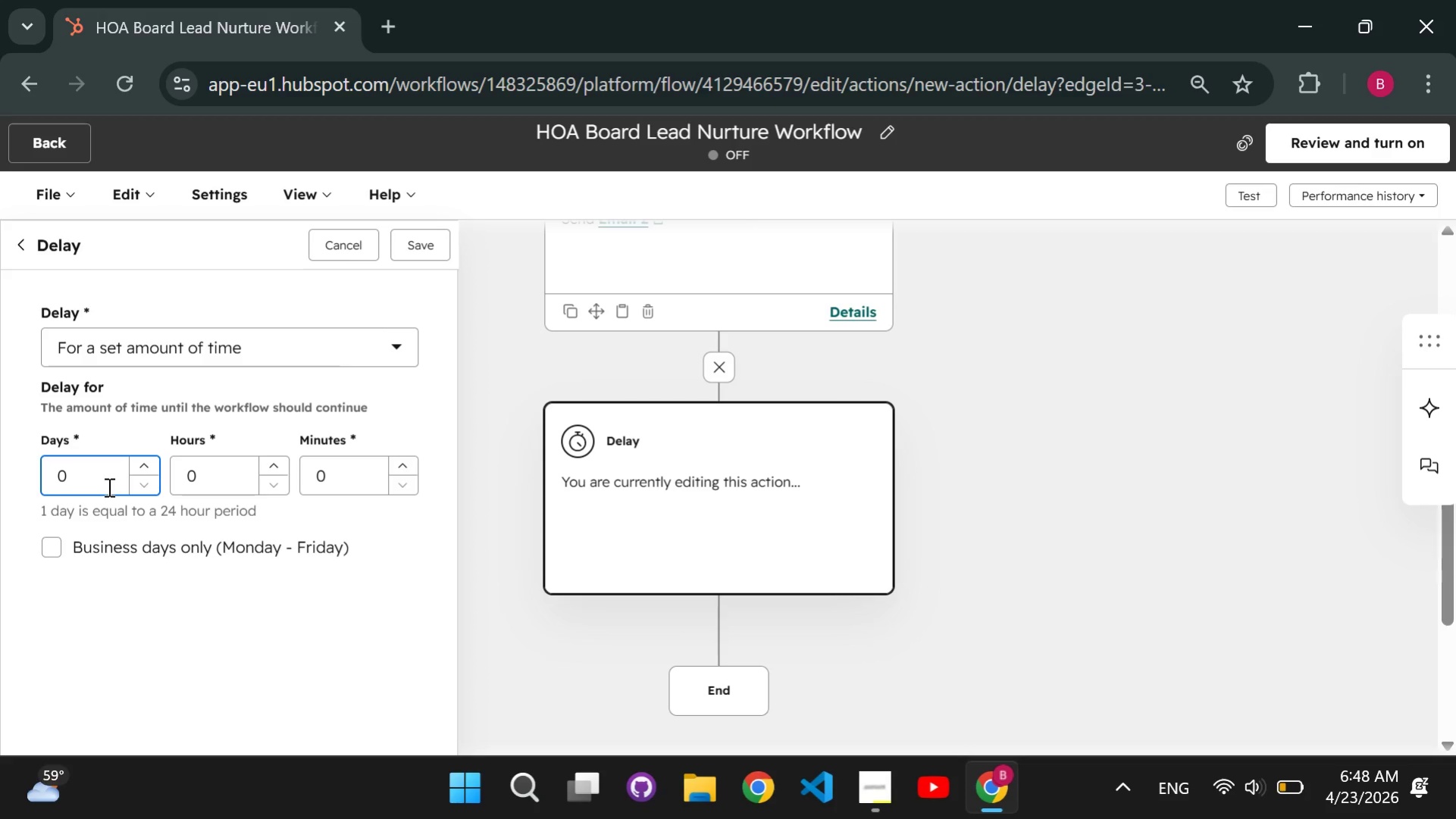 
key(Backspace)
 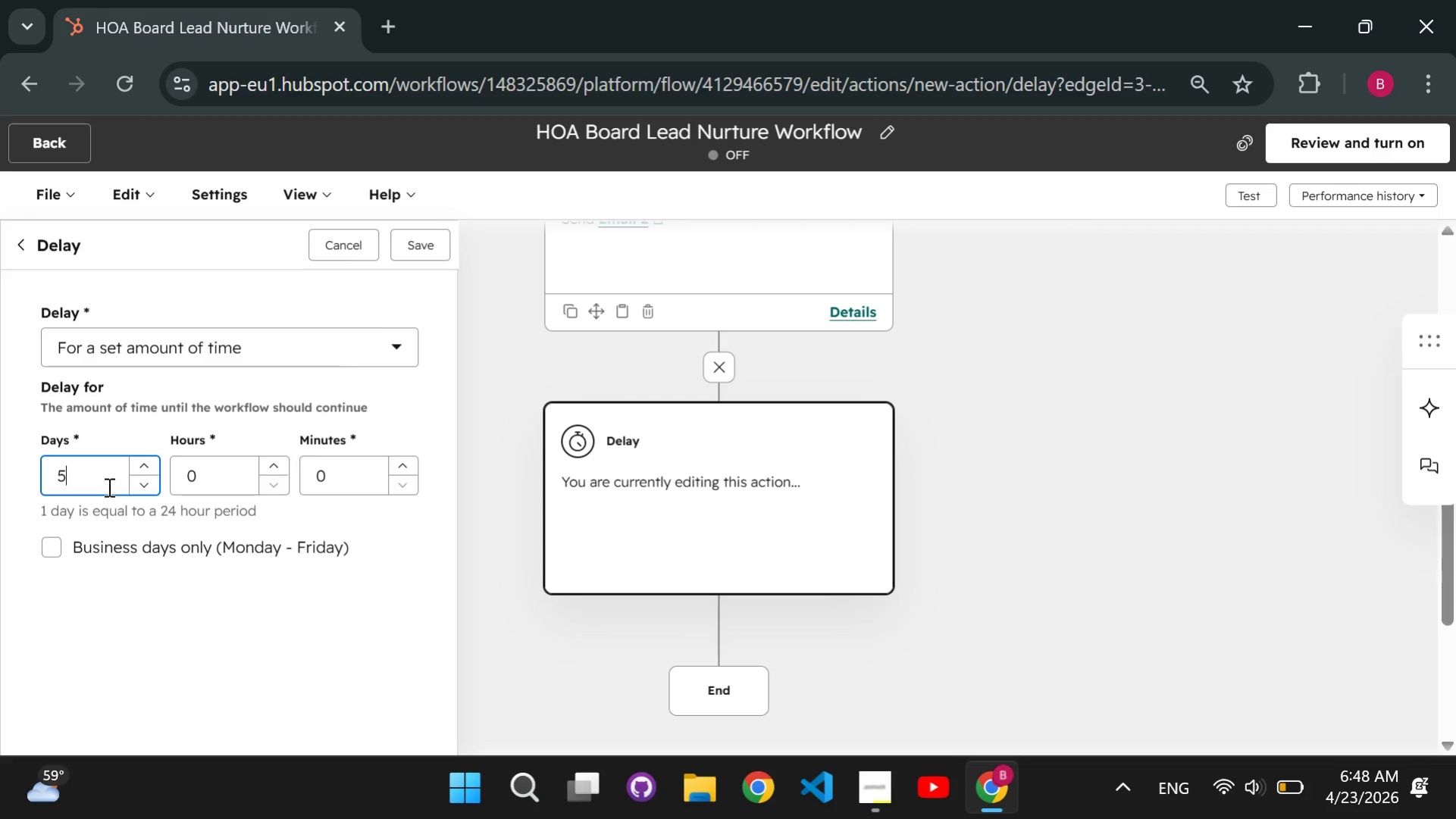 
key(5)
 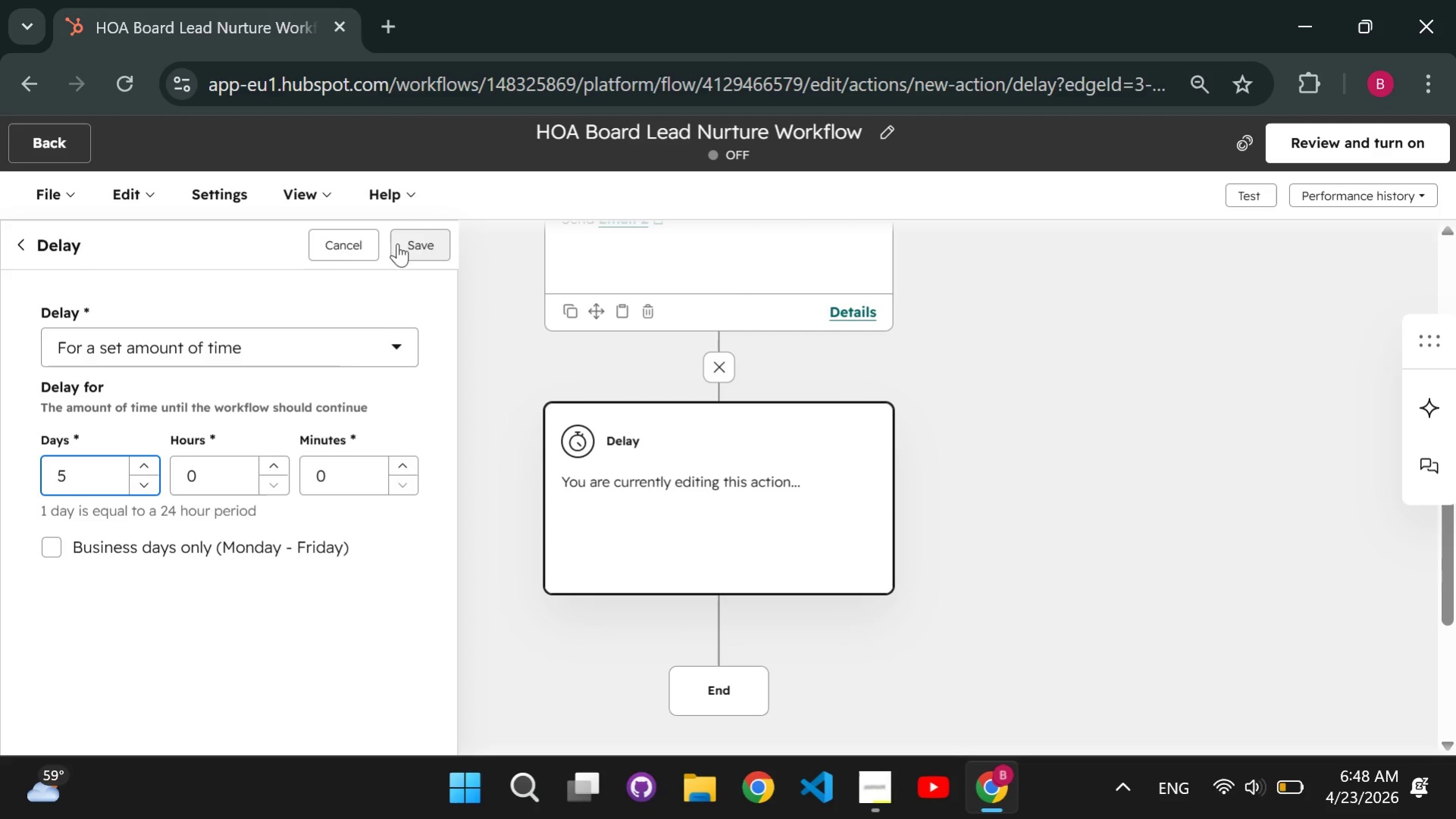 
left_click([421, 245])
 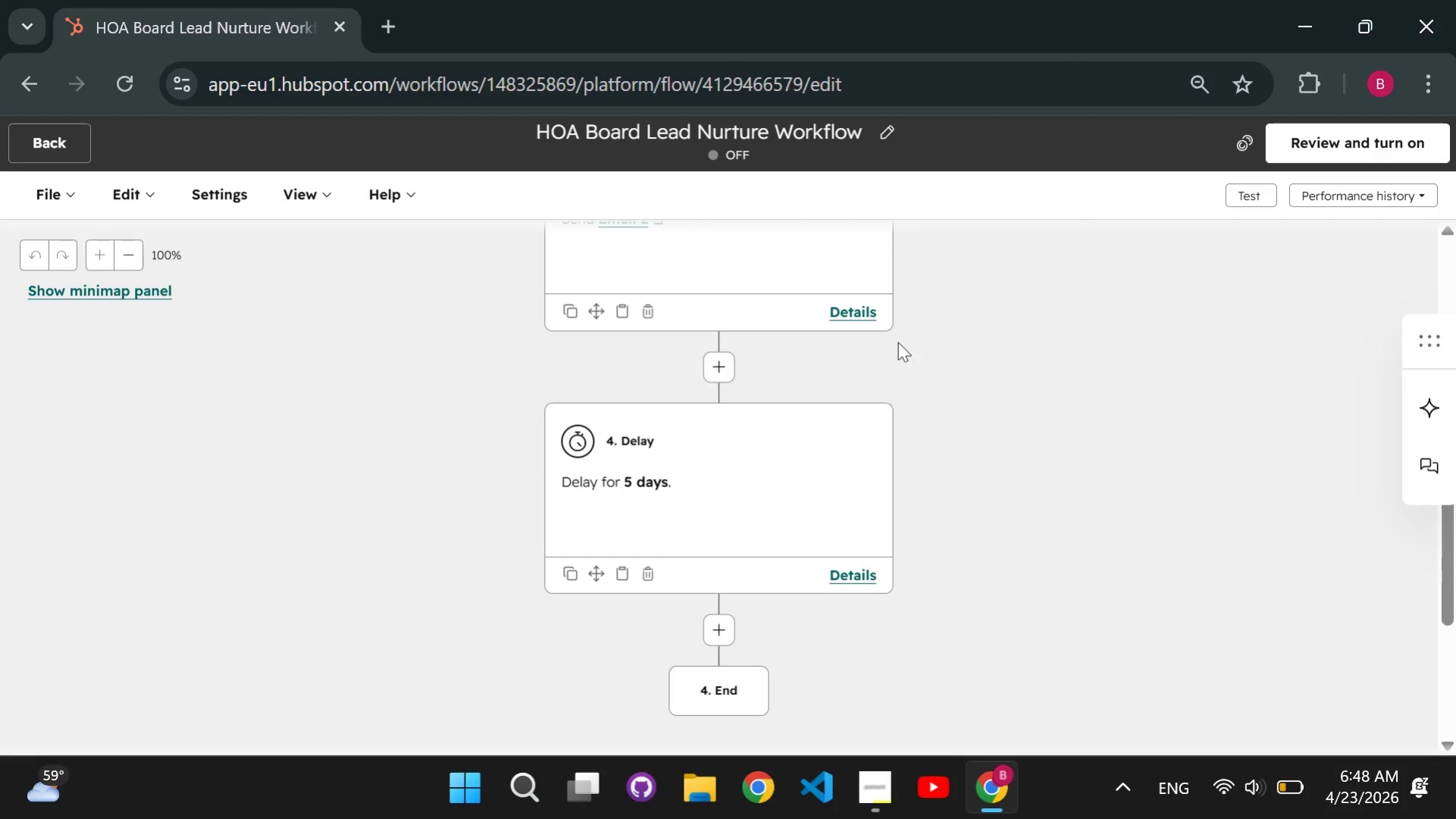 
scroll: coordinate [897, 342], scroll_direction: down, amount: 2.0
 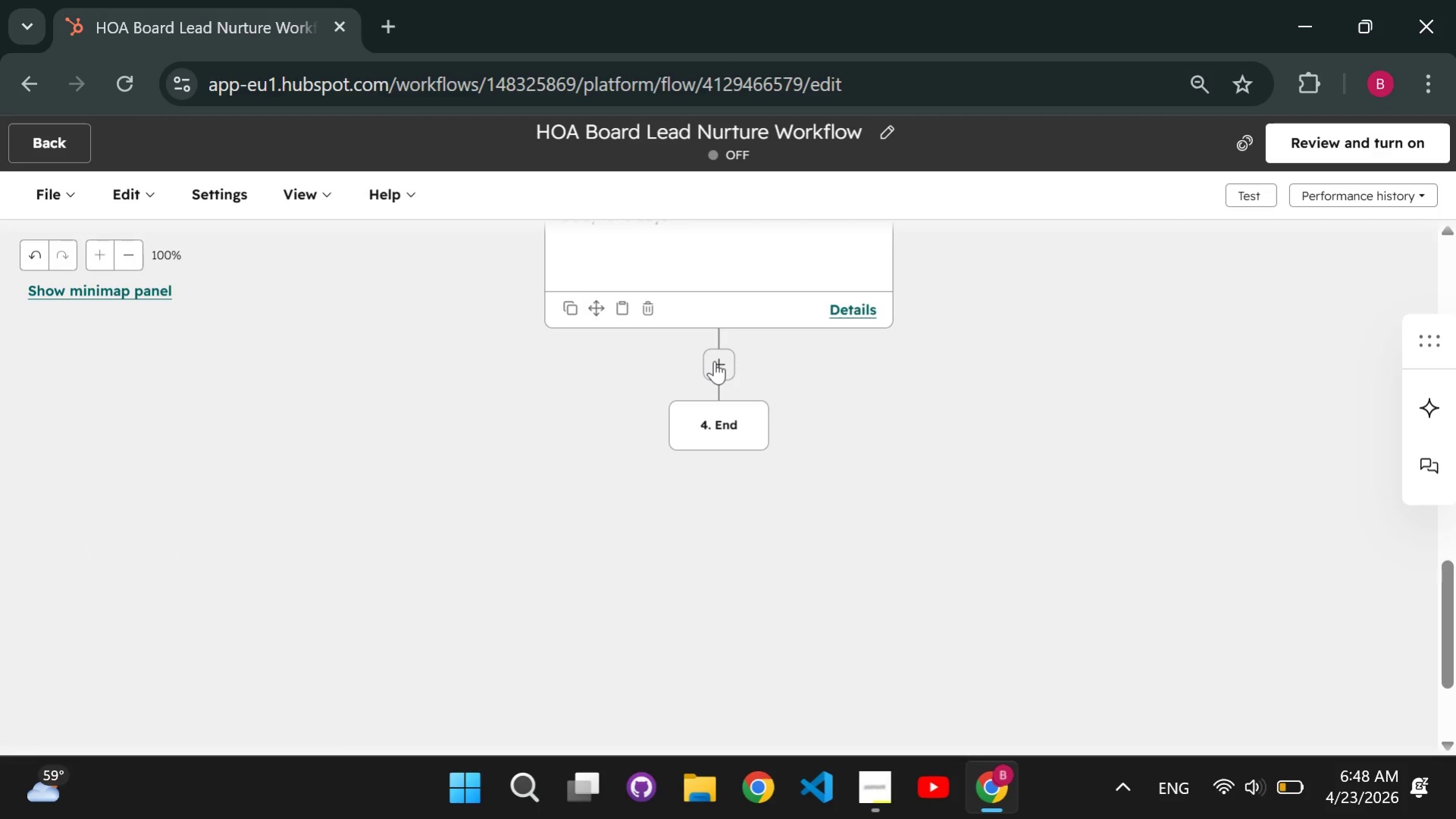 
left_click([714, 361])
 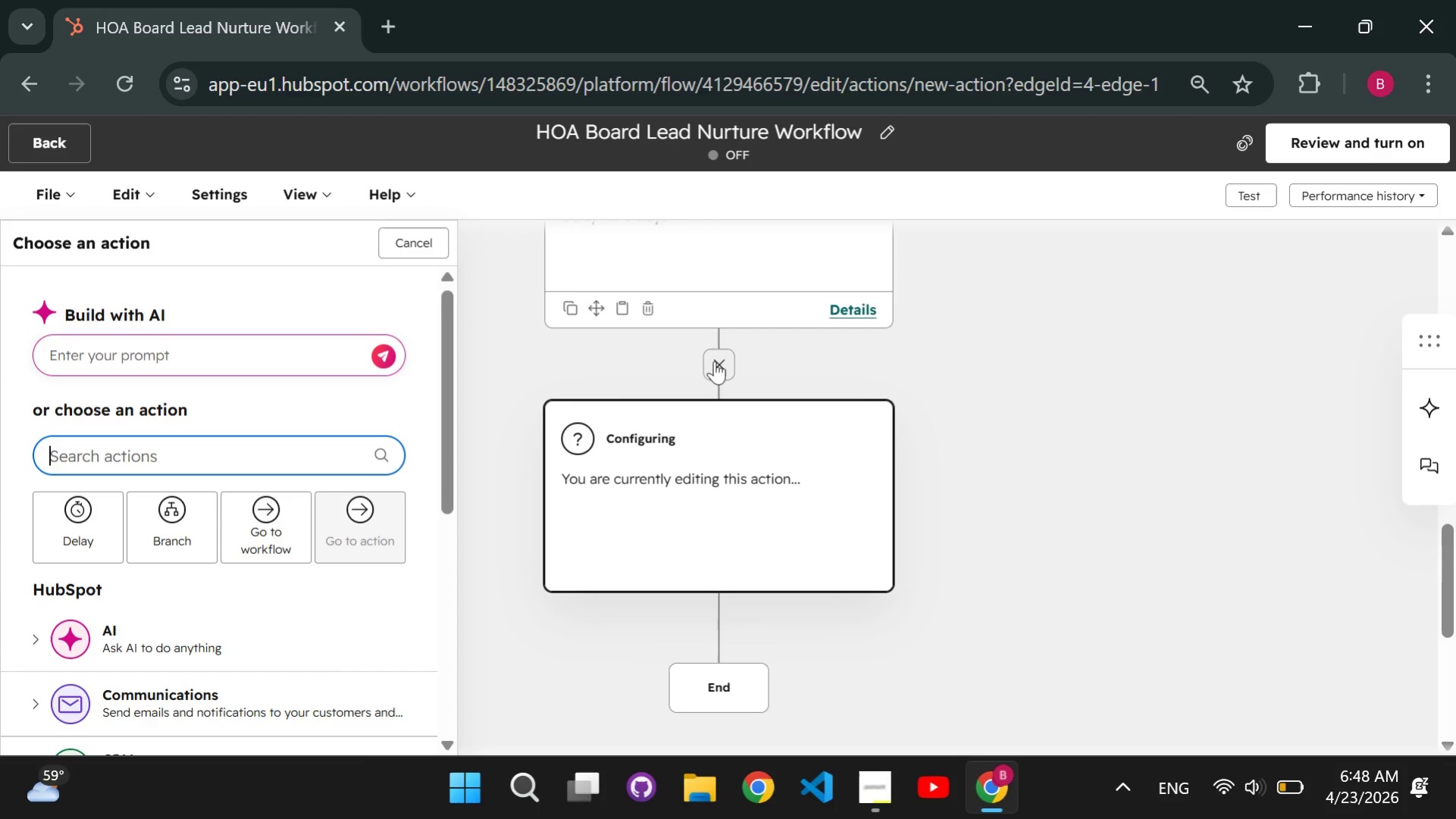 
wait(5.08)
 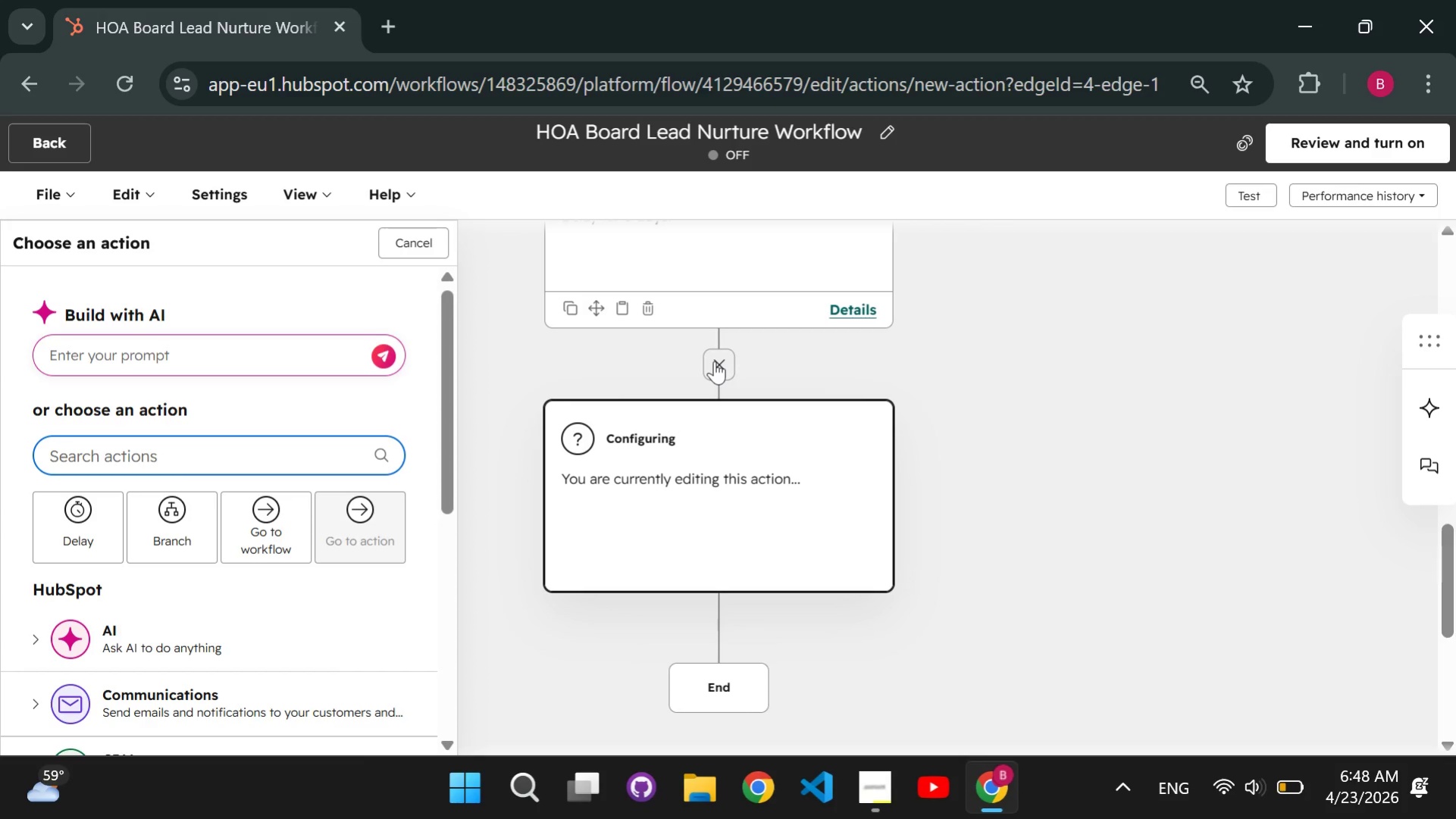 
scroll: coordinate [732, 349], scroll_direction: up, amount: 2.0
 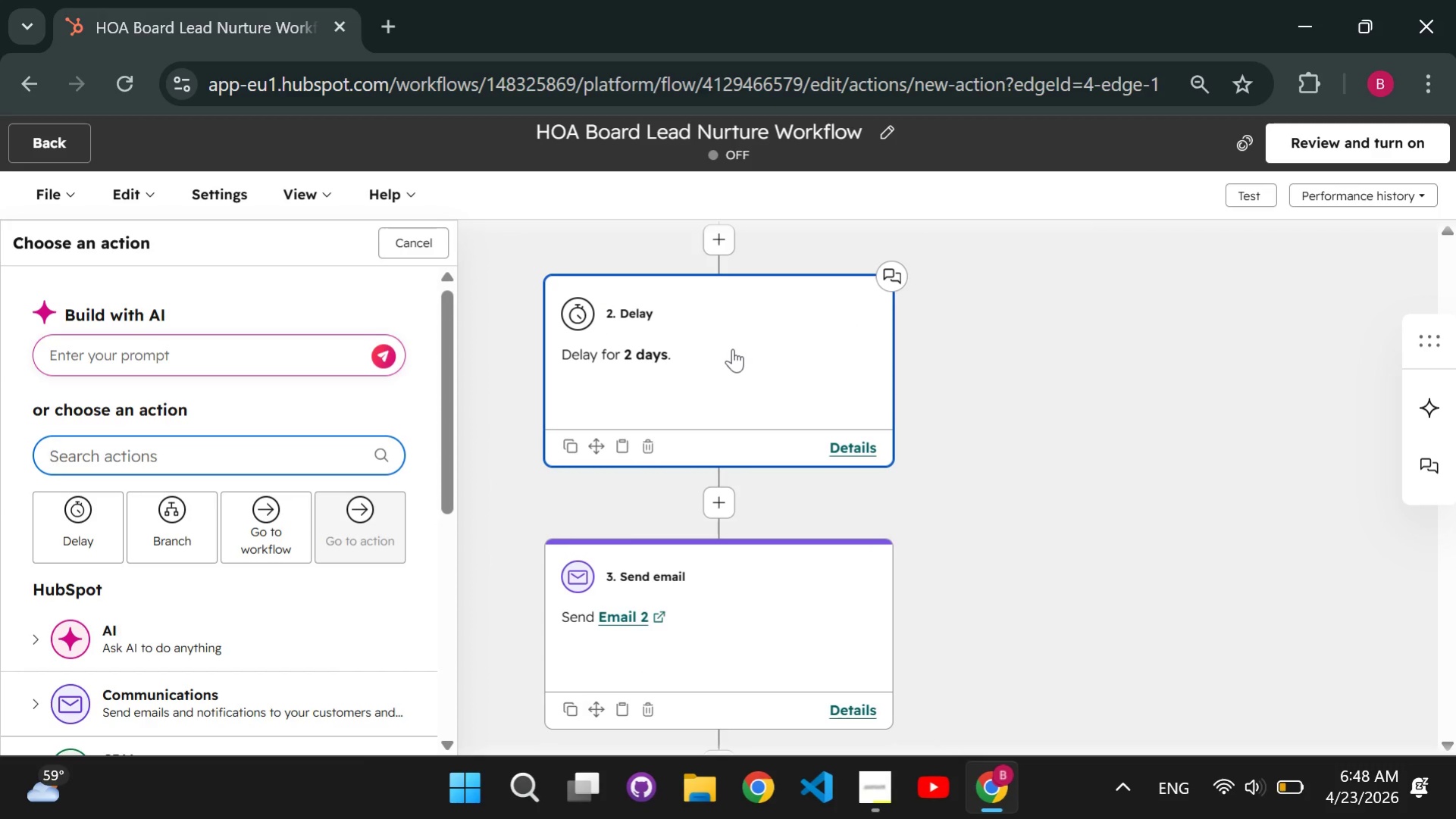 
scroll: coordinate [732, 349], scroll_direction: down, amount: 3.0
 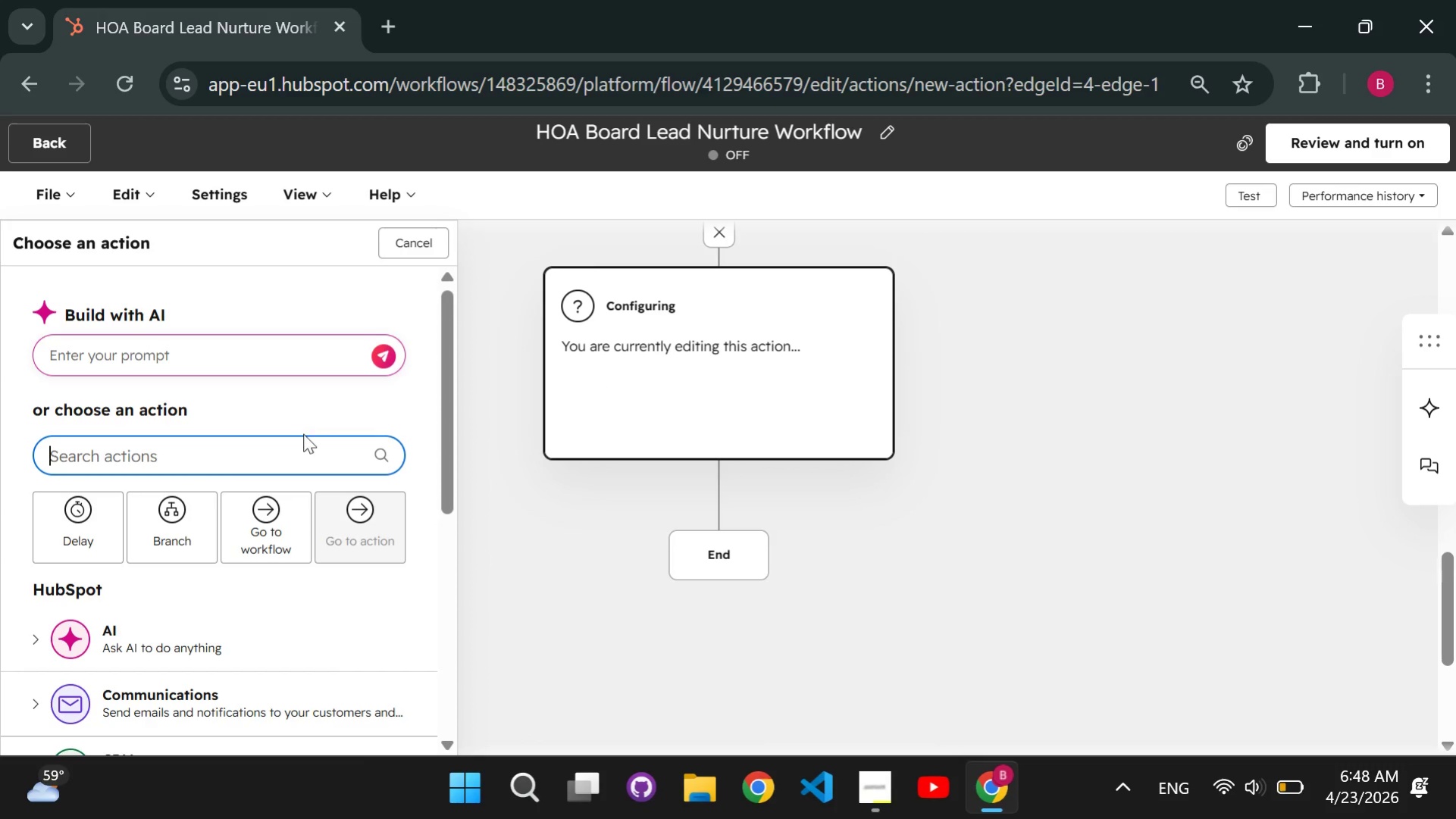 
type(send email)
 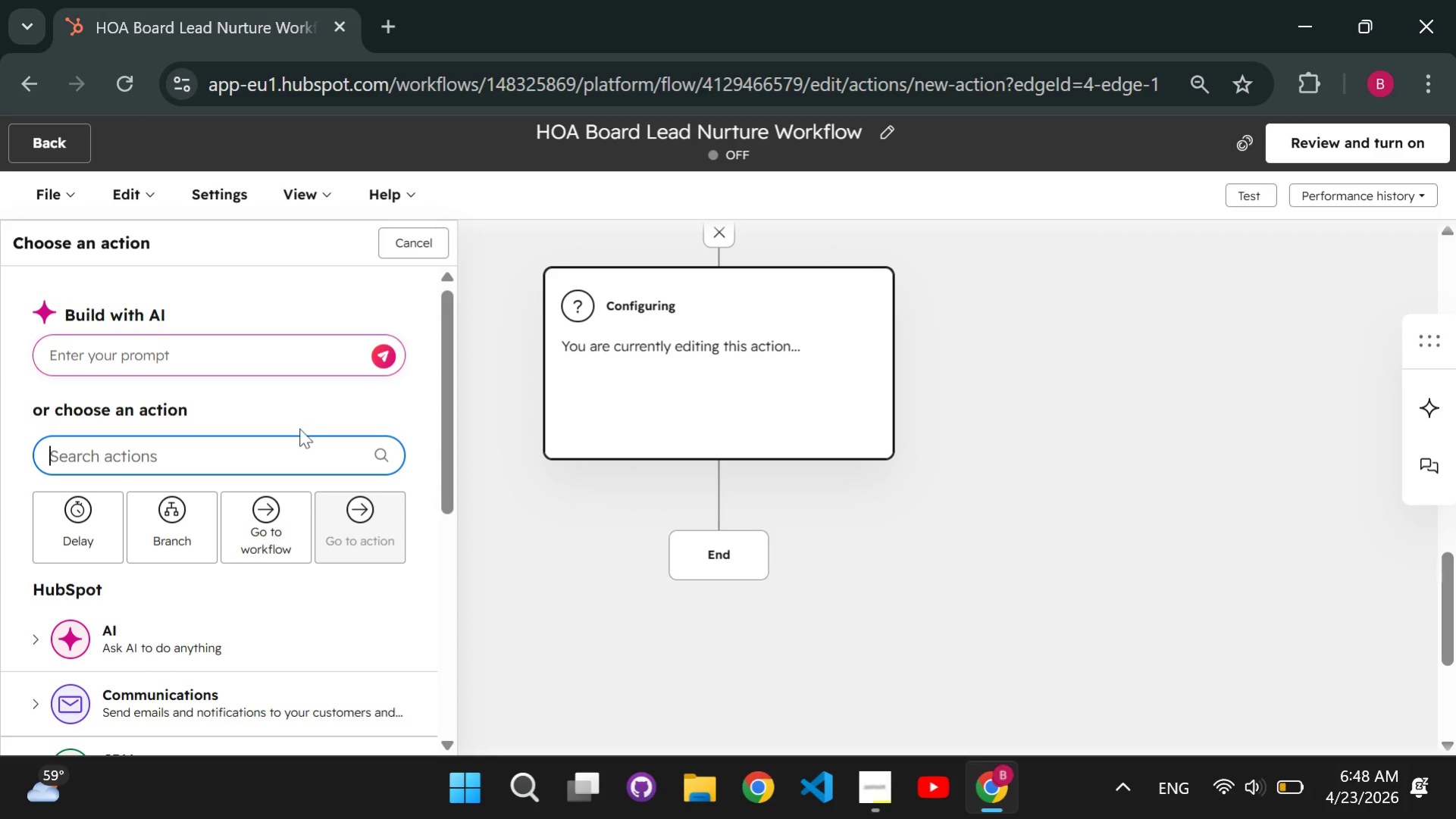 
mouse_move([285, 467])
 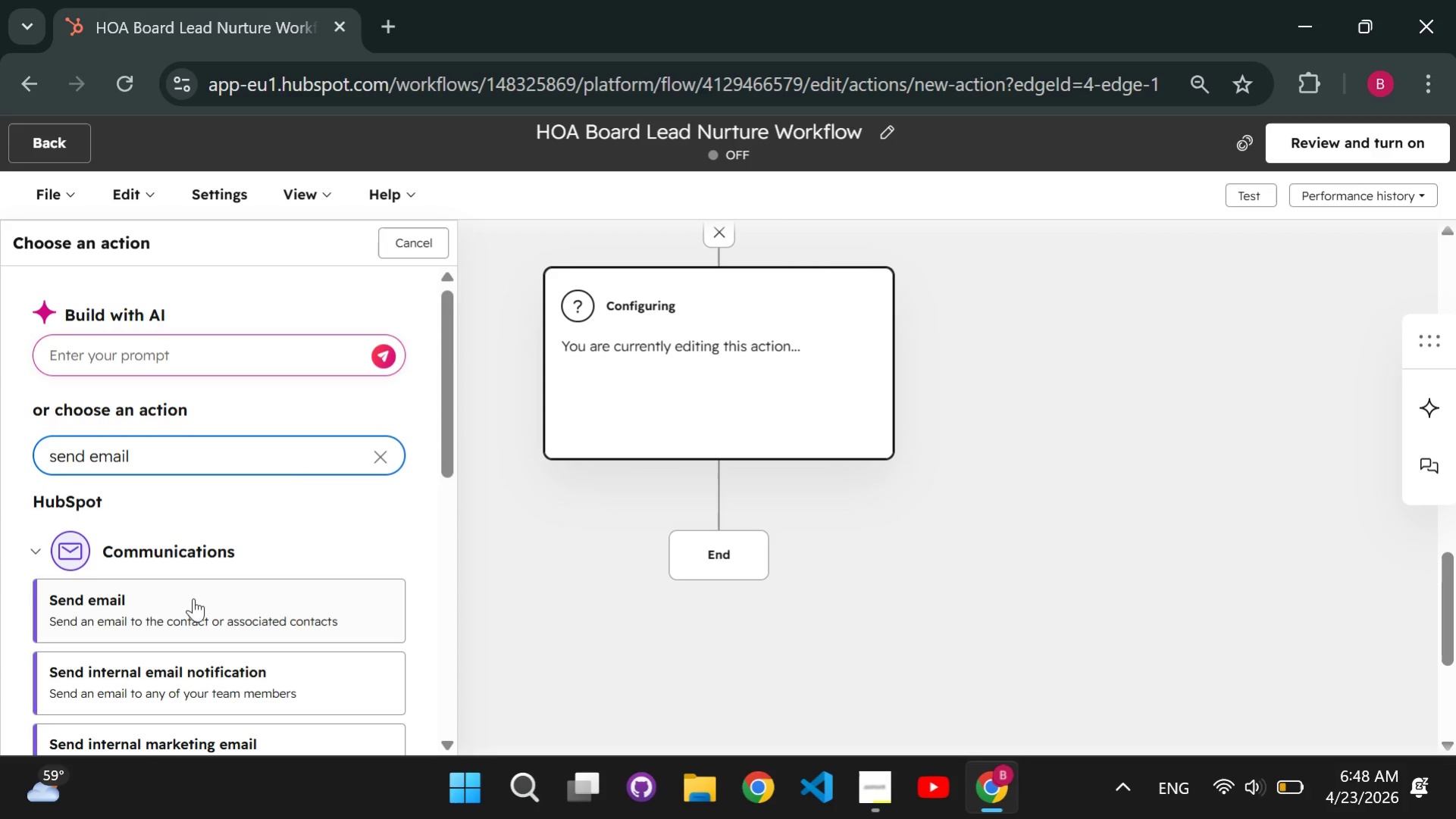 
left_click([193, 598])
 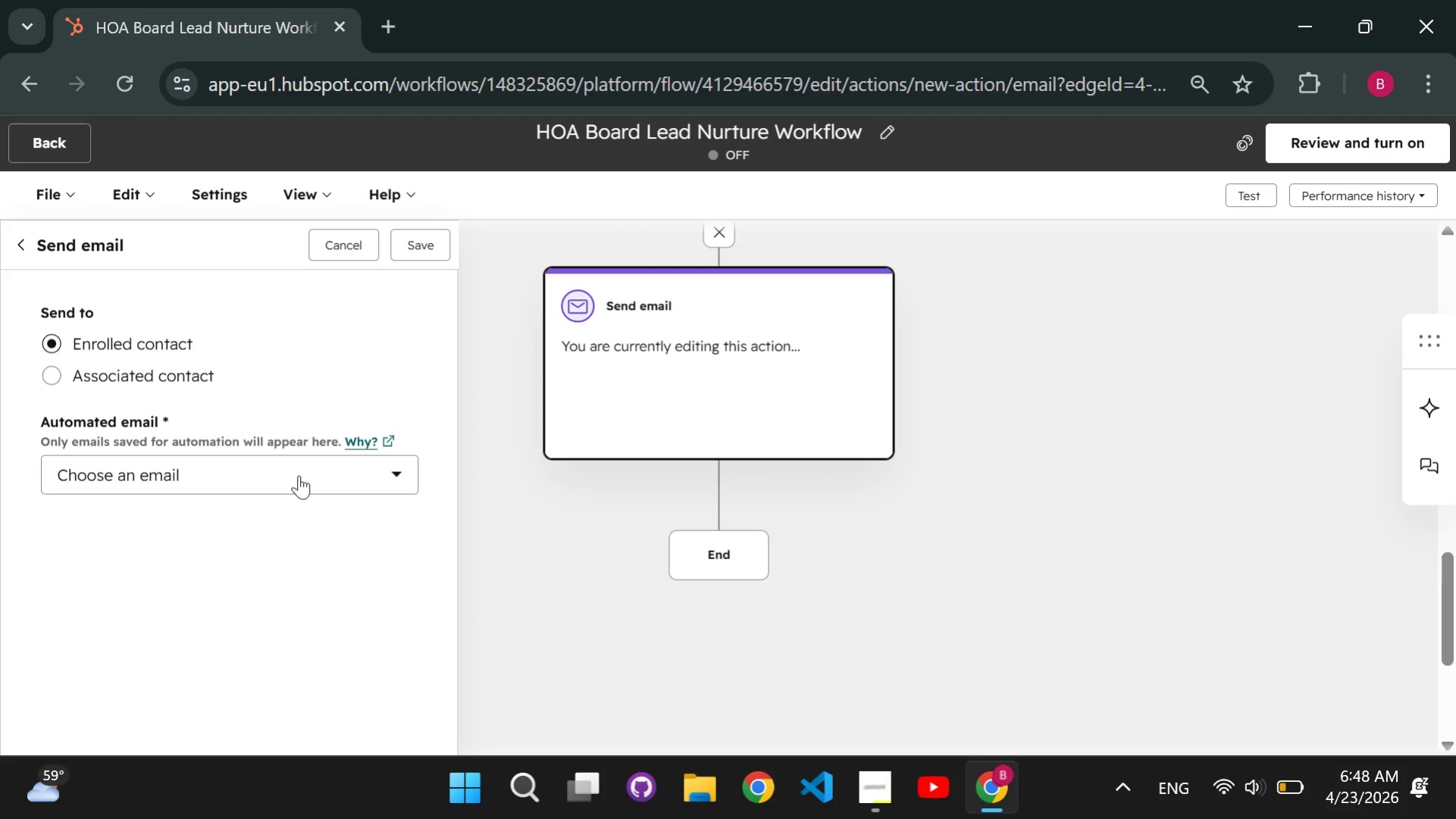 
left_click([299, 475])
 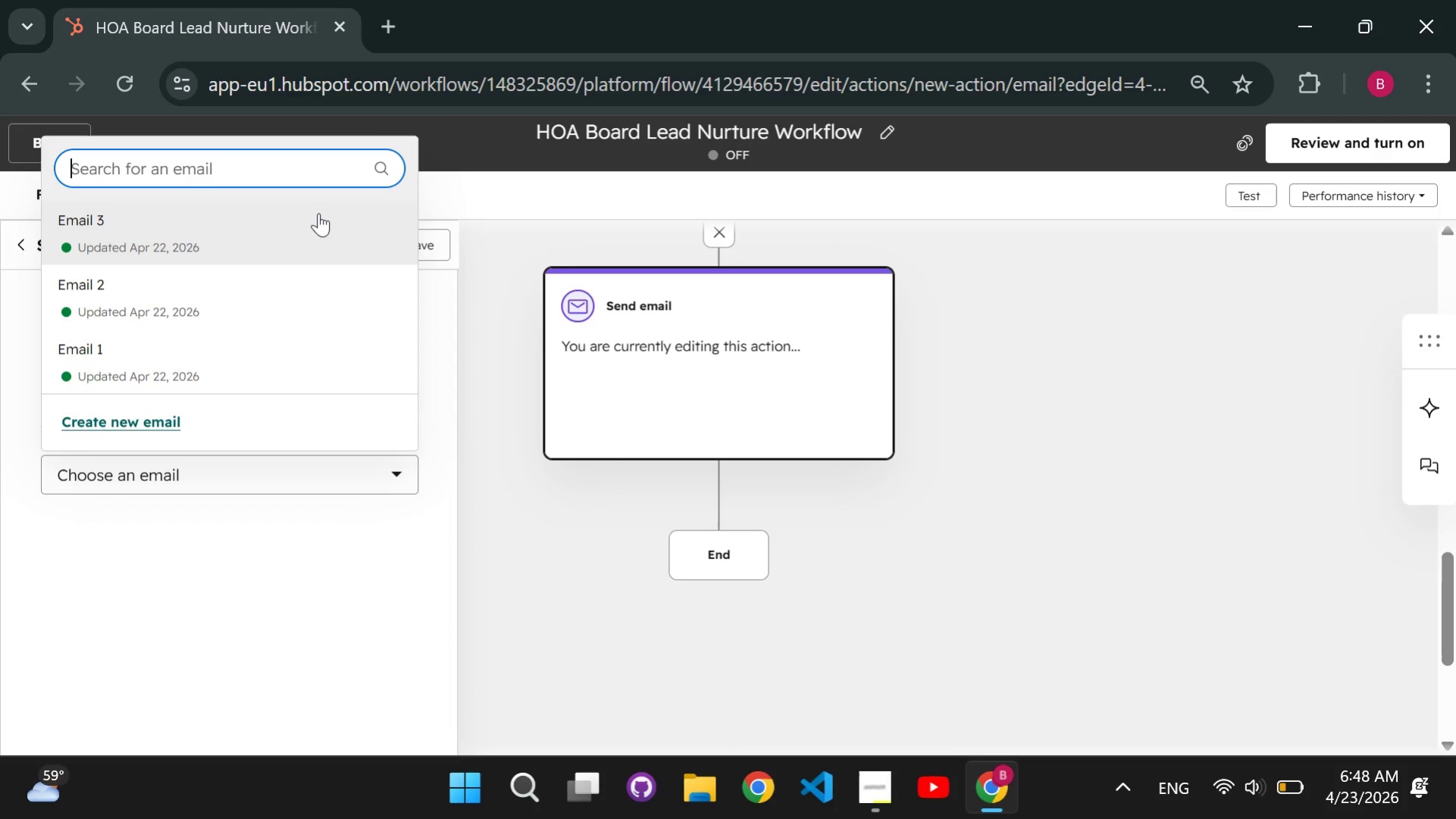 
left_click([318, 213])
 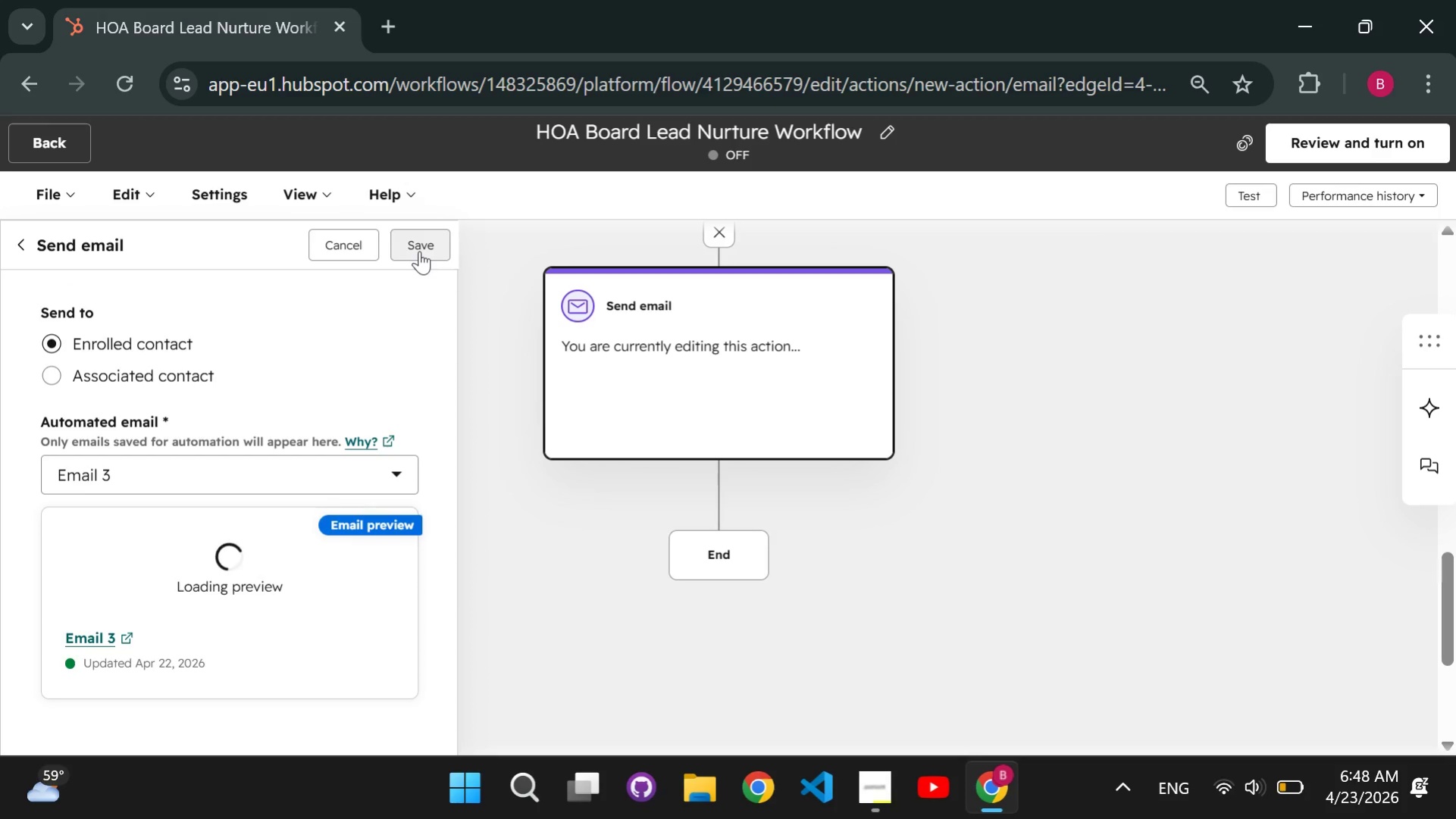 
left_click([419, 251])
 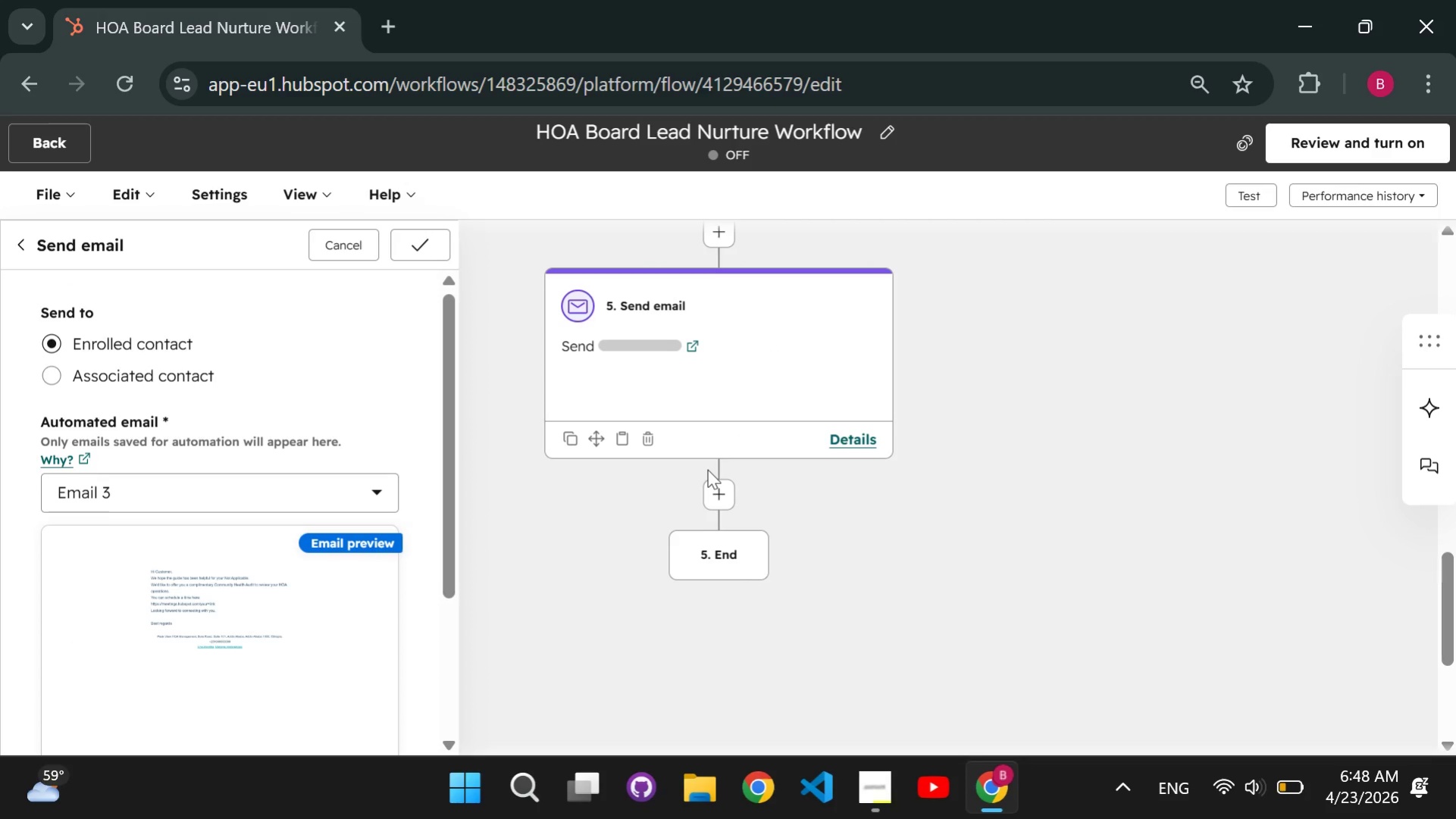 
wait(6.28)
 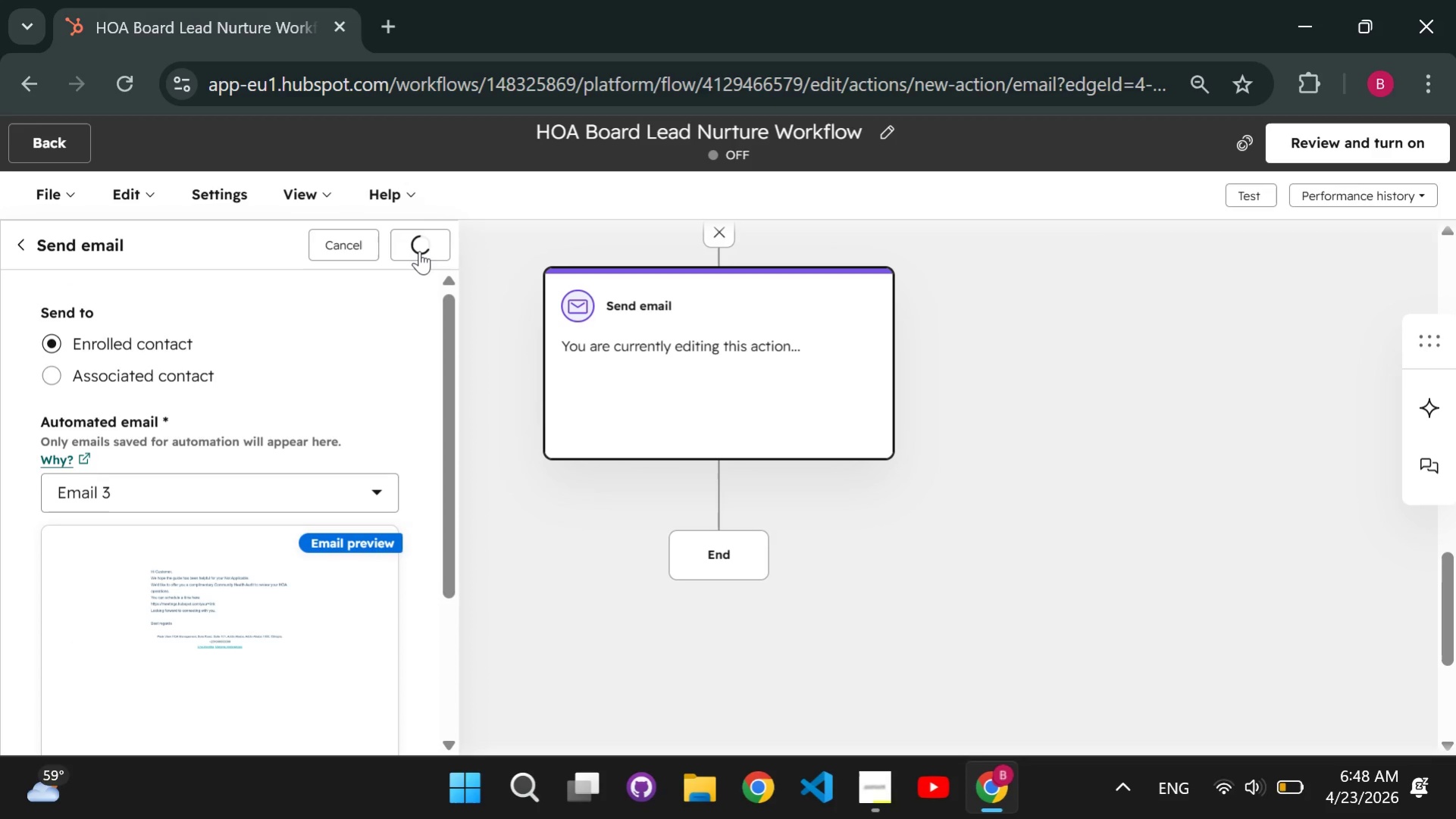 
left_click([709, 493])
 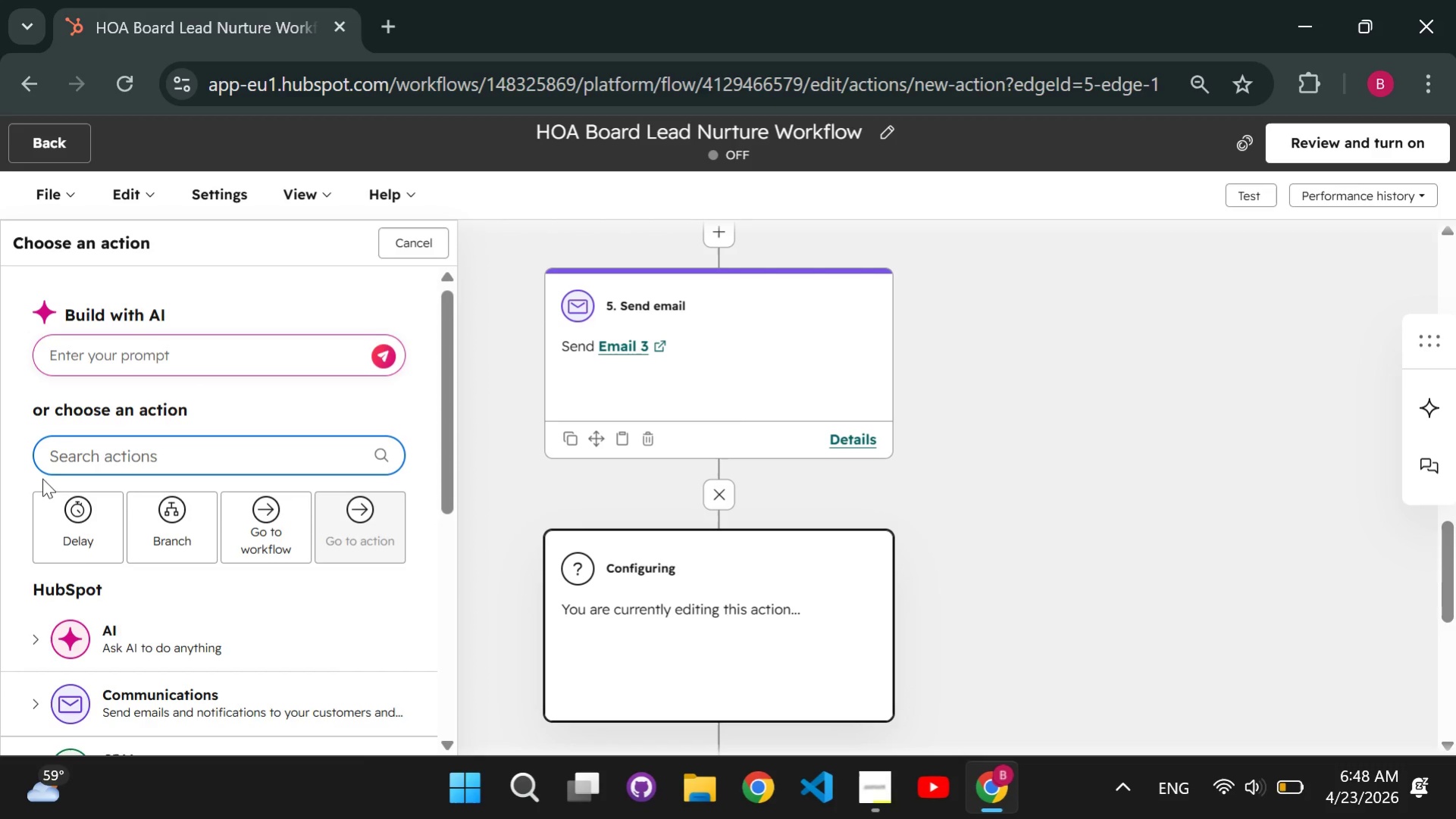 
left_click([91, 546])
 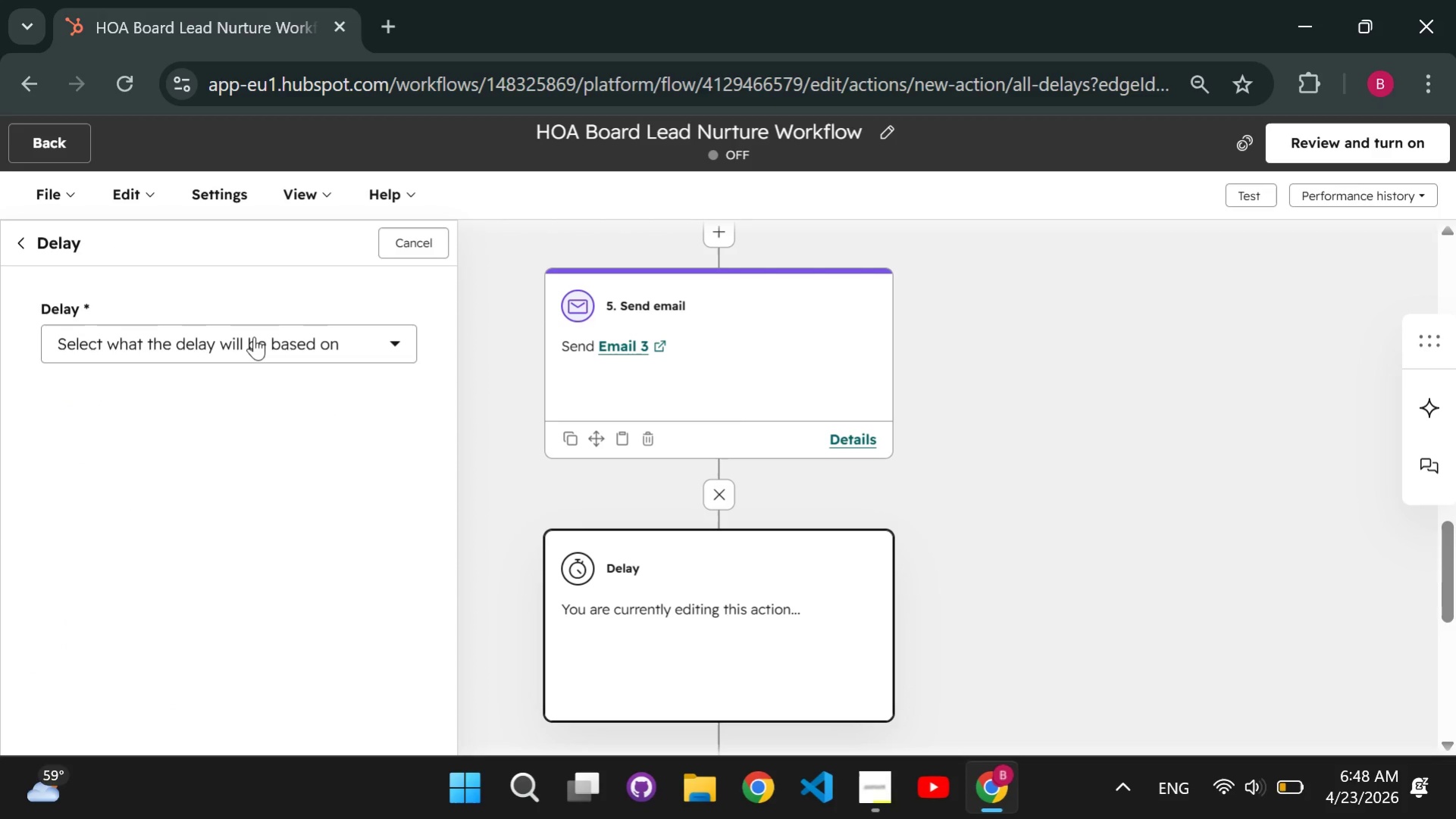 
left_click([254, 336])
 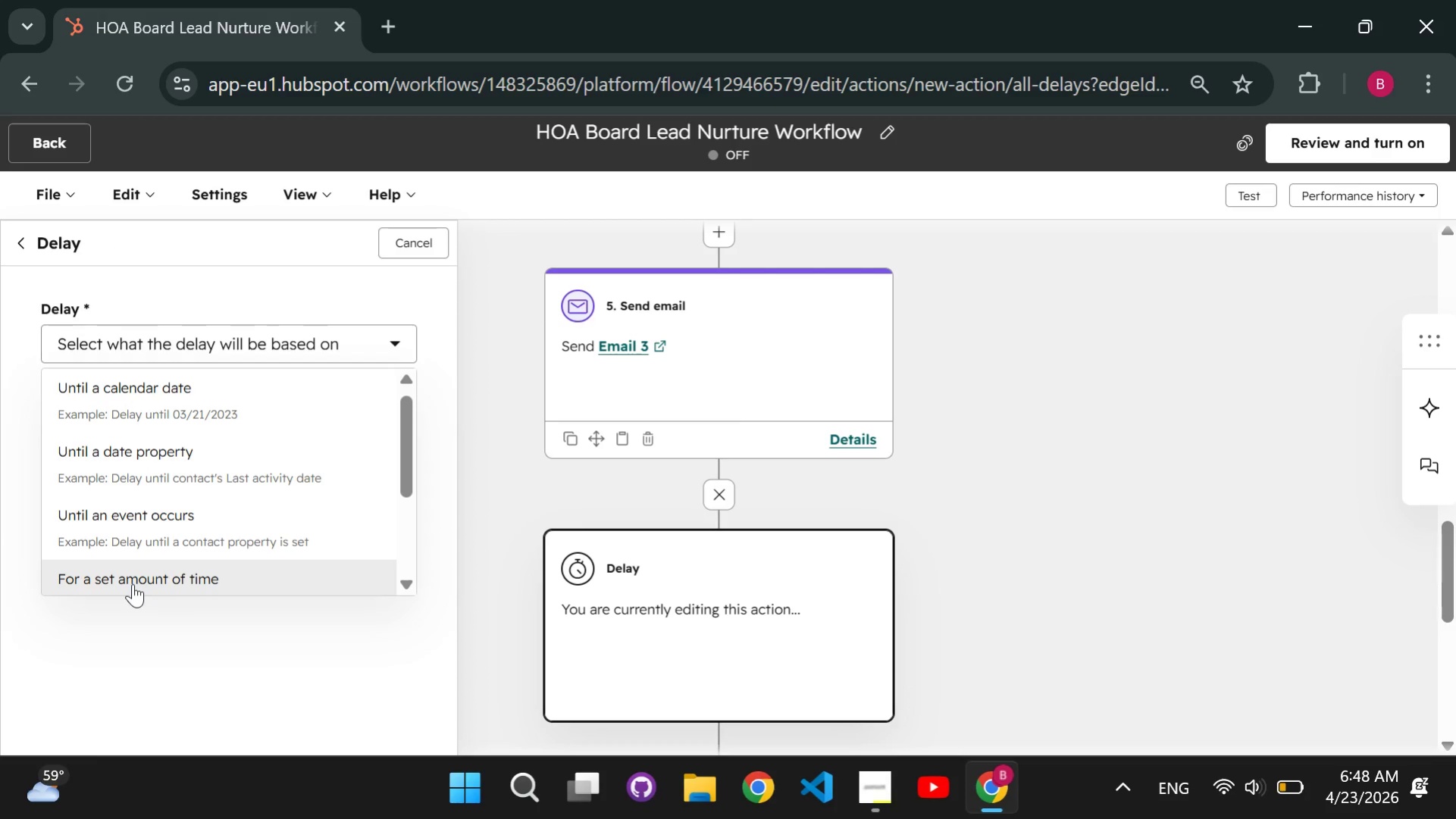 
left_click([133, 583])
 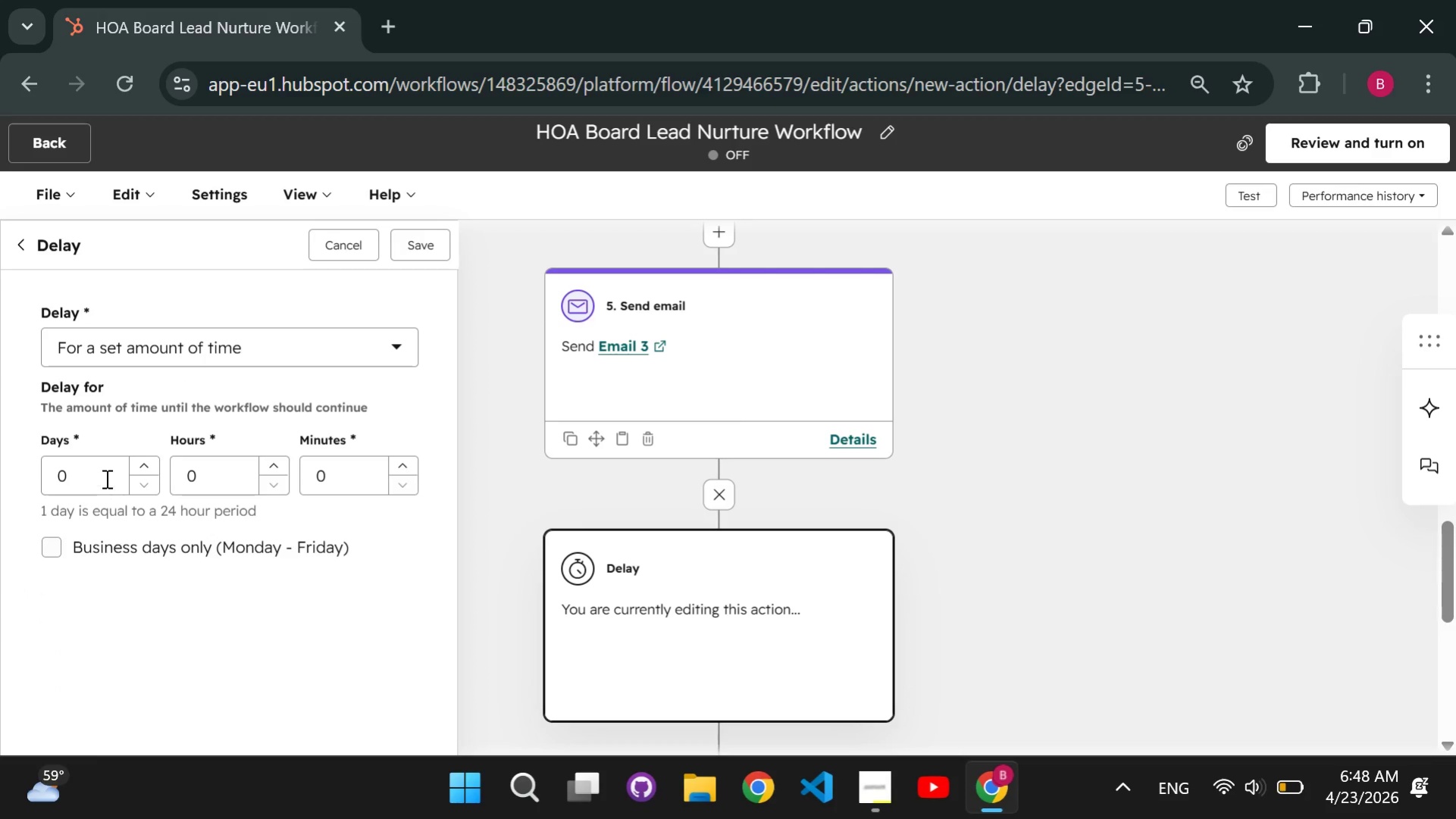 
left_click([105, 478])
 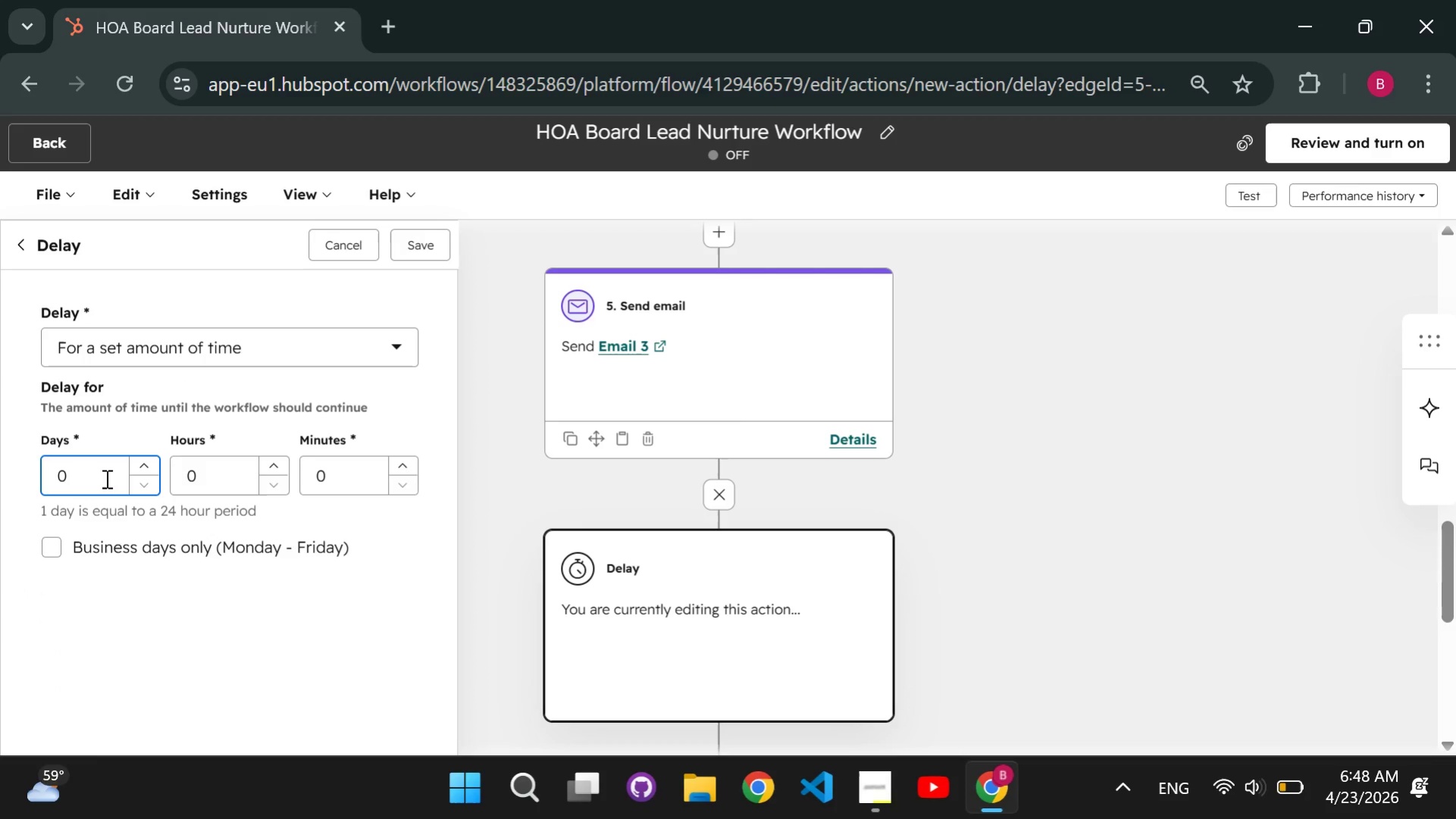 
key(Backspace)
 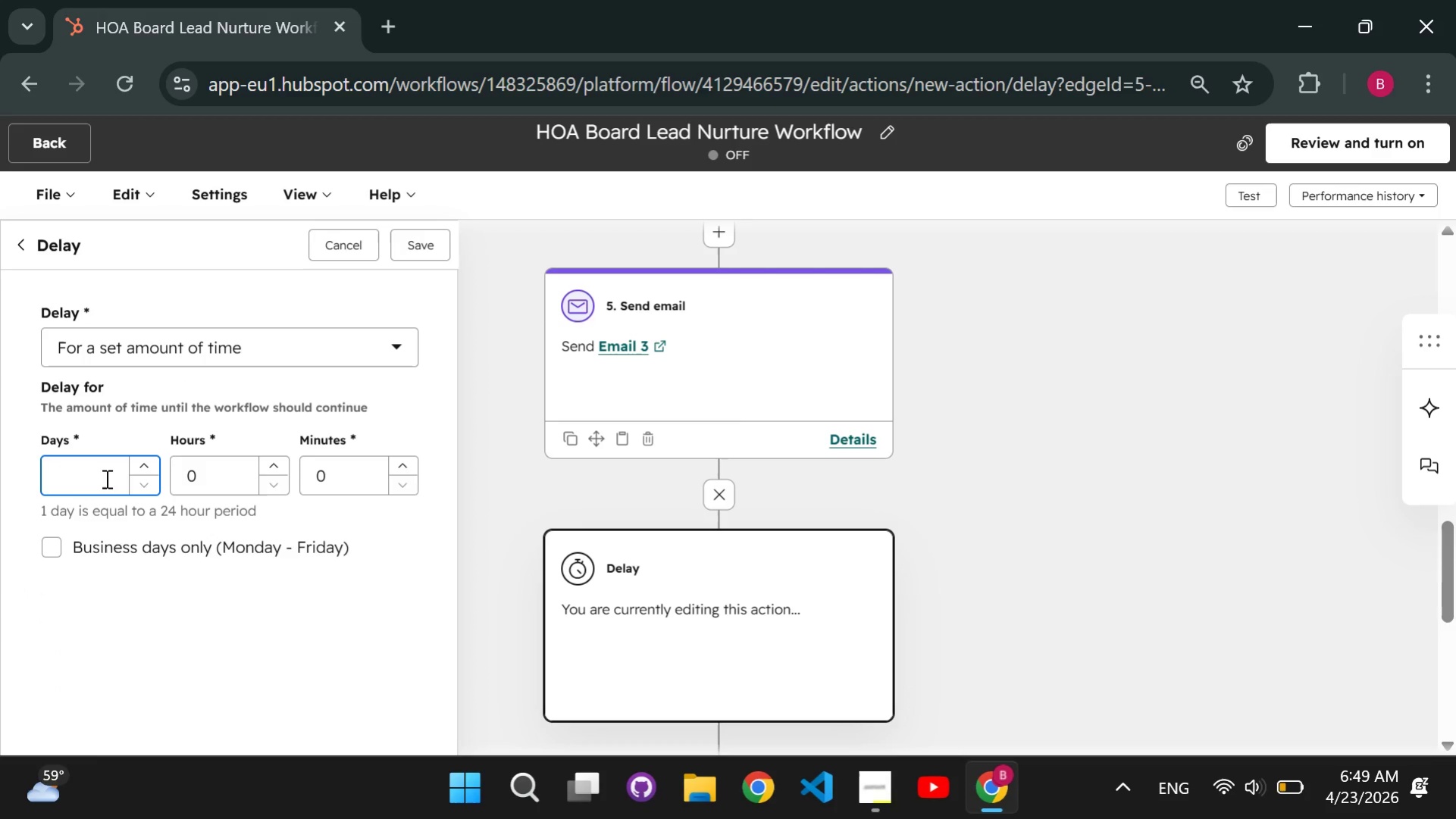 
key(1)
 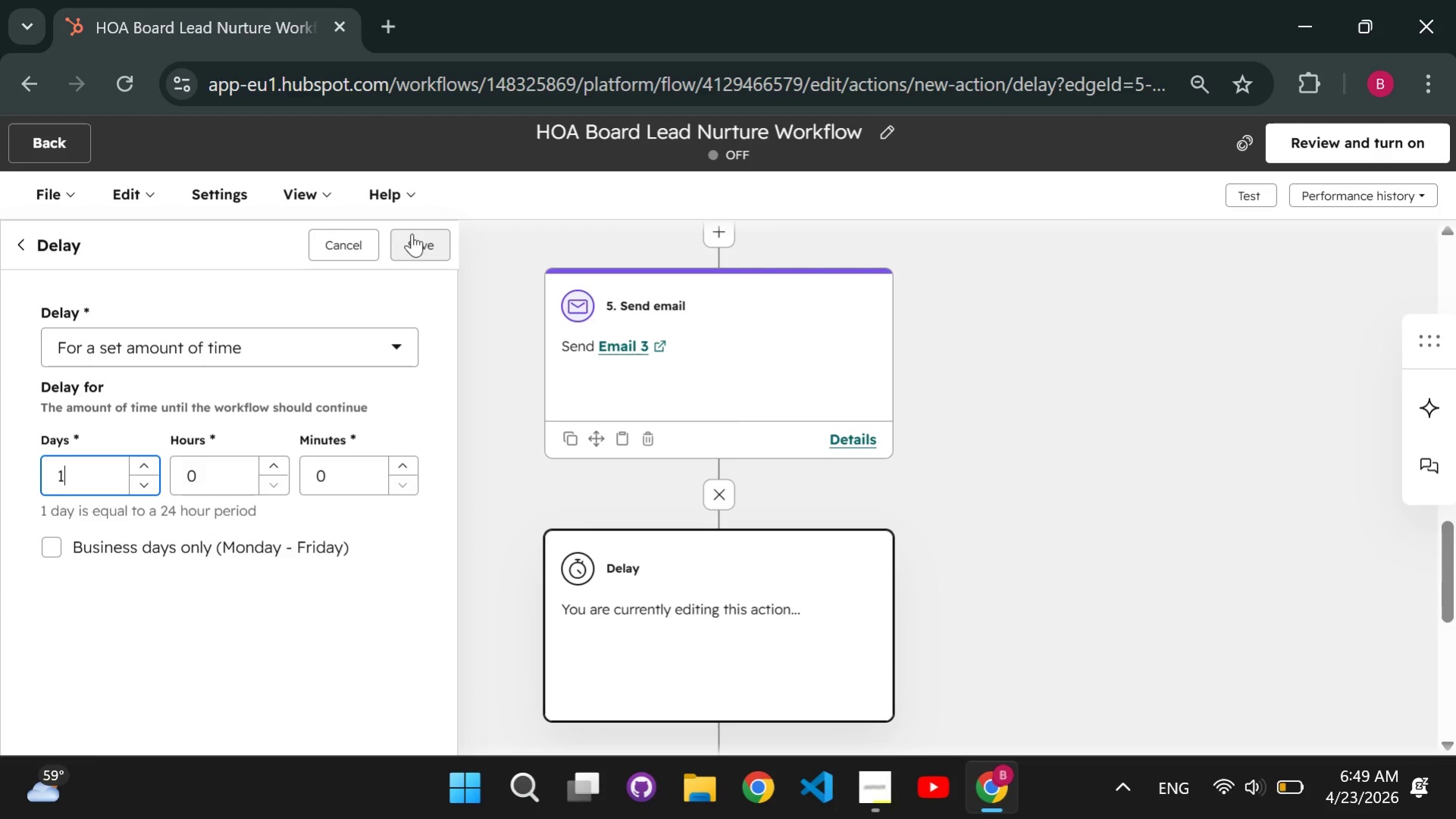 
left_click([412, 233])
 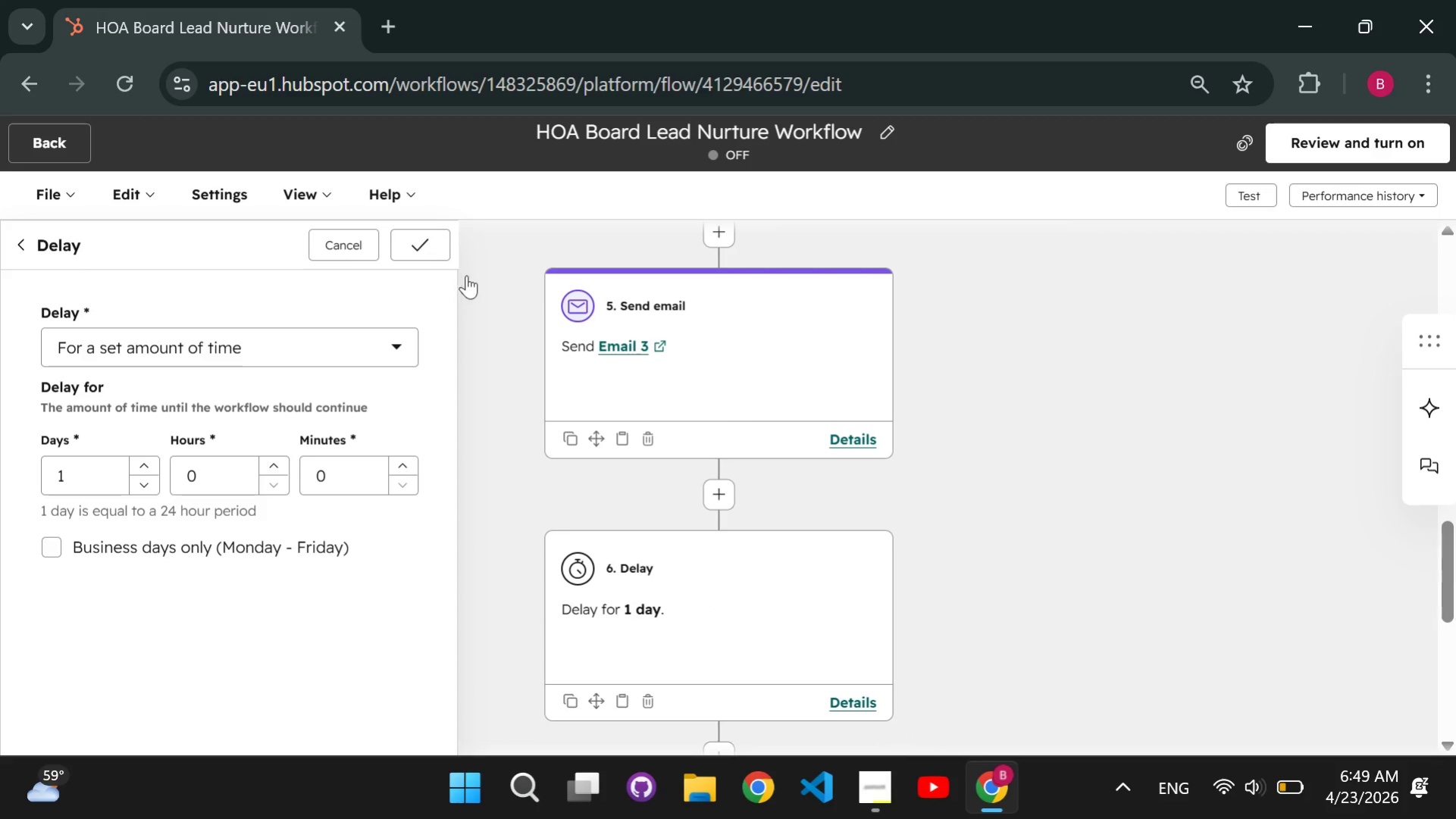 
scroll: coordinate [983, 409], scroll_direction: down, amount: 2.0
 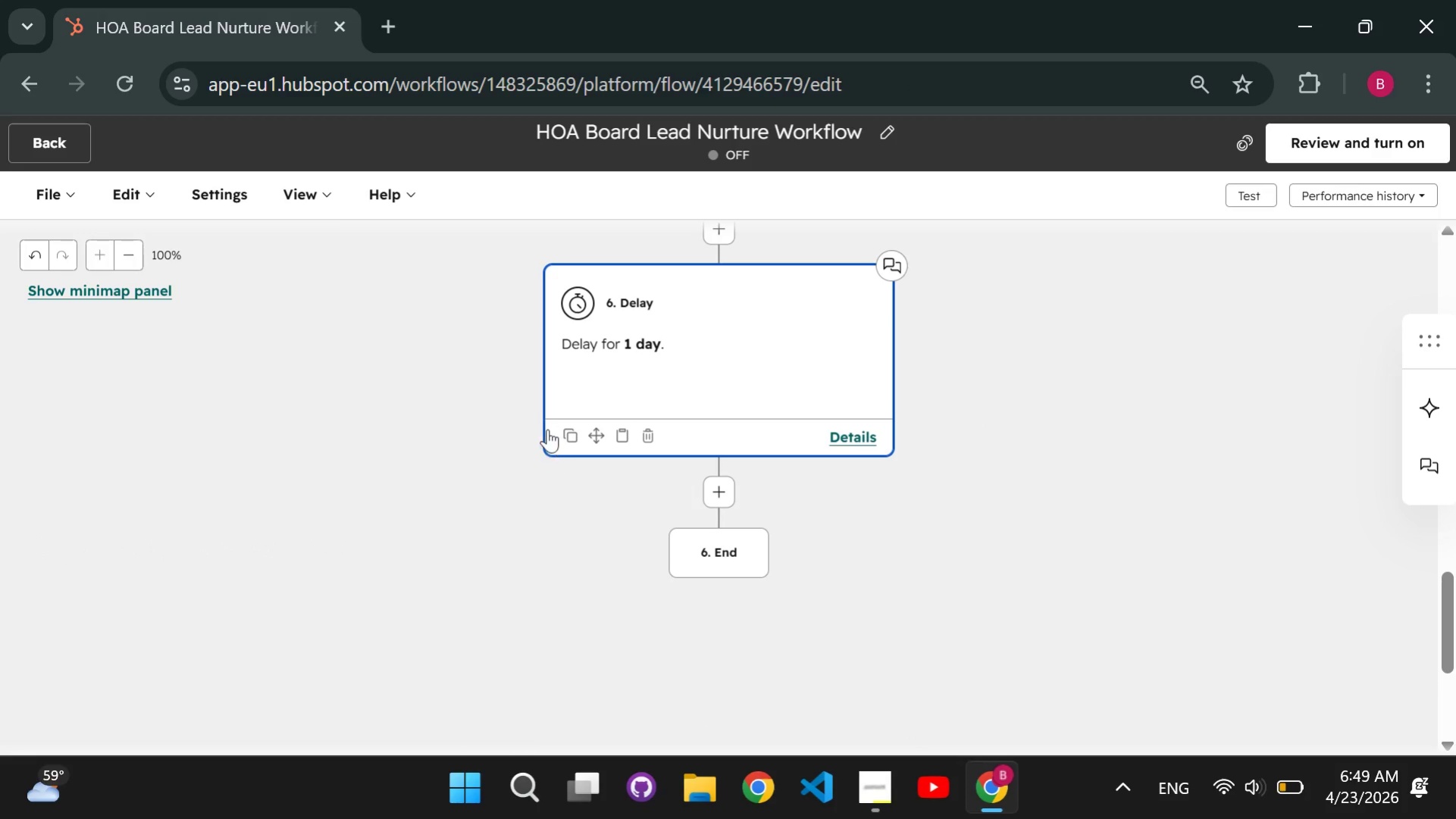 
wait(6.3)
 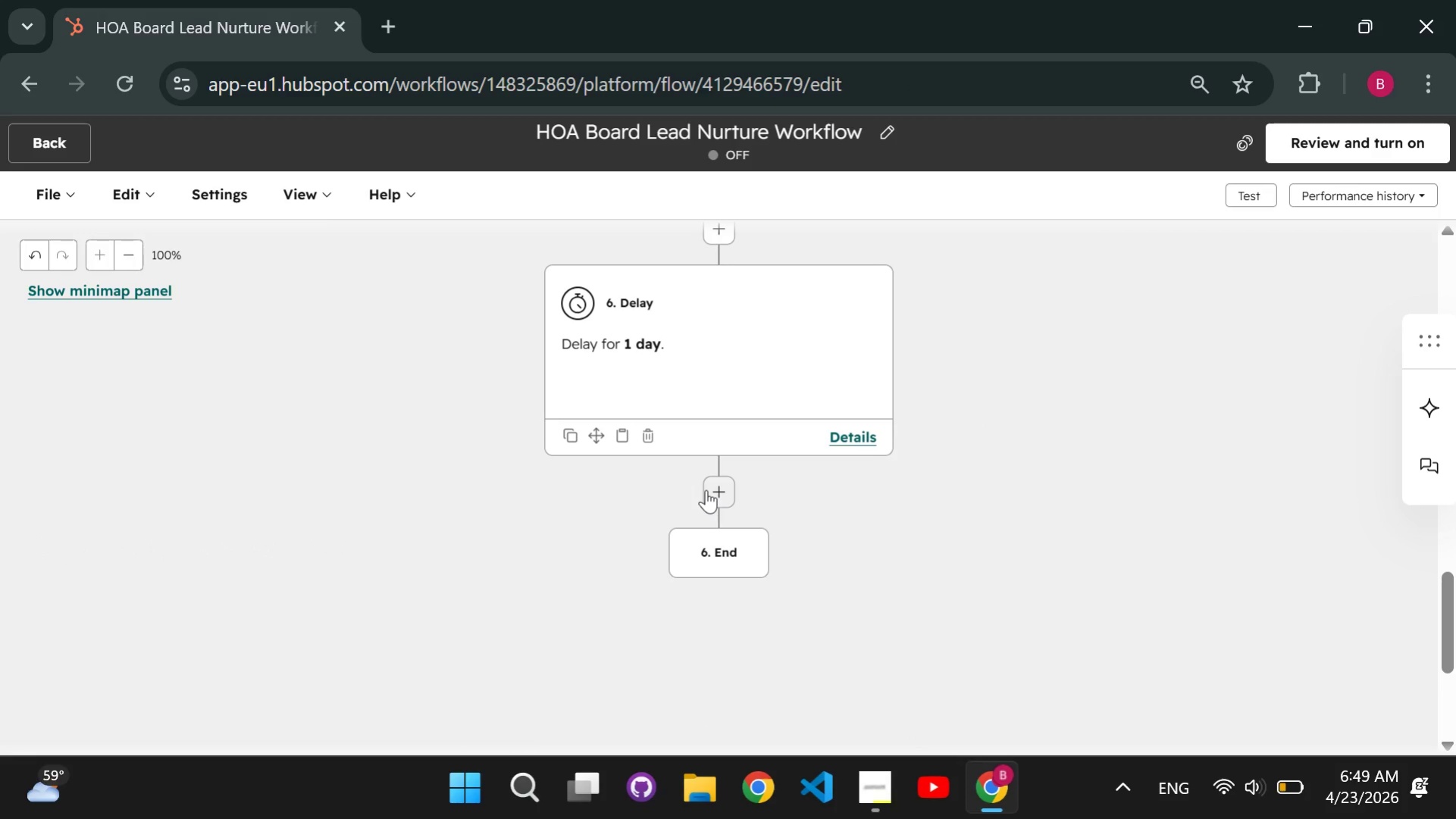 
left_click([718, 497])
 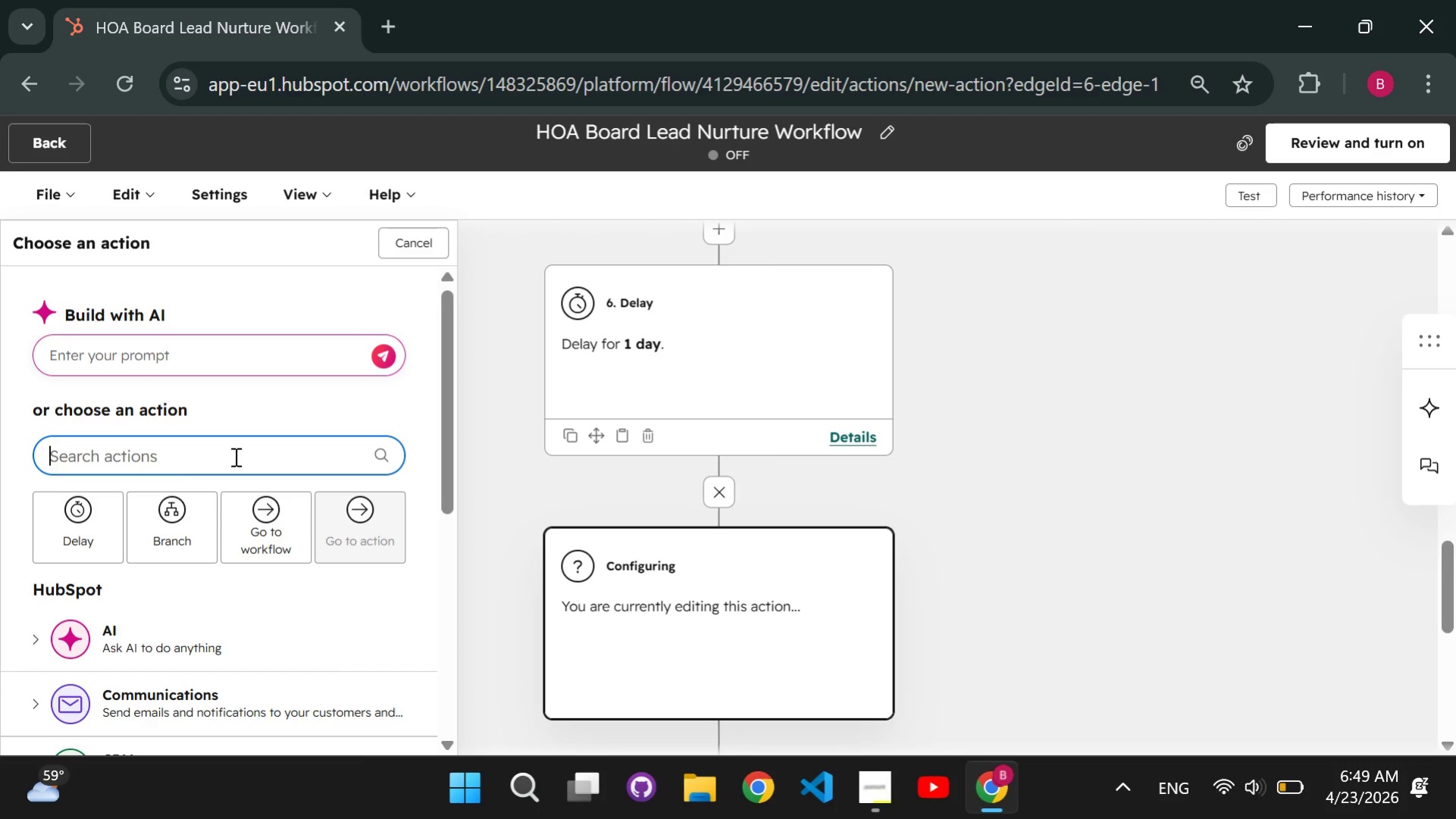 
type(create)
 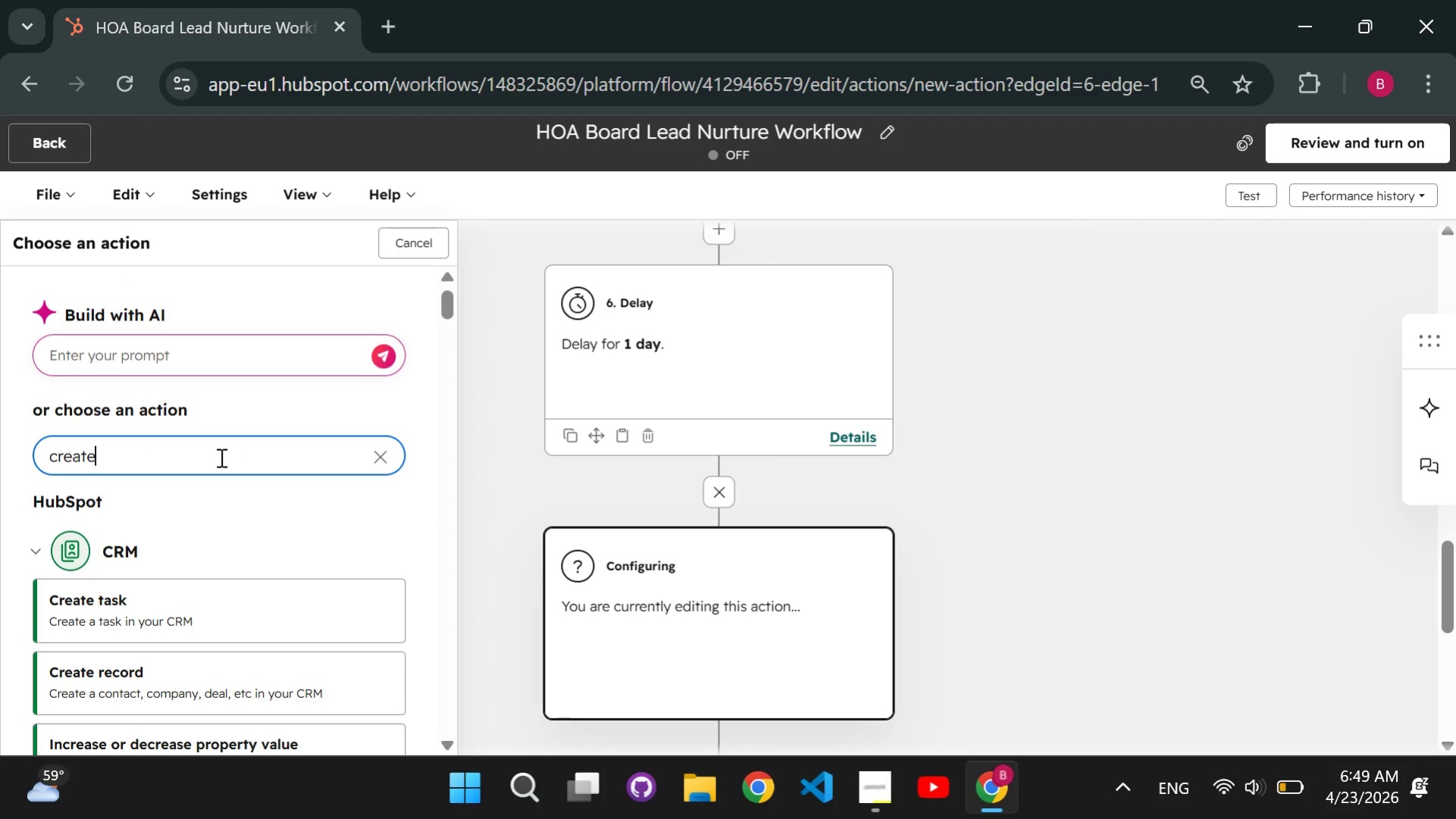 
wait(6.02)
 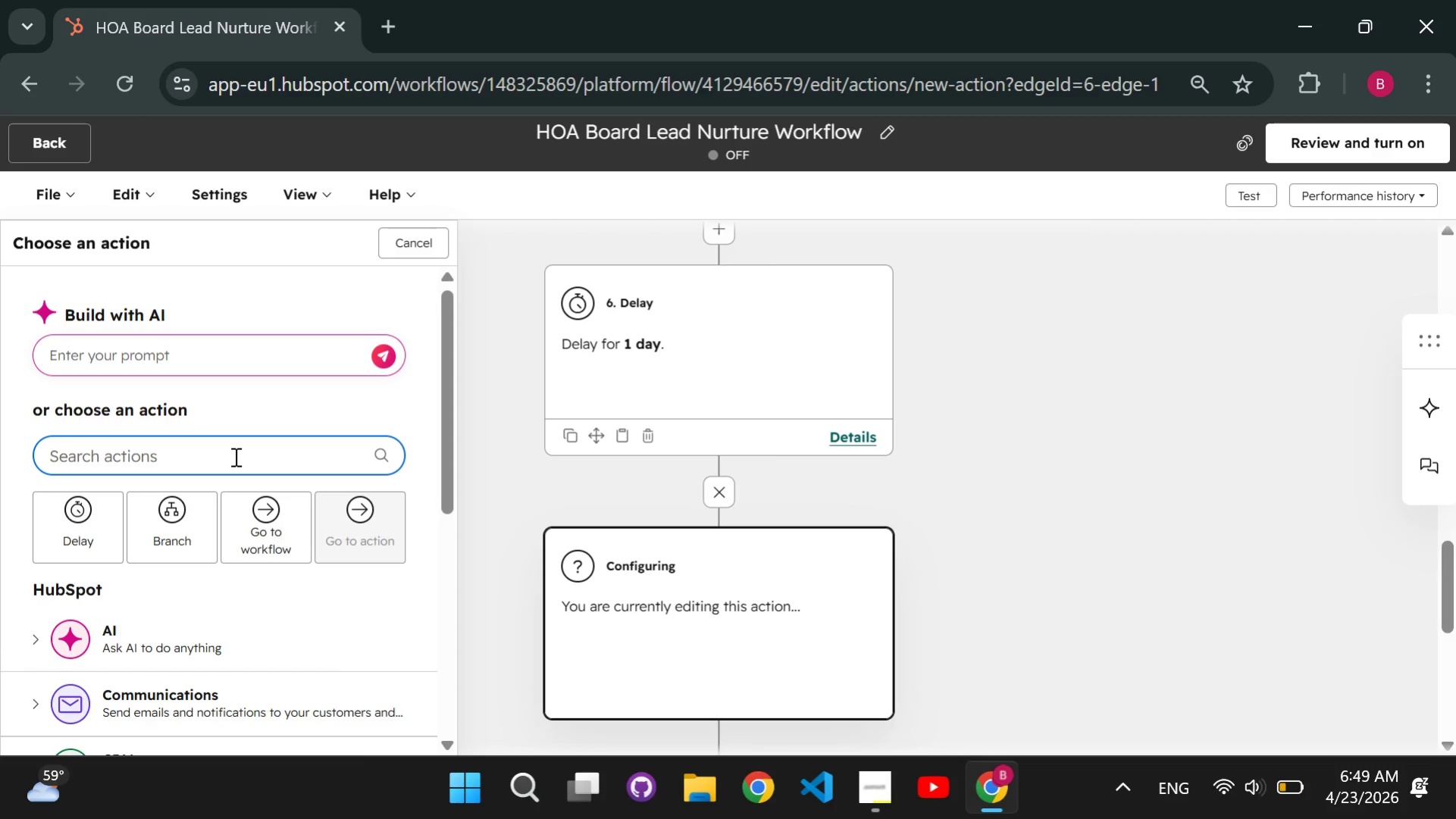 
left_click([255, 592])
 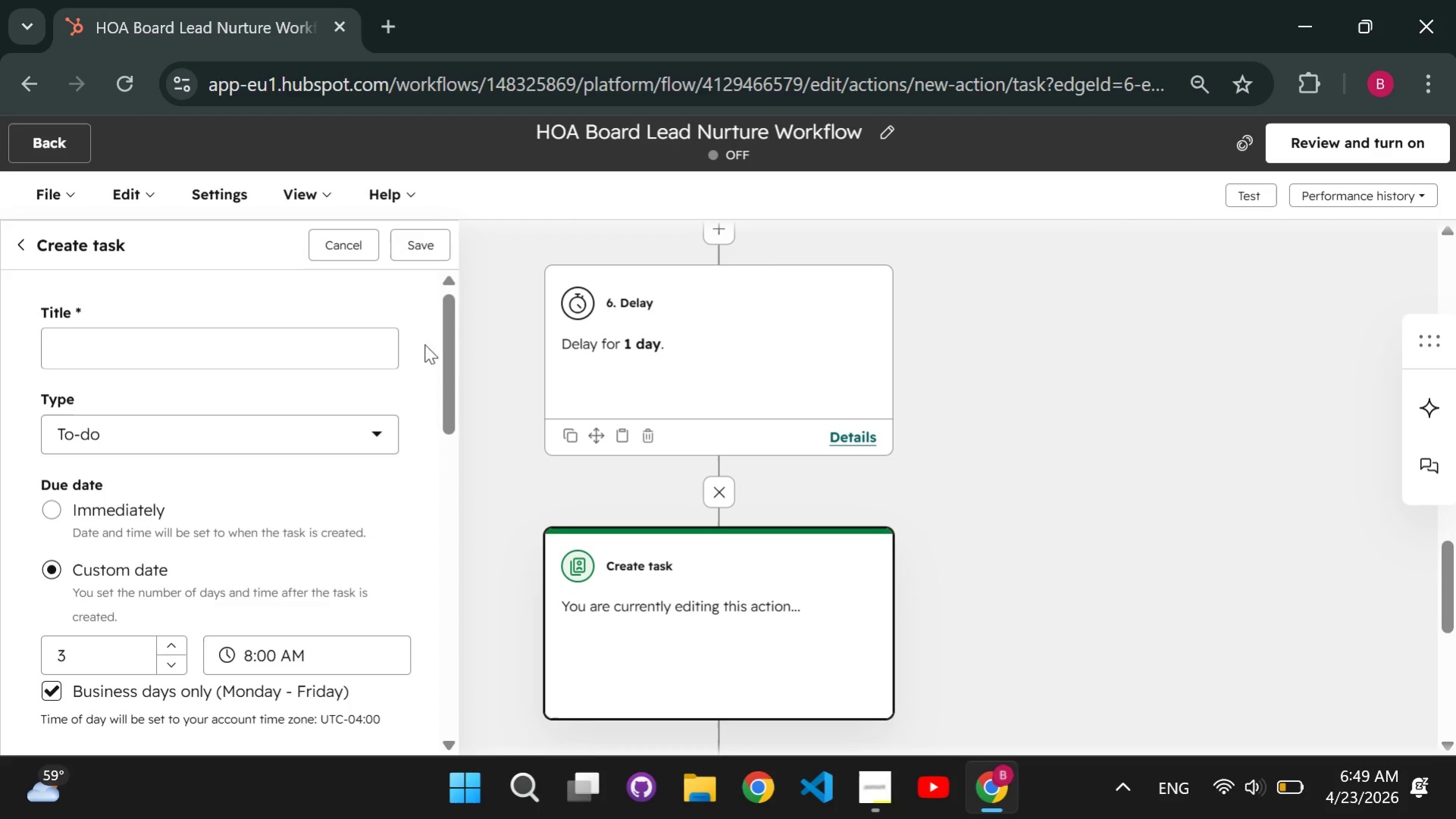 
left_click([368, 345])
 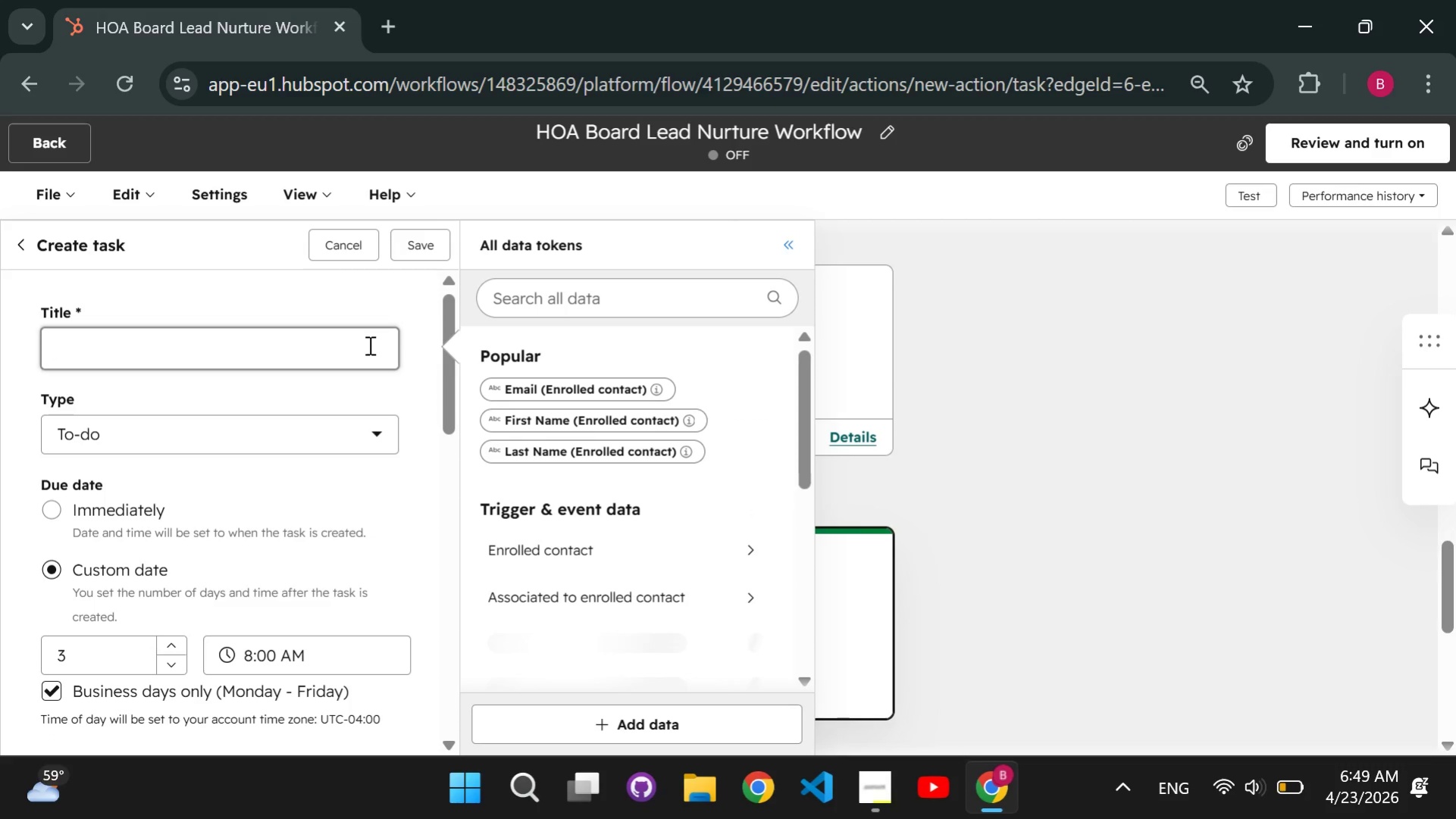 
type(place Follow-up Call)
 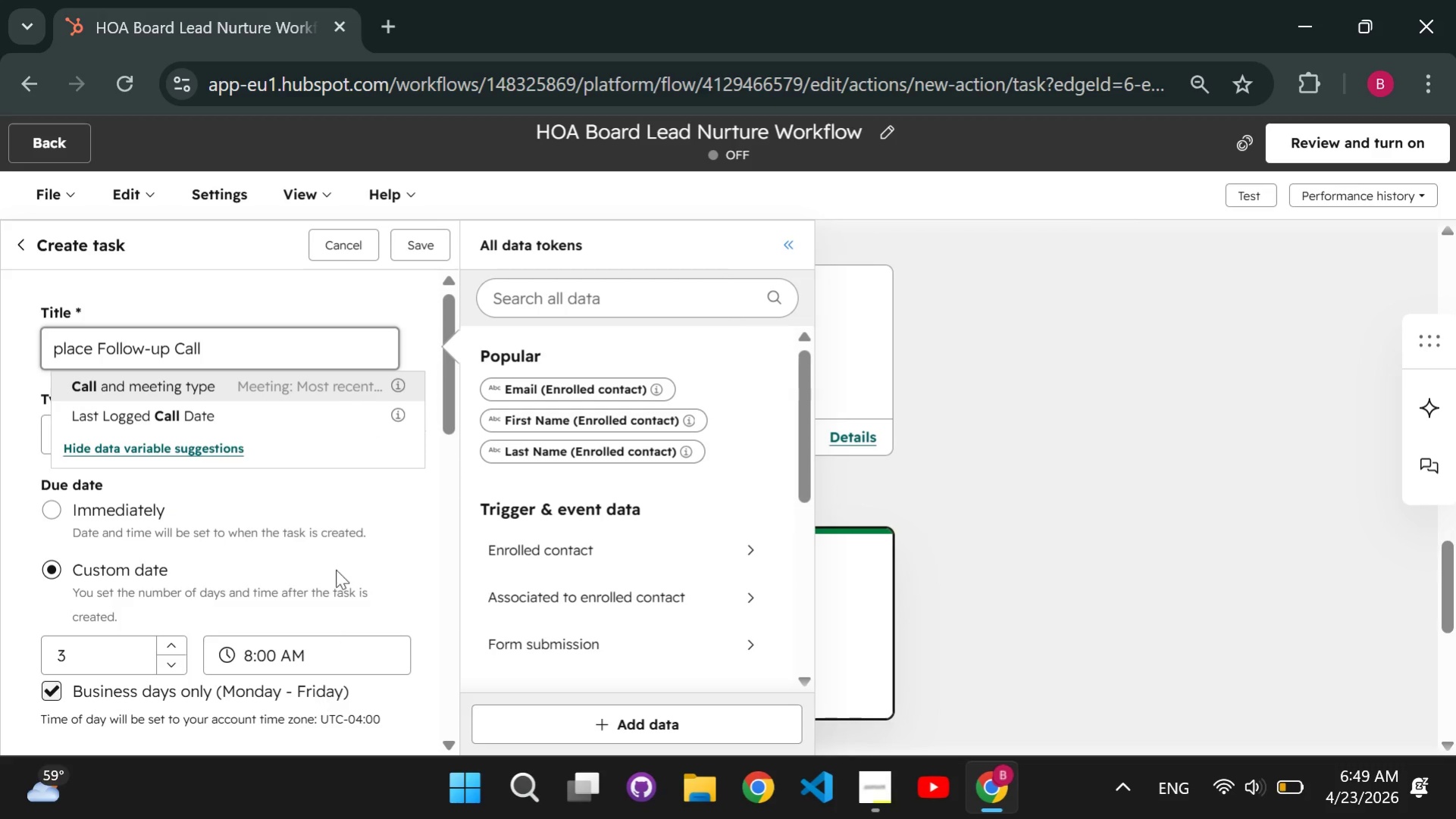 
left_click([318, 496])
 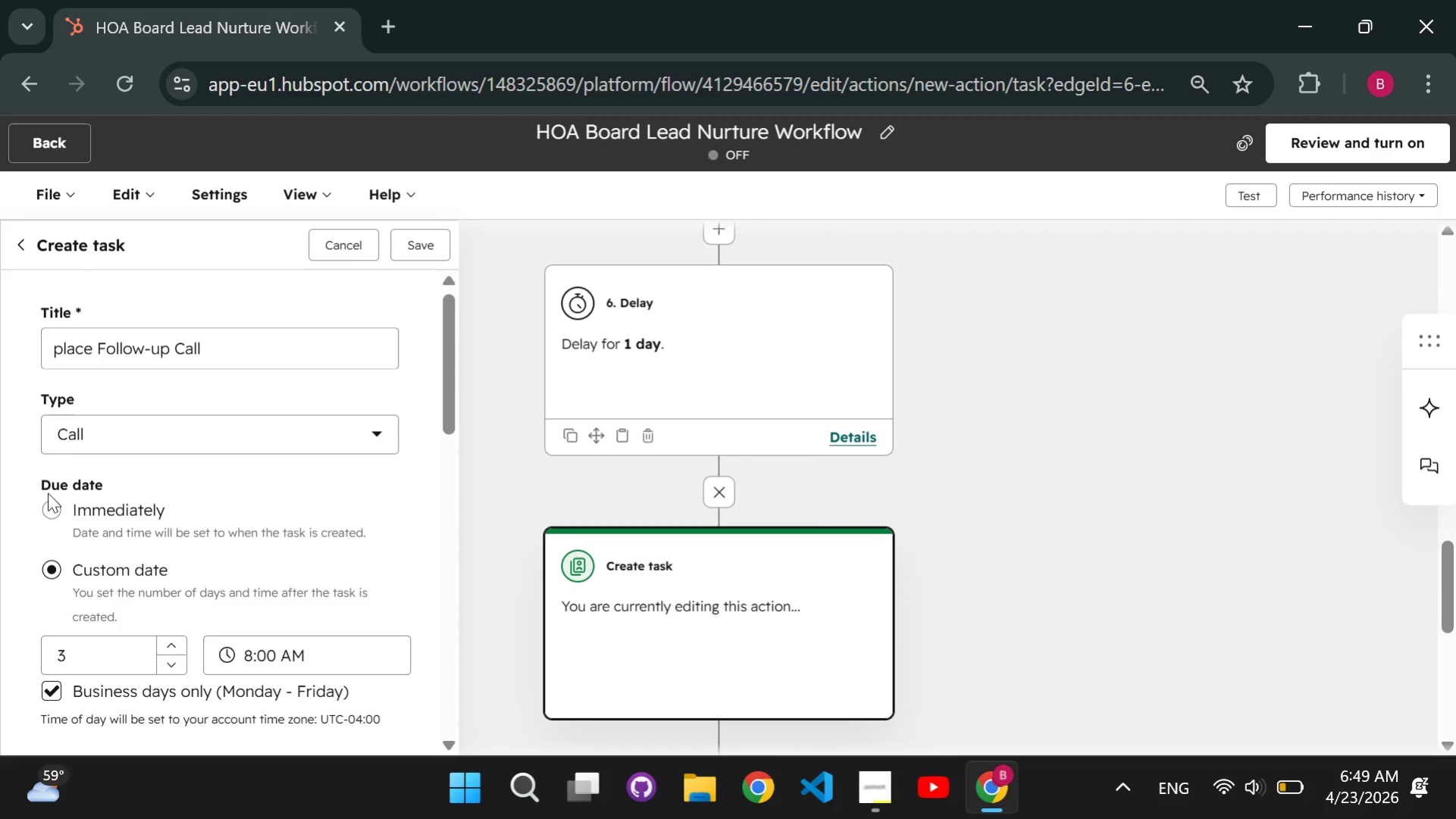 
left_click([48, 492])
 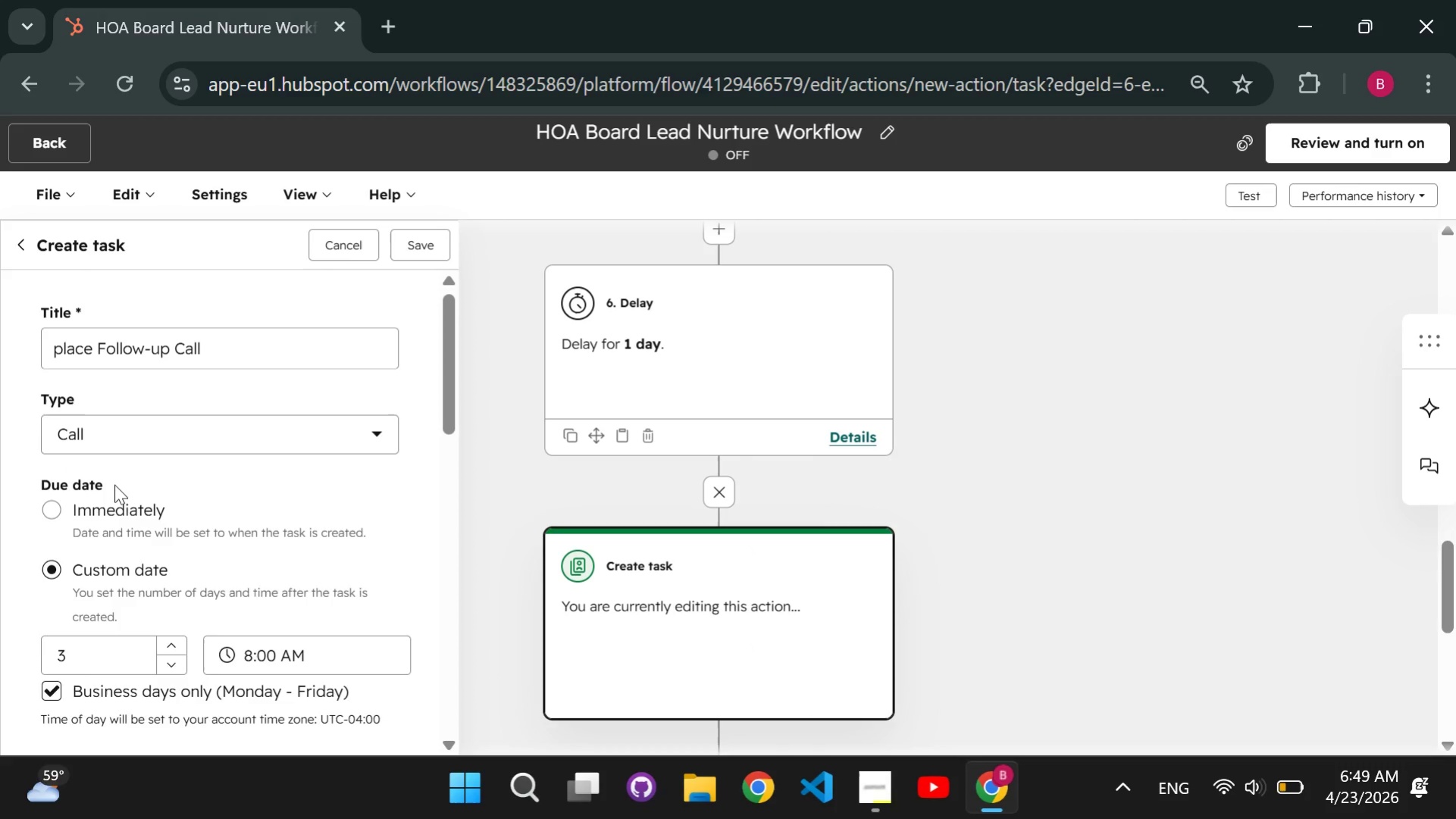 
scroll: coordinate [114, 484], scroll_direction: down, amount: 2.0
 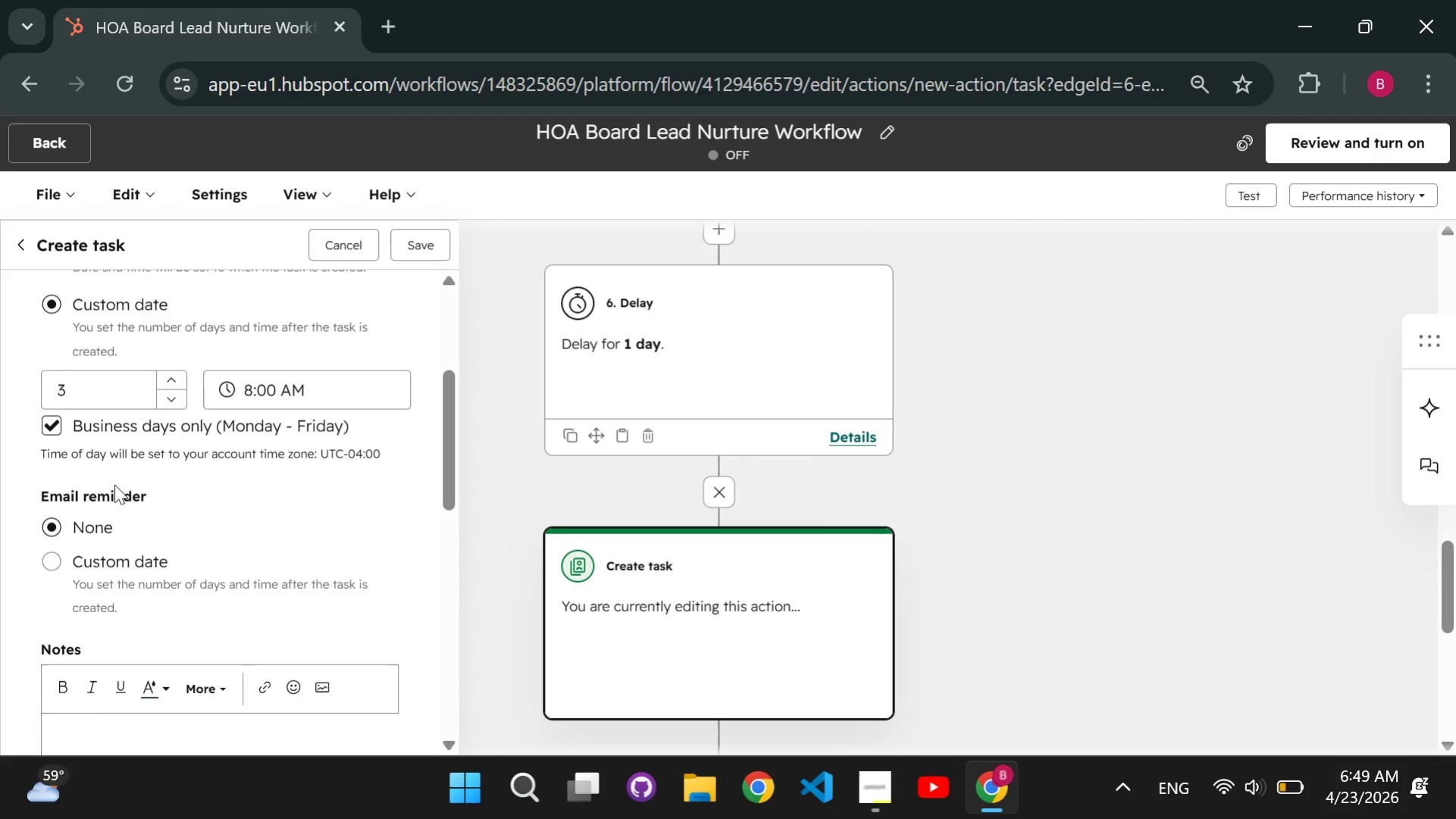 
scroll: coordinate [114, 484], scroll_direction: up, amount: 2.0
 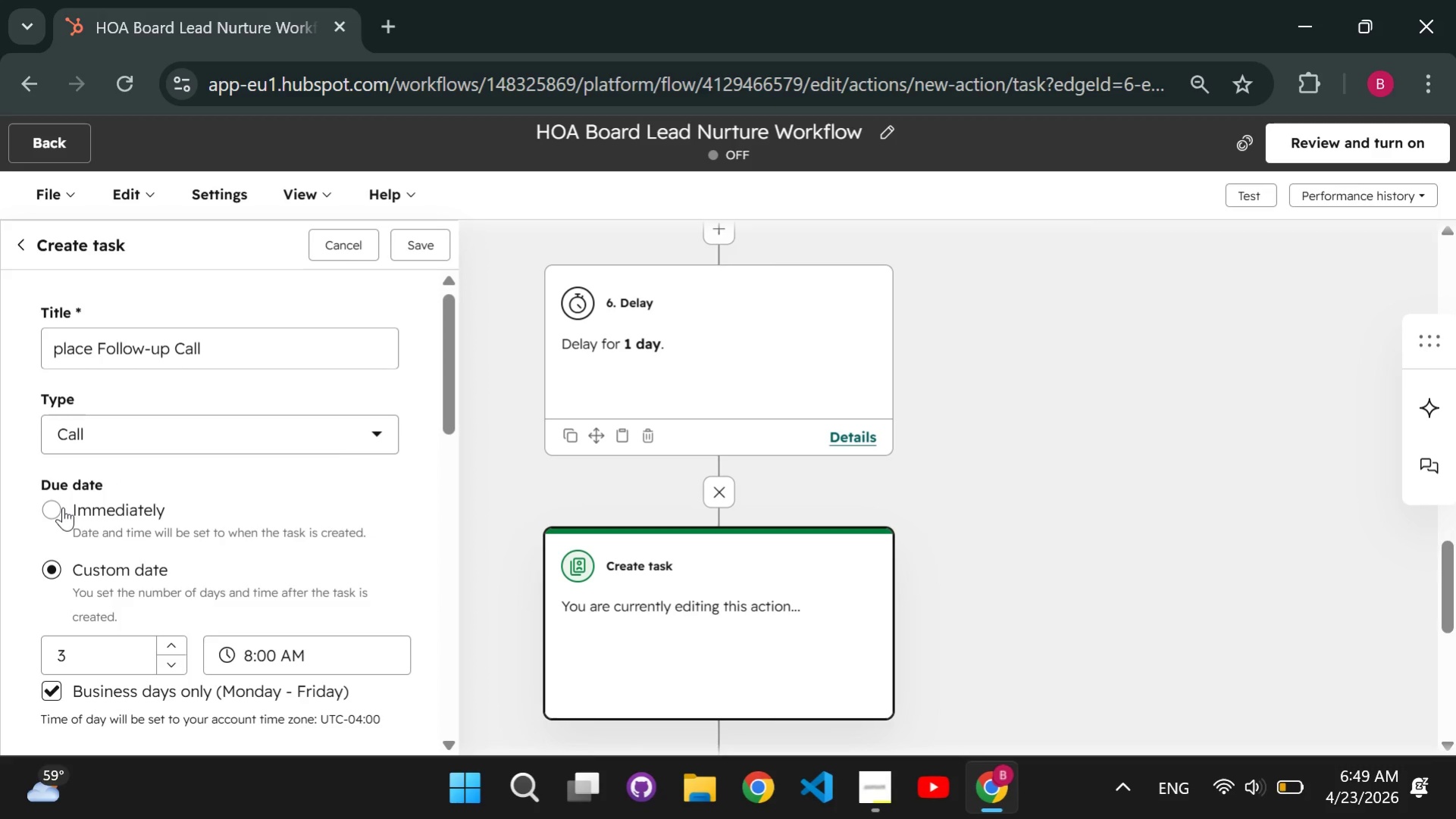 
left_click([63, 507])
 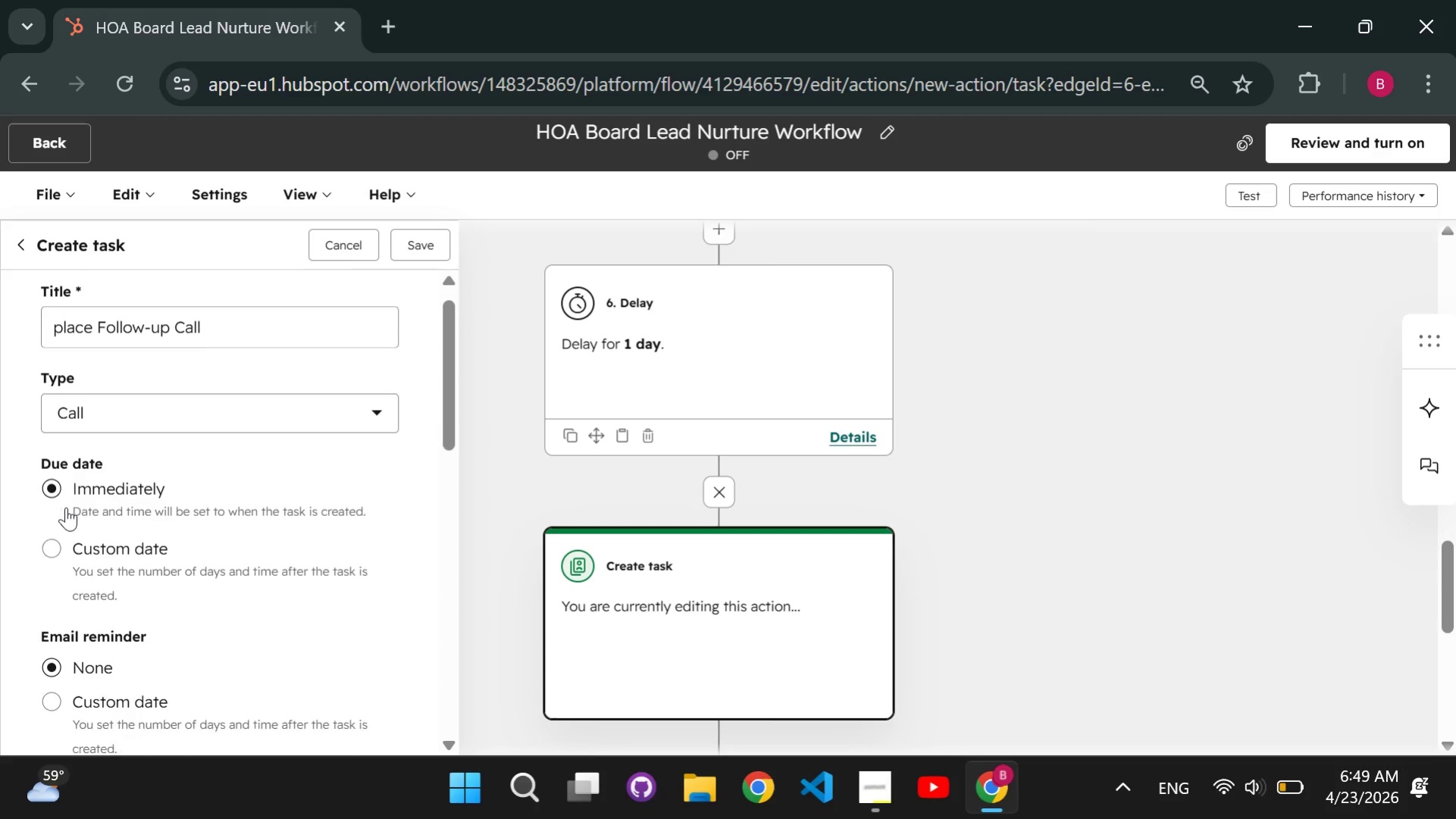 
scroll: coordinate [66, 507], scroll_direction: down, amount: 1.0
 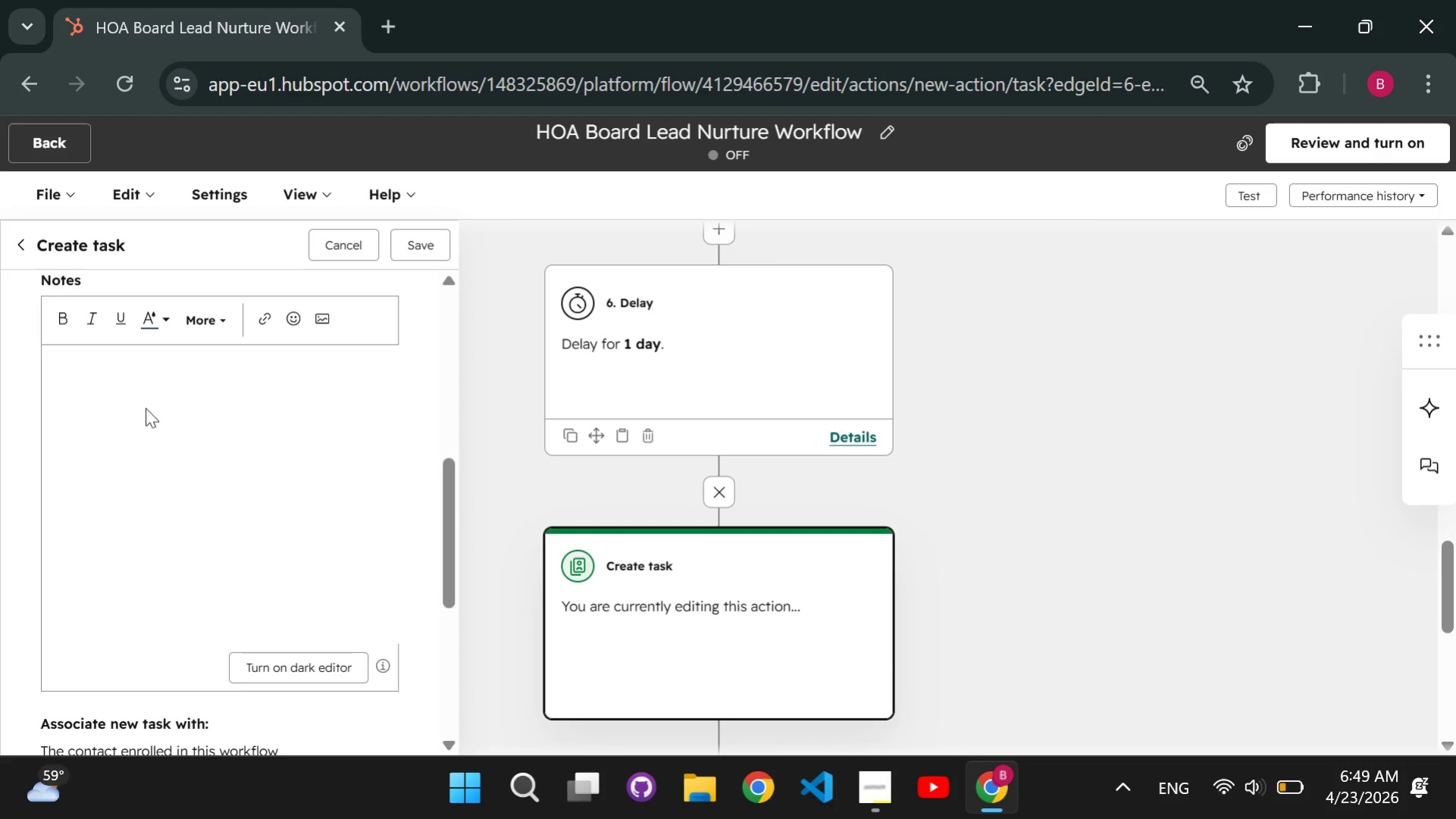 
left_click([146, 407])
 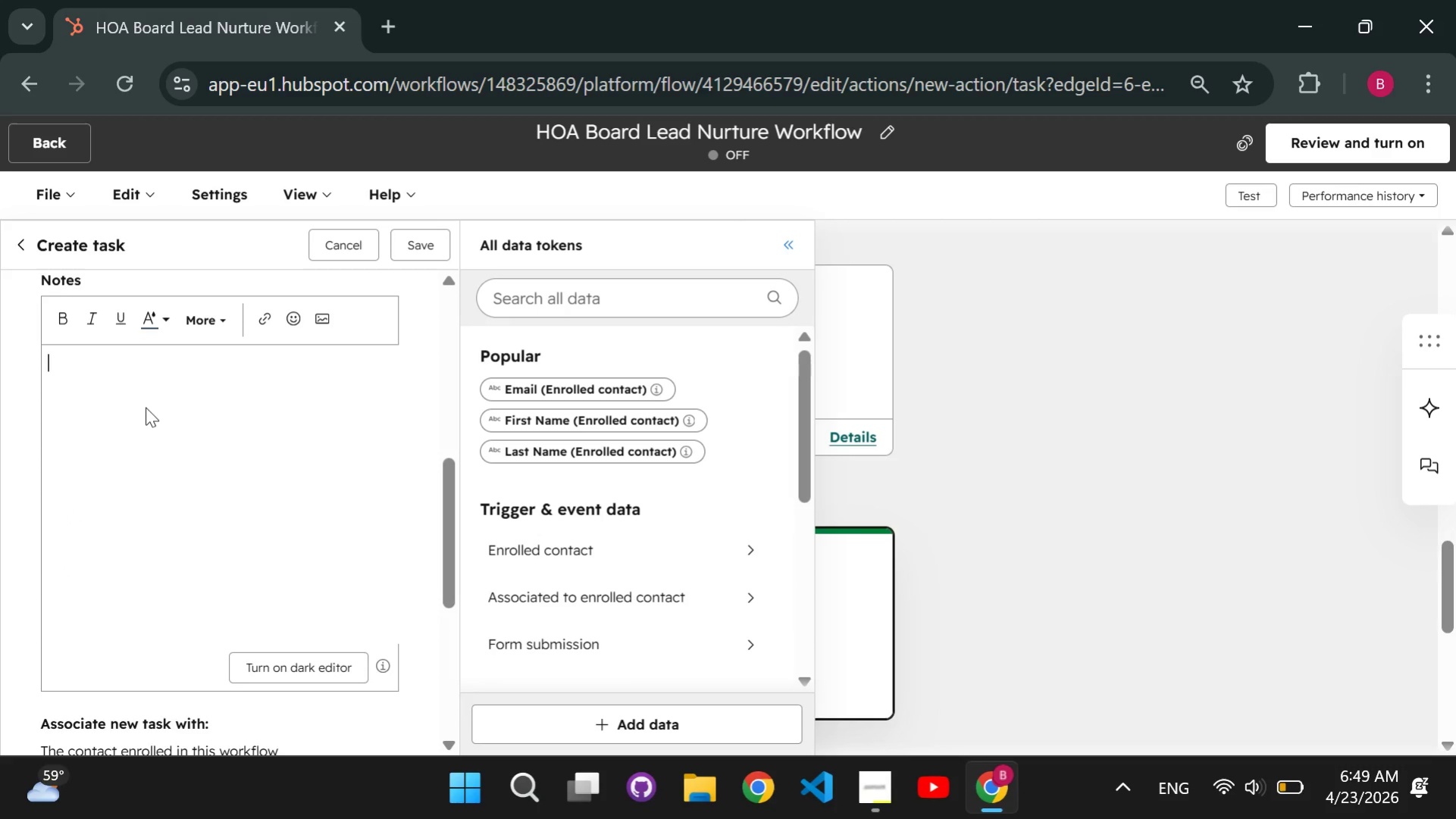 
type(Call the contact to folllo)
 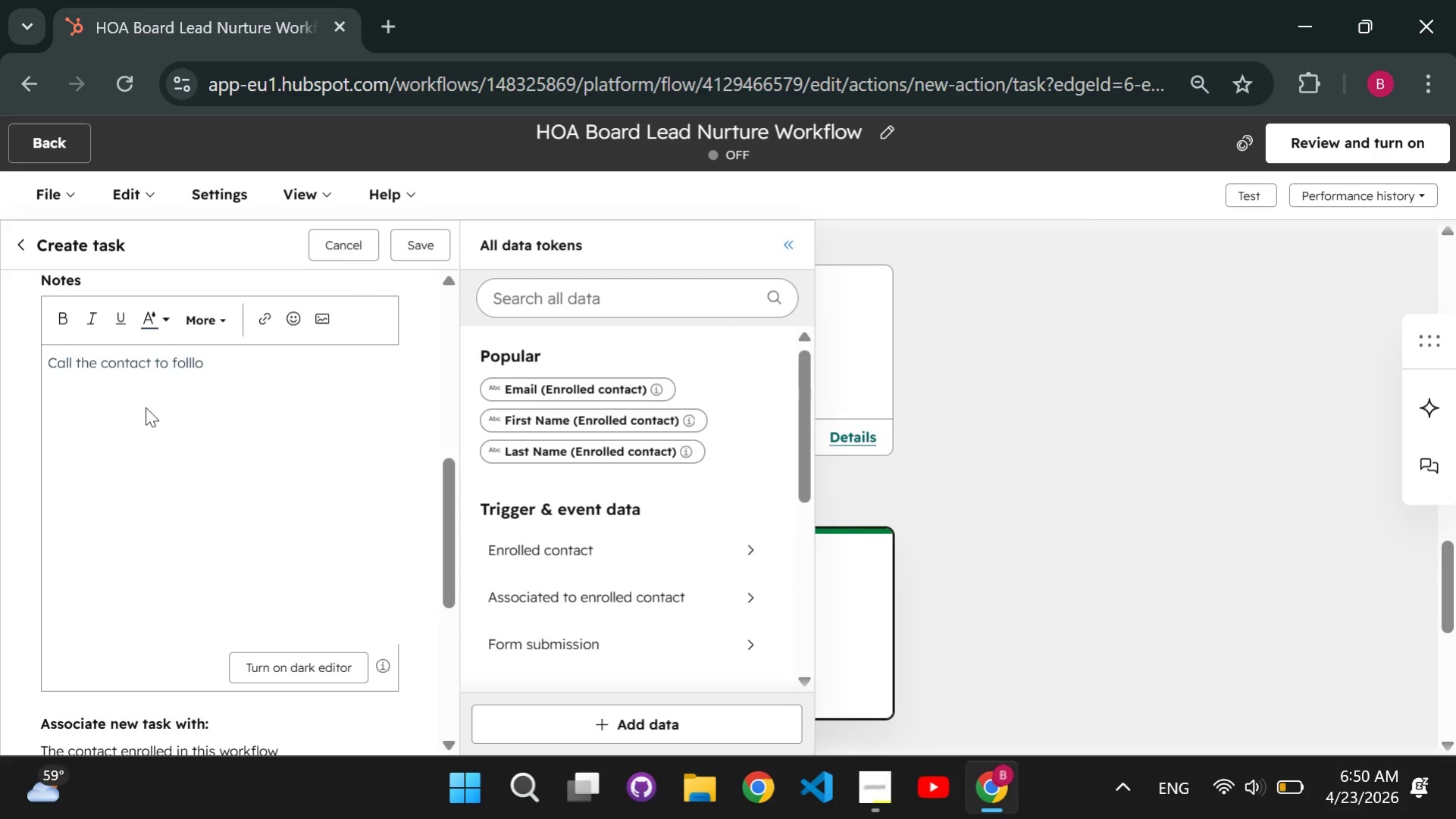 
key(ArrowLeft)
 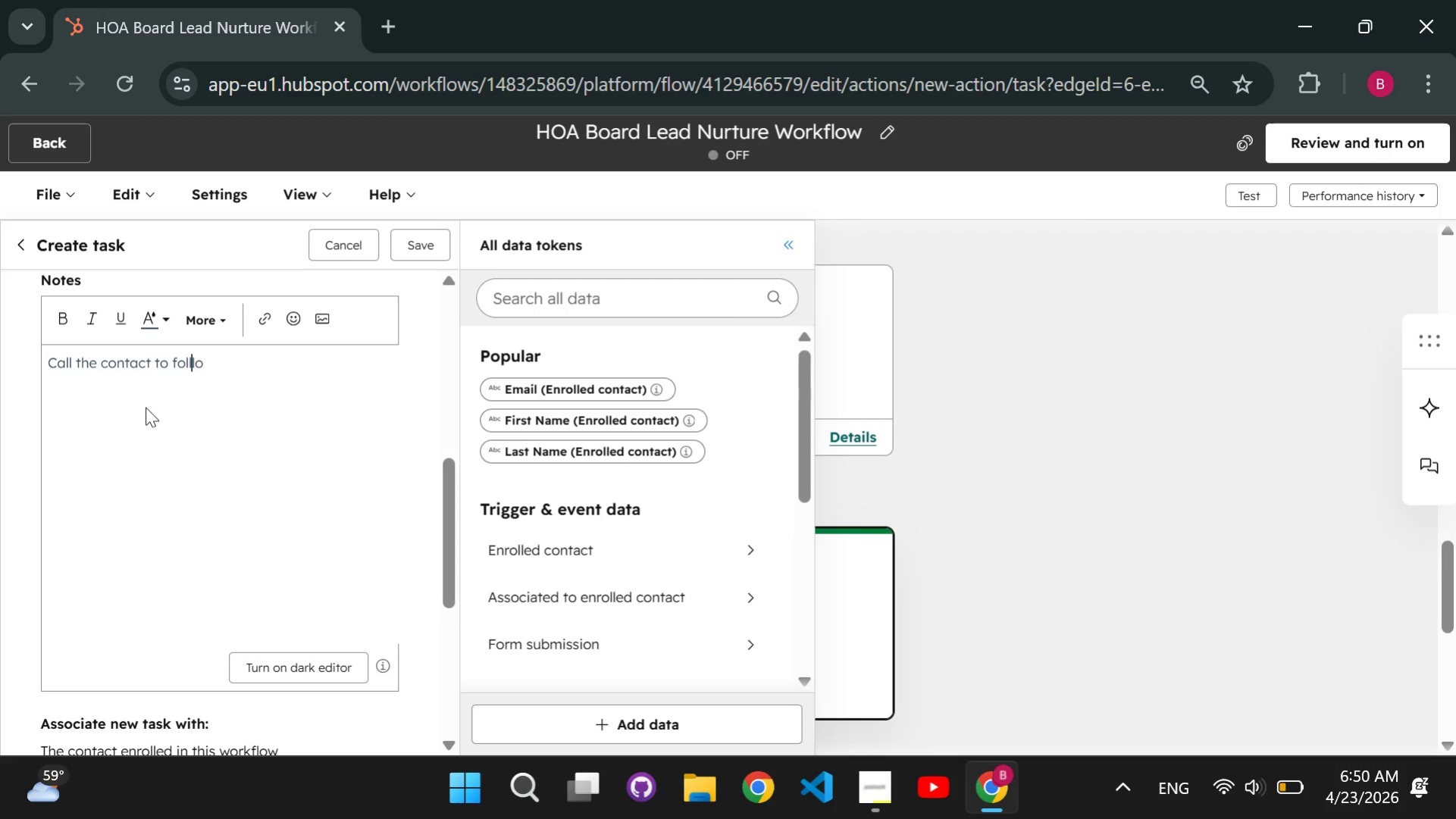 
key(ArrowLeft)
 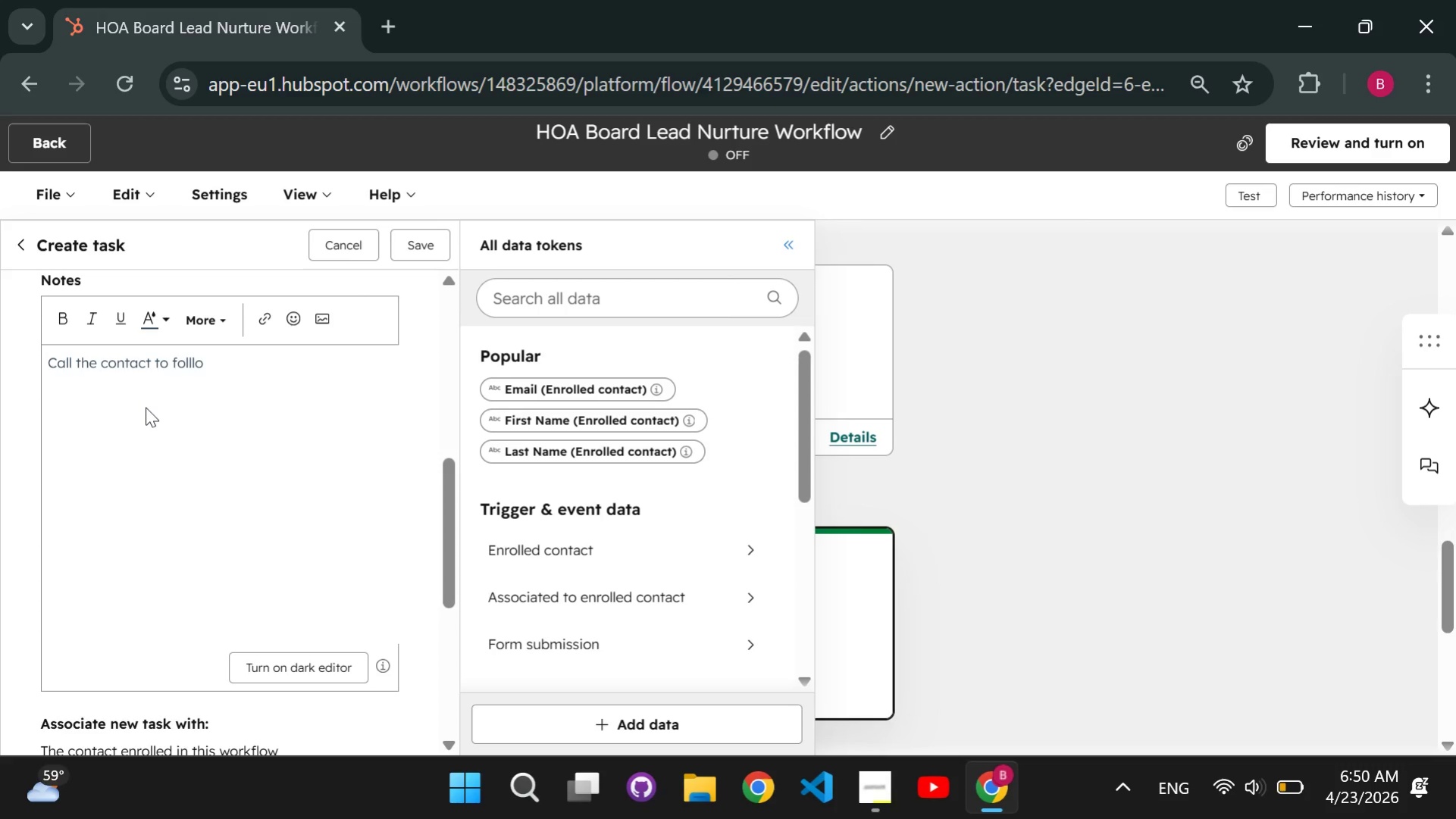 
key(Backspace)
 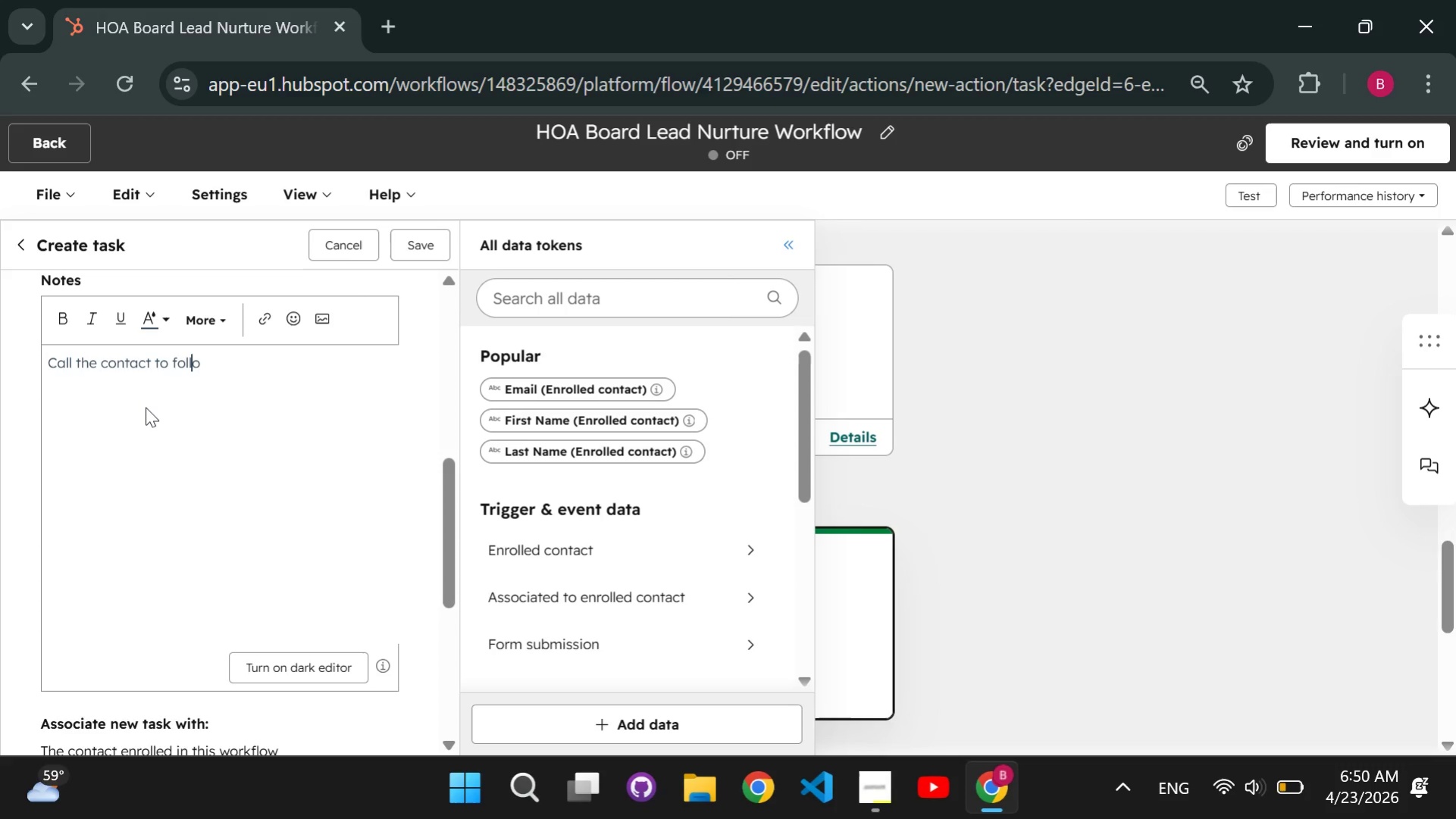 
key(ArrowRight)
 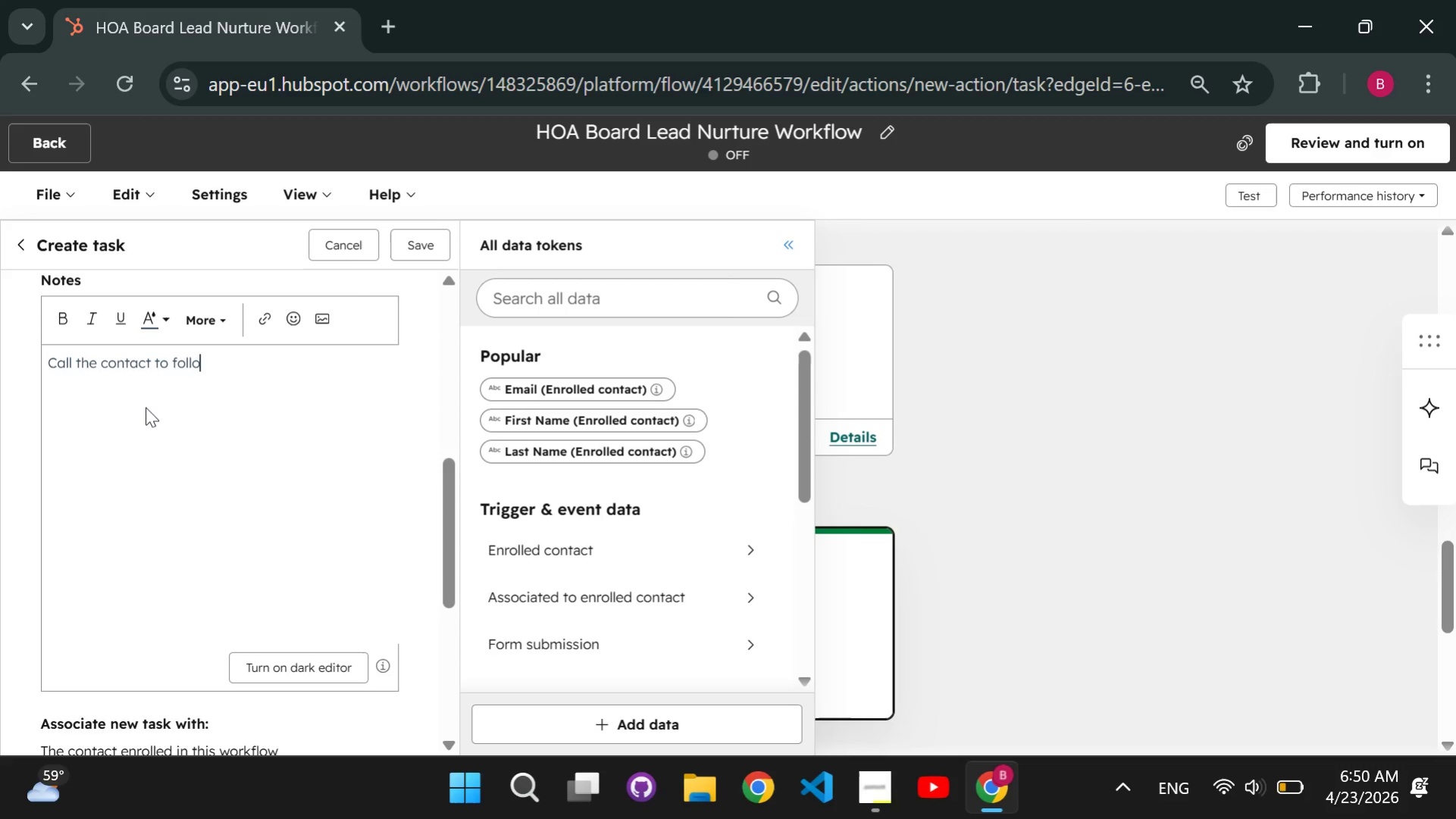 
key(ArrowRight)
 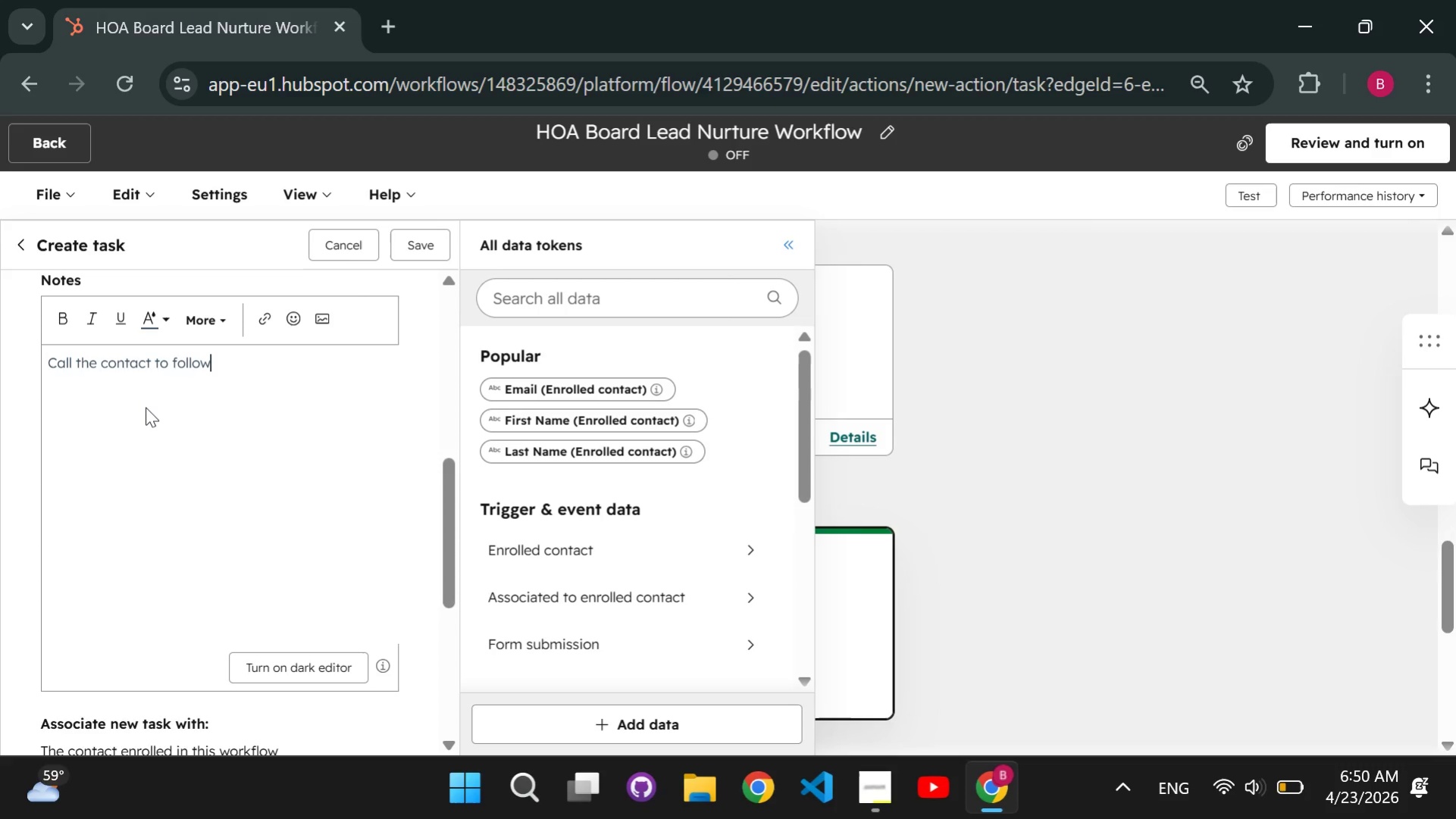 
type(w up after the HOAGuide )
 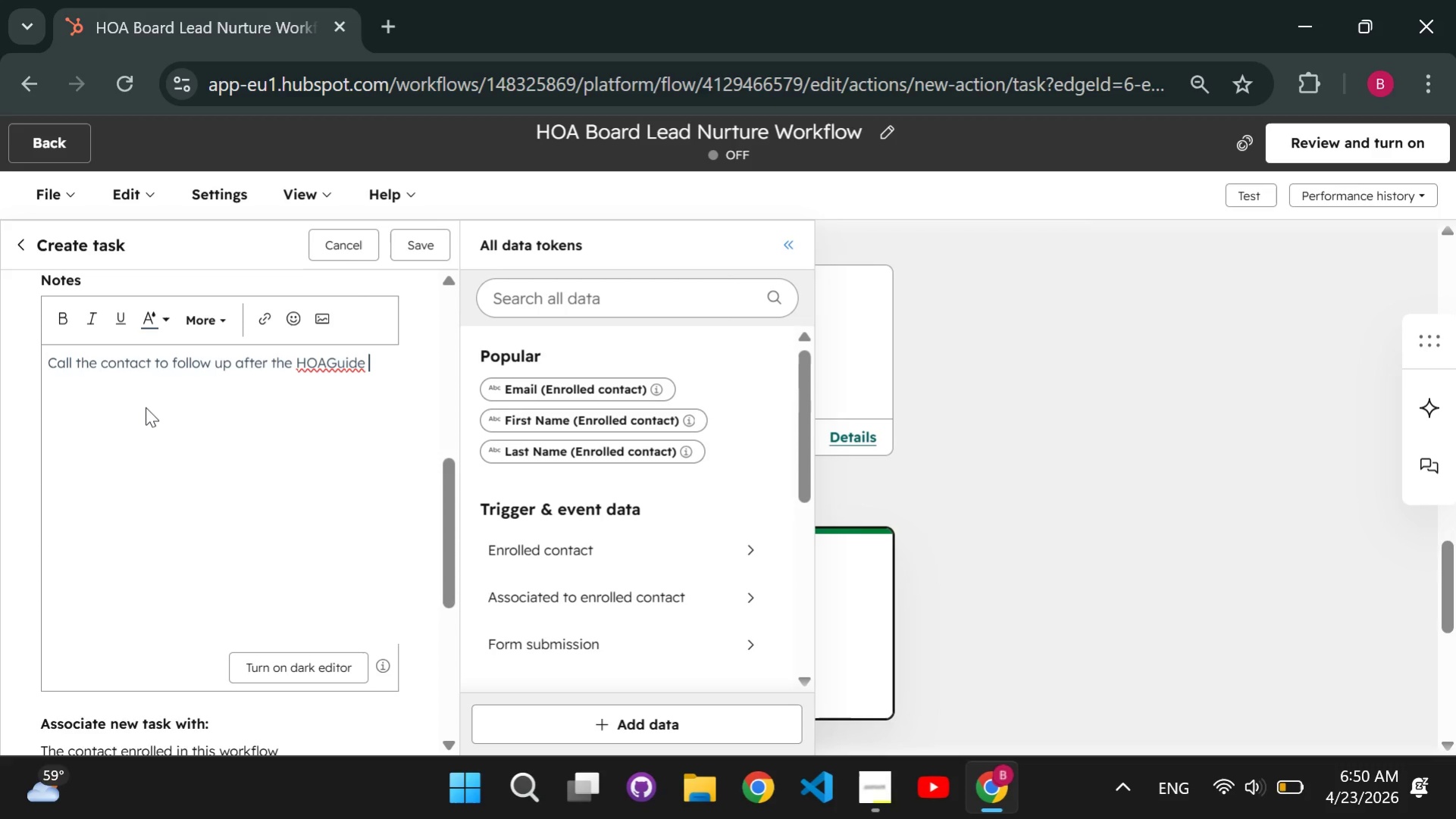 
key(ArrowLeft)
 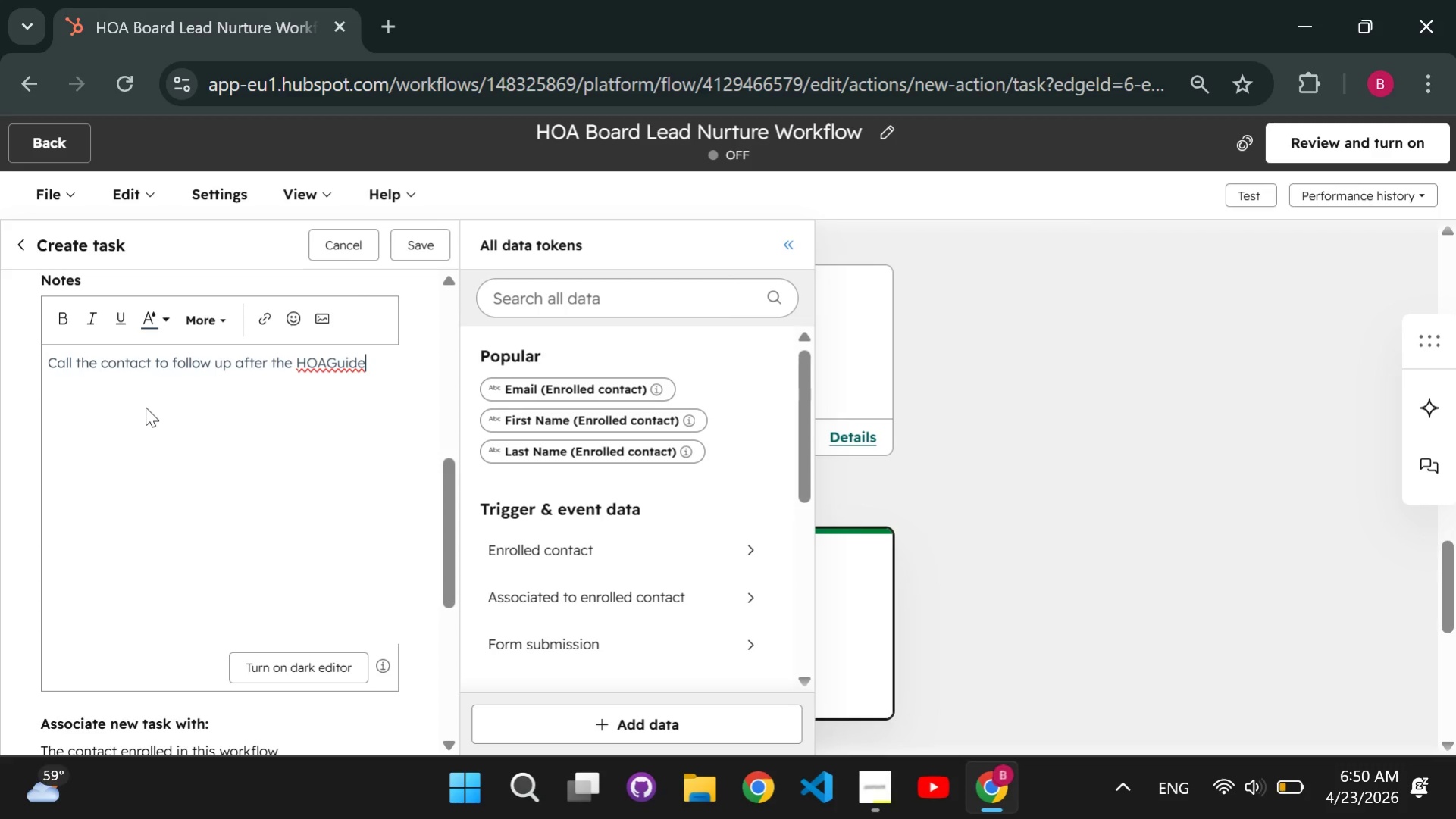 
key(ArrowLeft)
 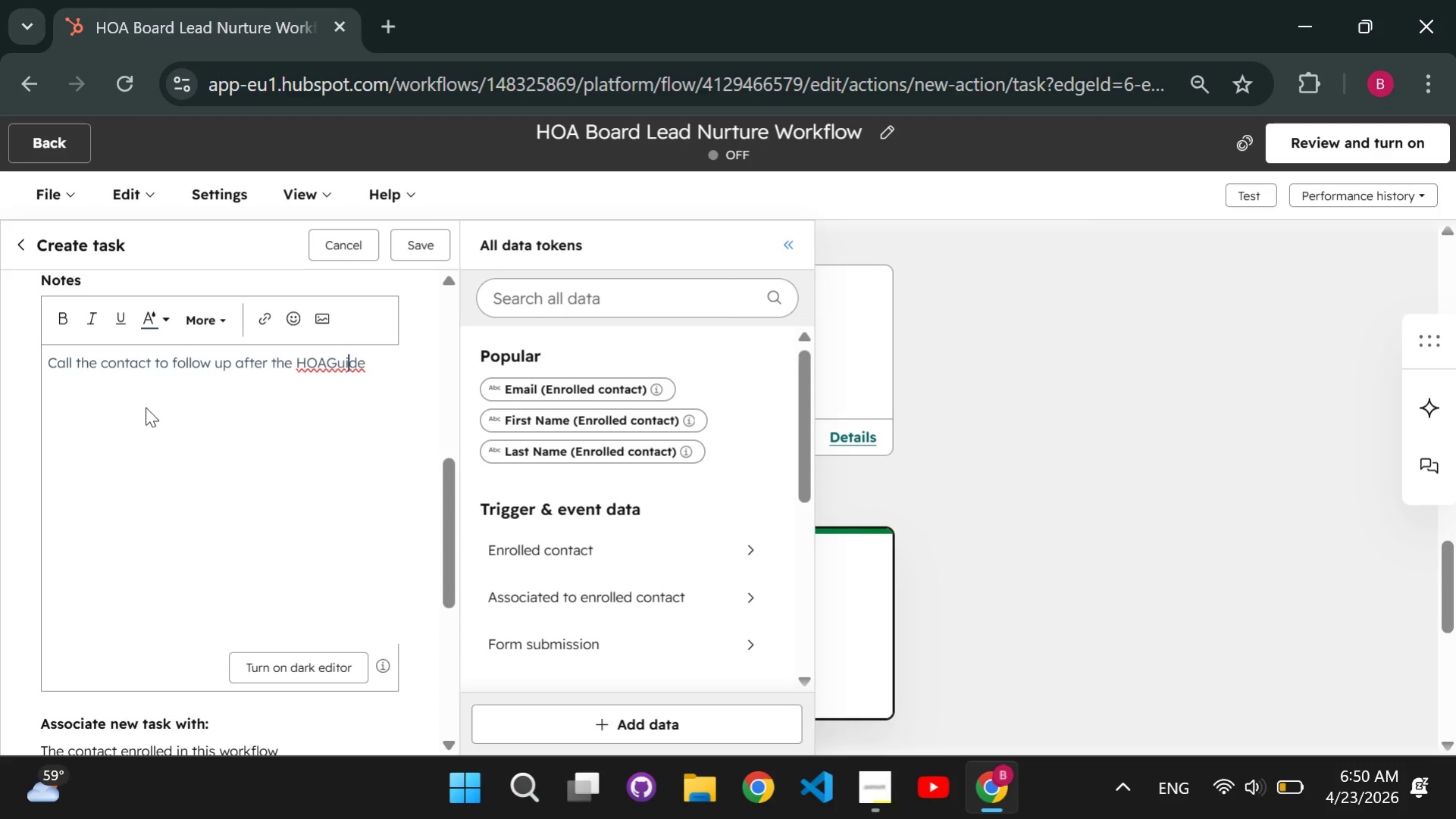 
key(ArrowLeft)
 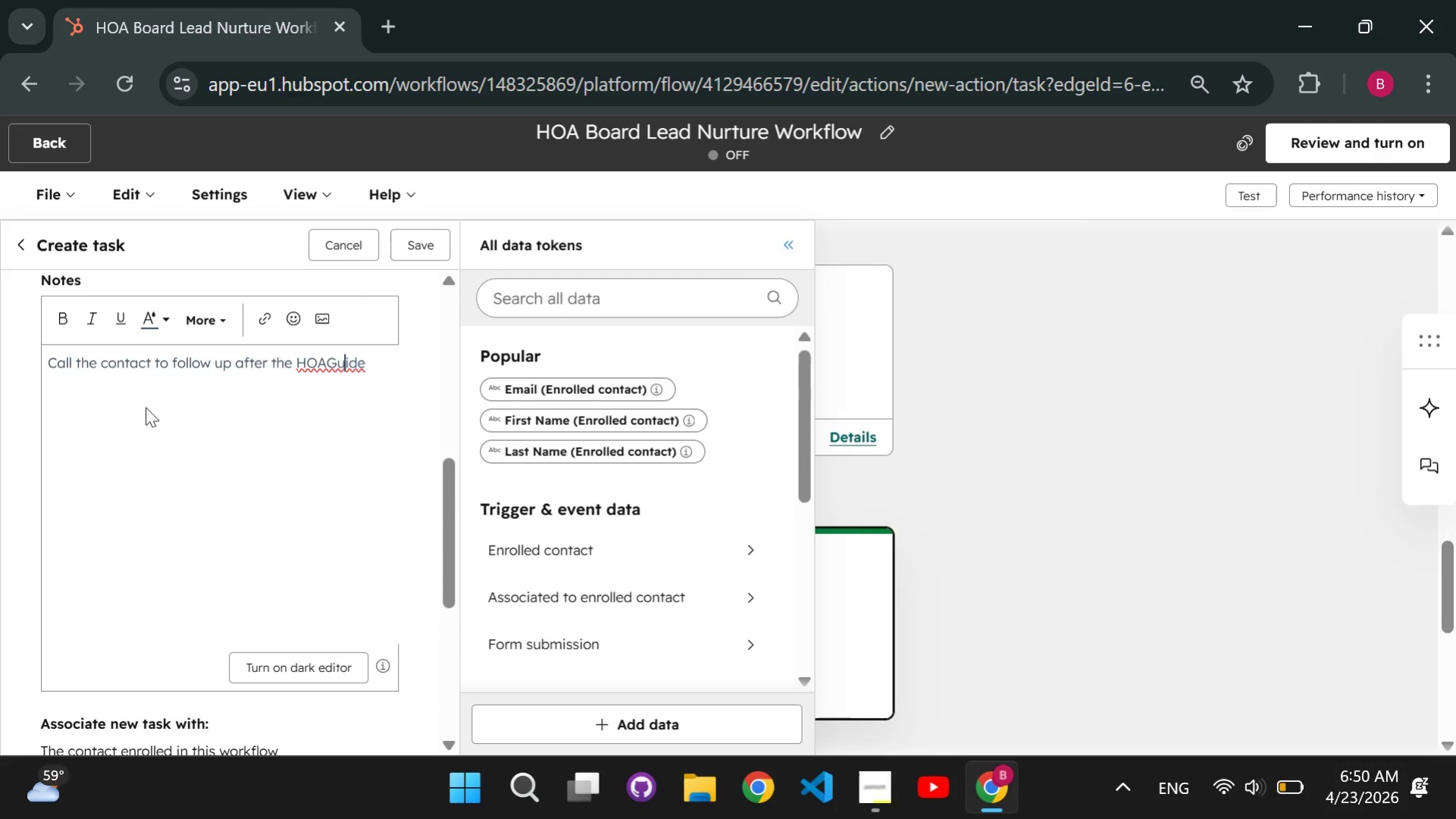 
key(ArrowLeft)
 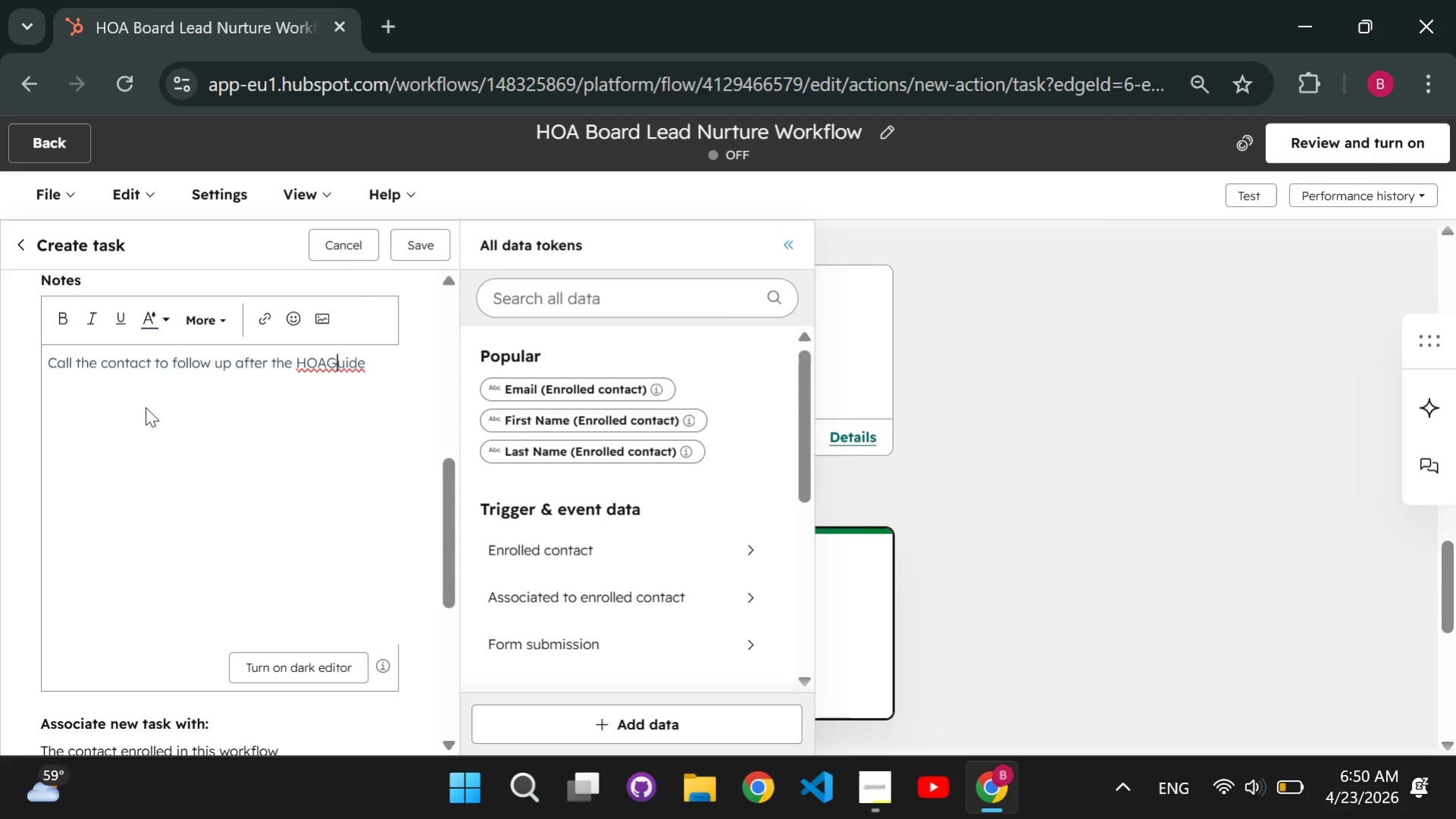 
key(ArrowLeft)
 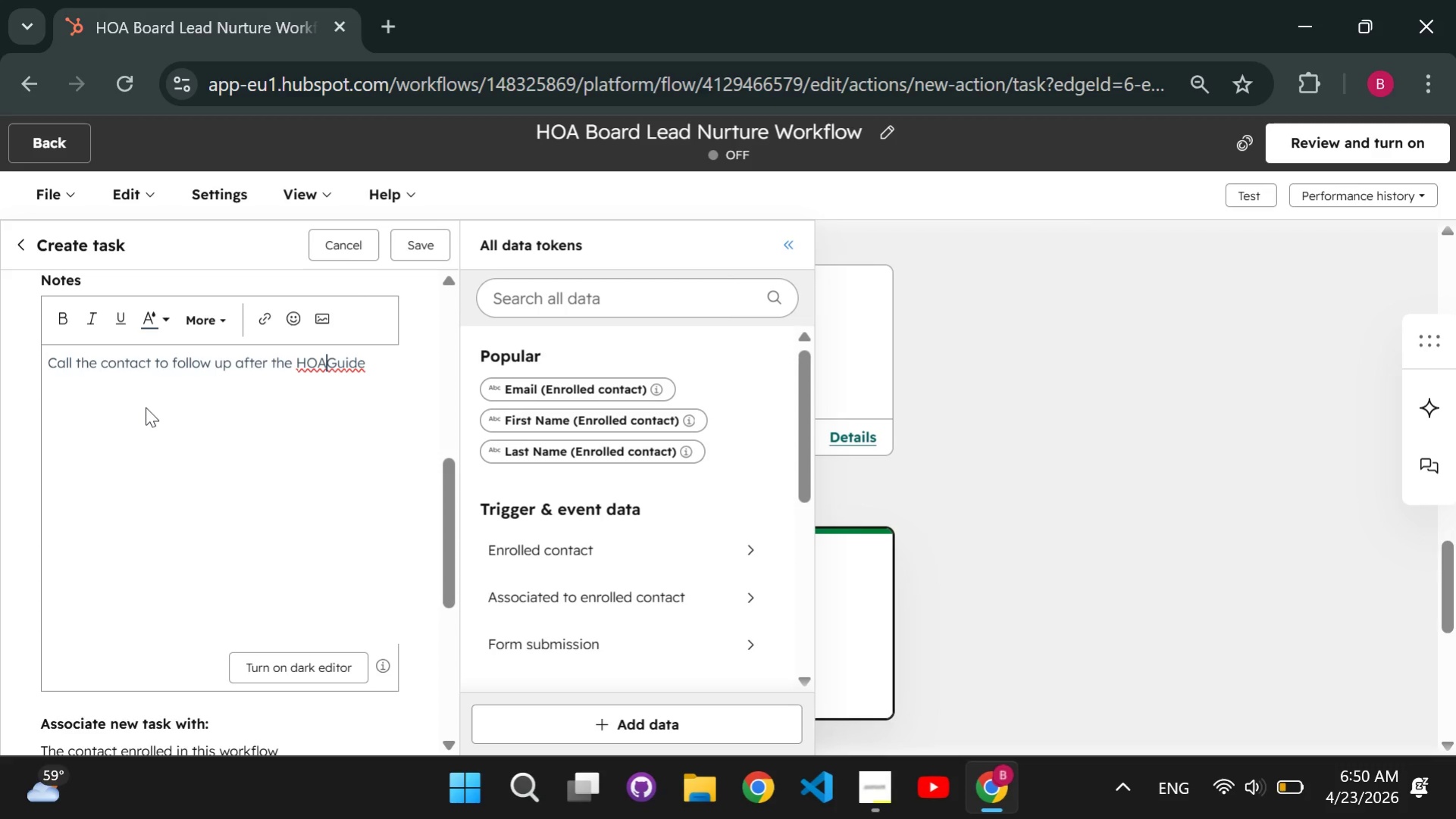 
key(ArrowLeft)
 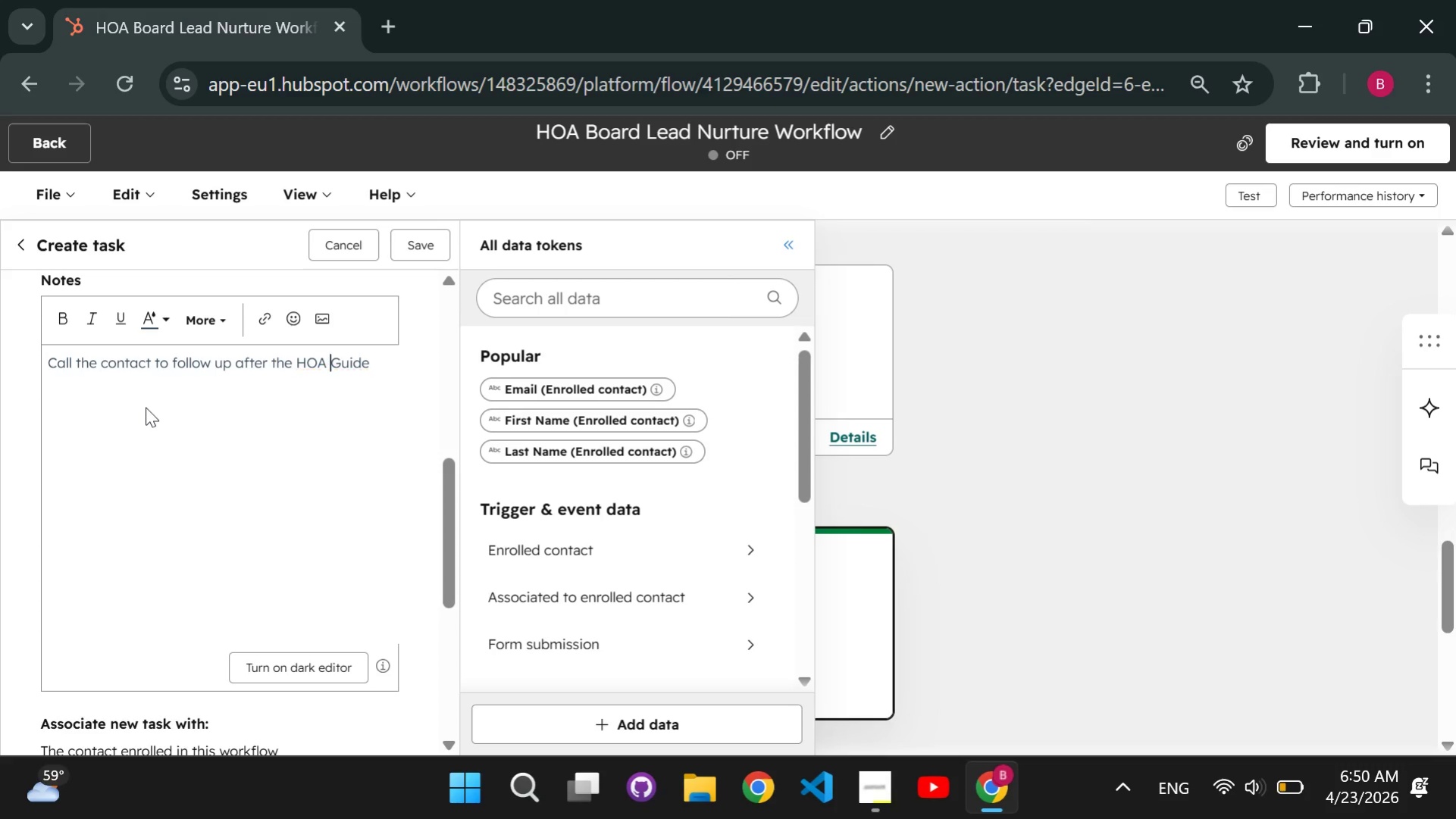 
key(Space)
 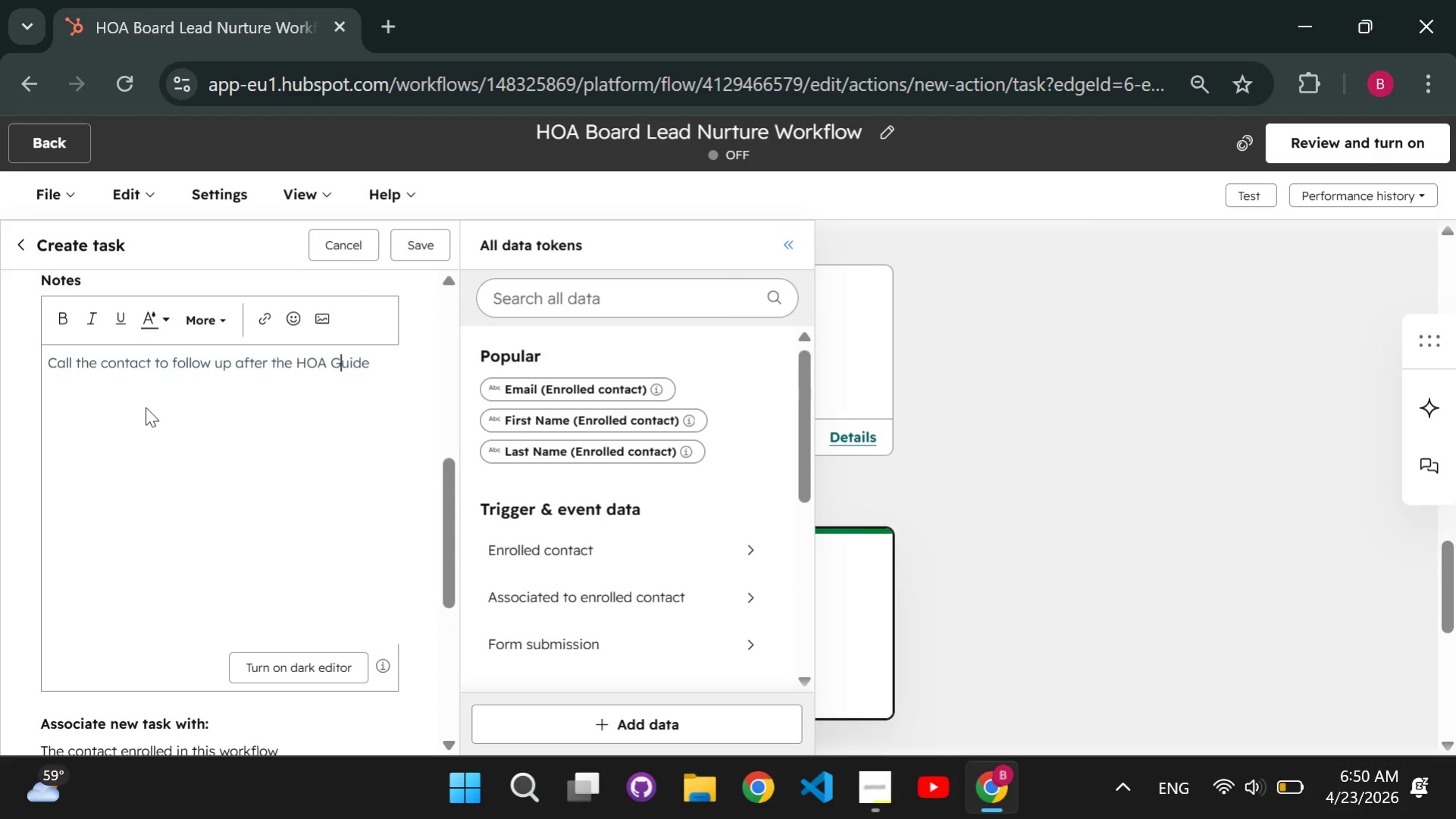 
key(ArrowRight)
 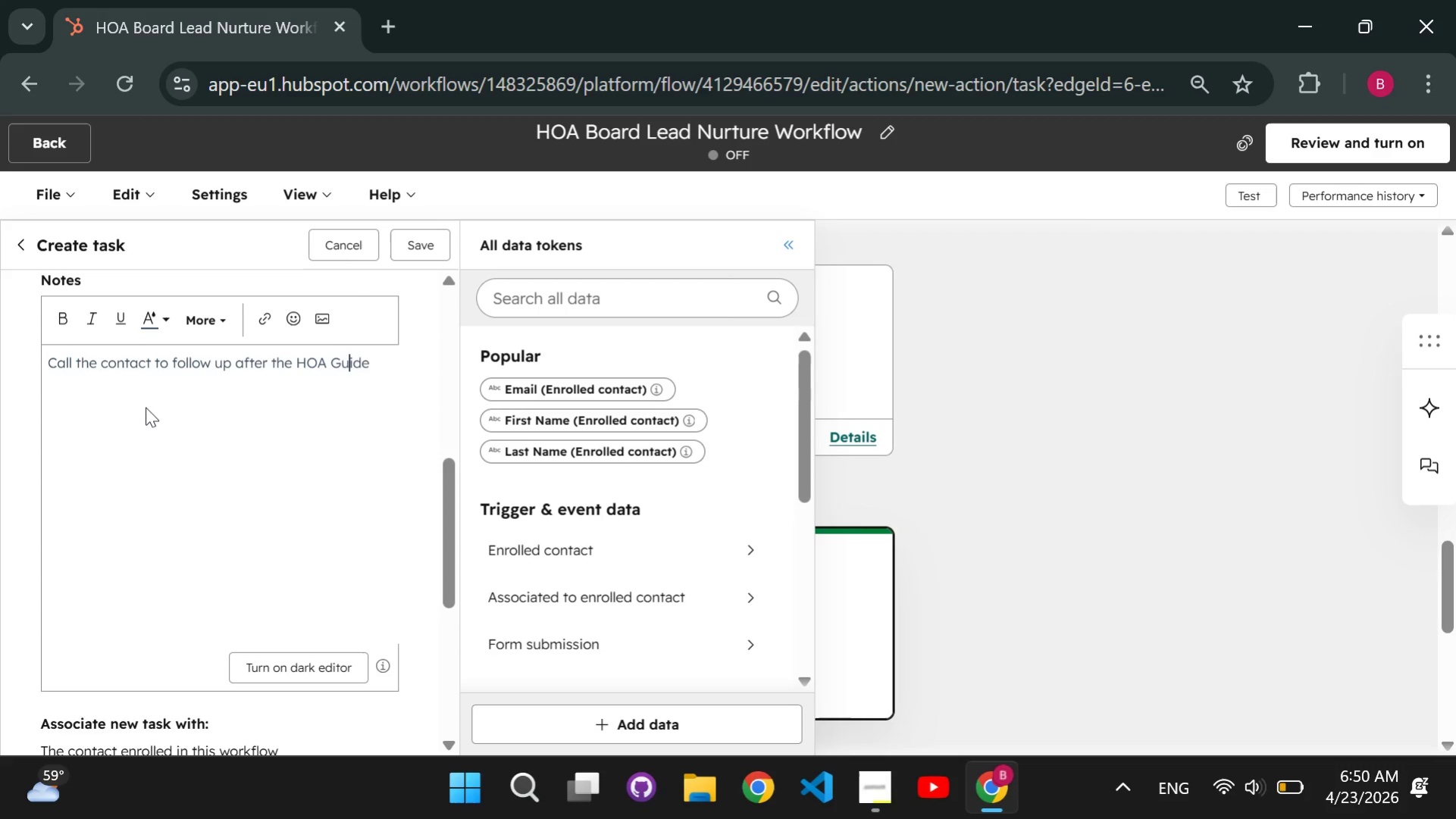 
key(ArrowRight)
 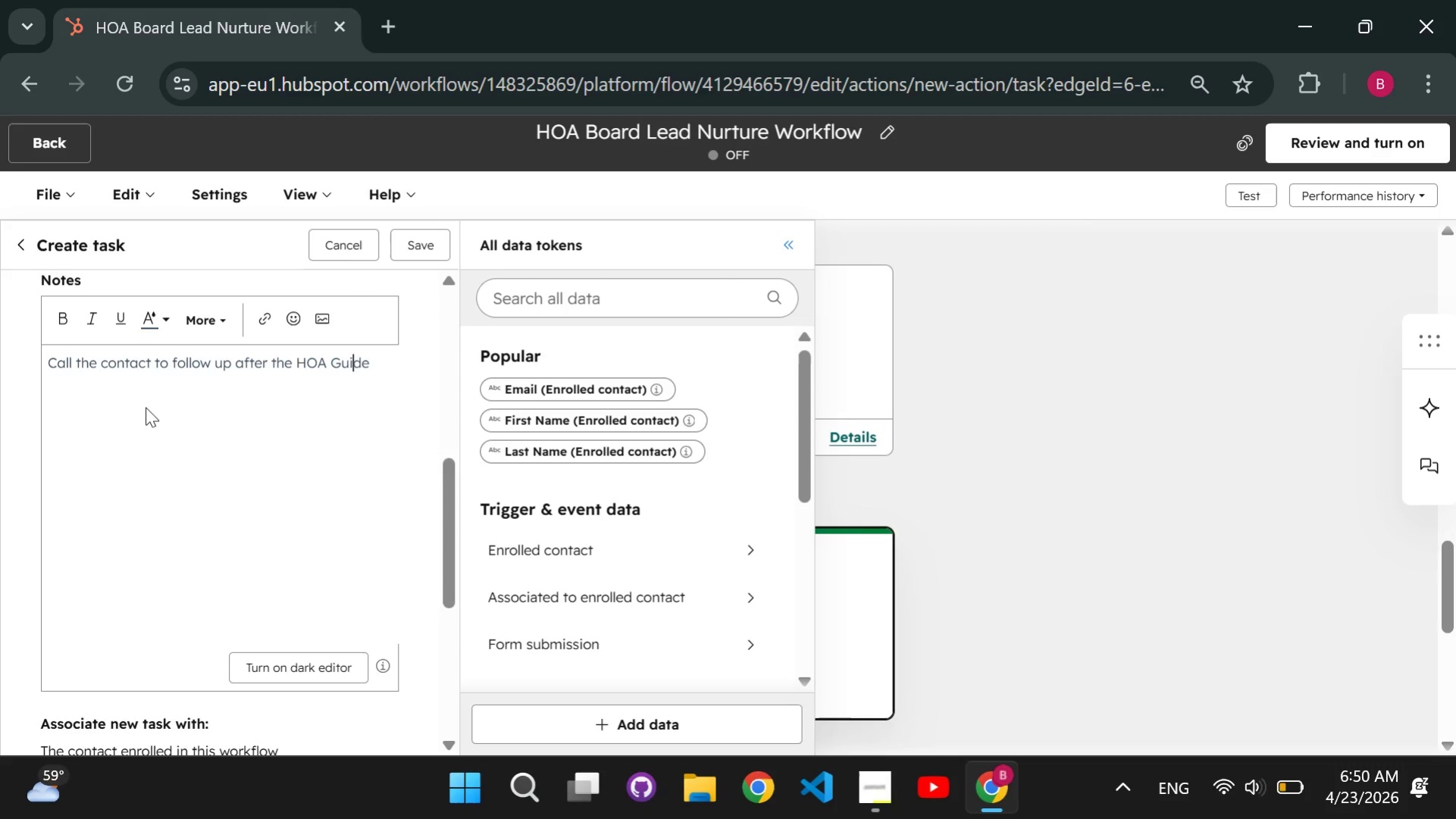 
key(ArrowRight)
 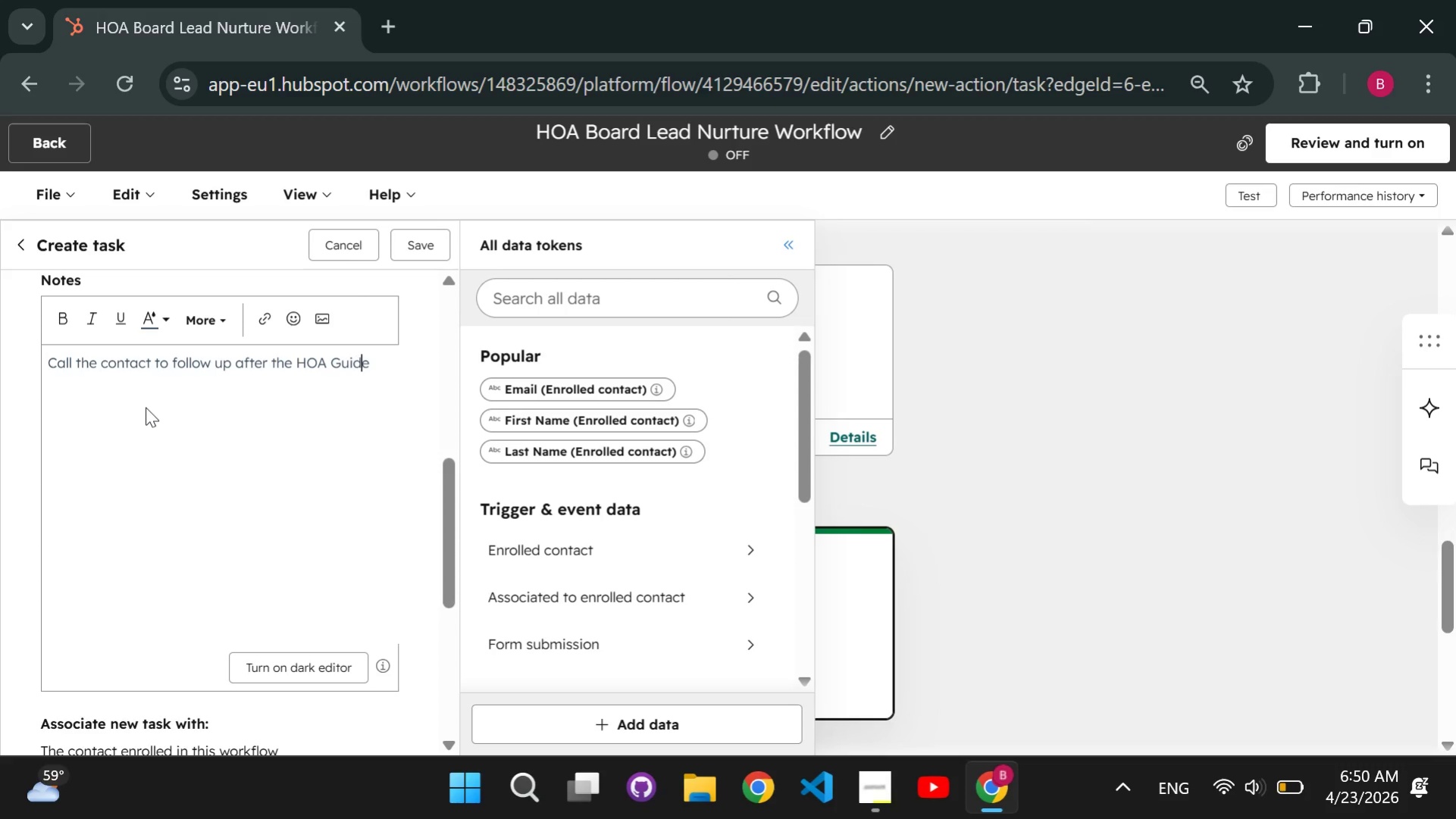 
key(ArrowRight)
 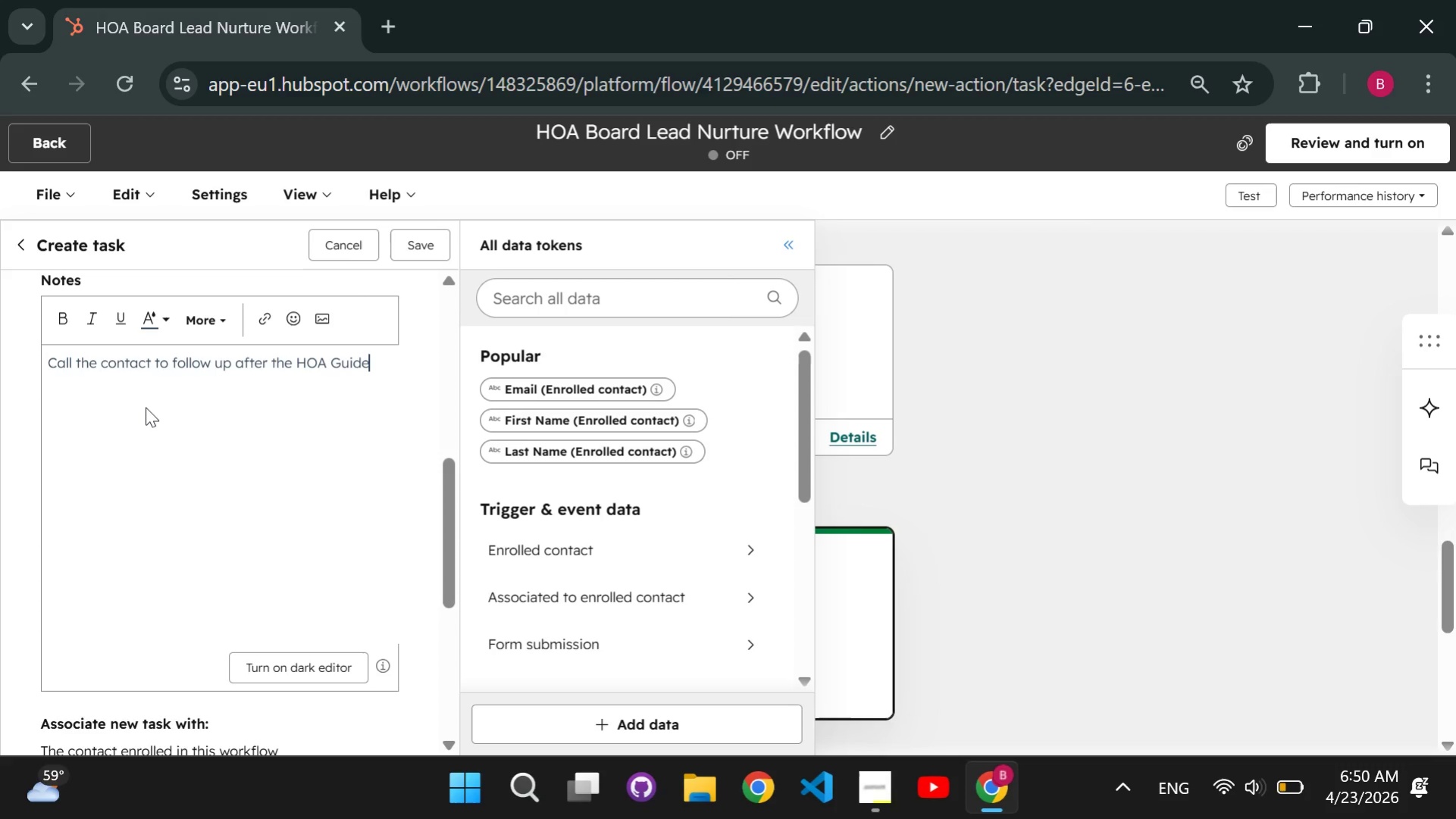 
key(ArrowRight)
 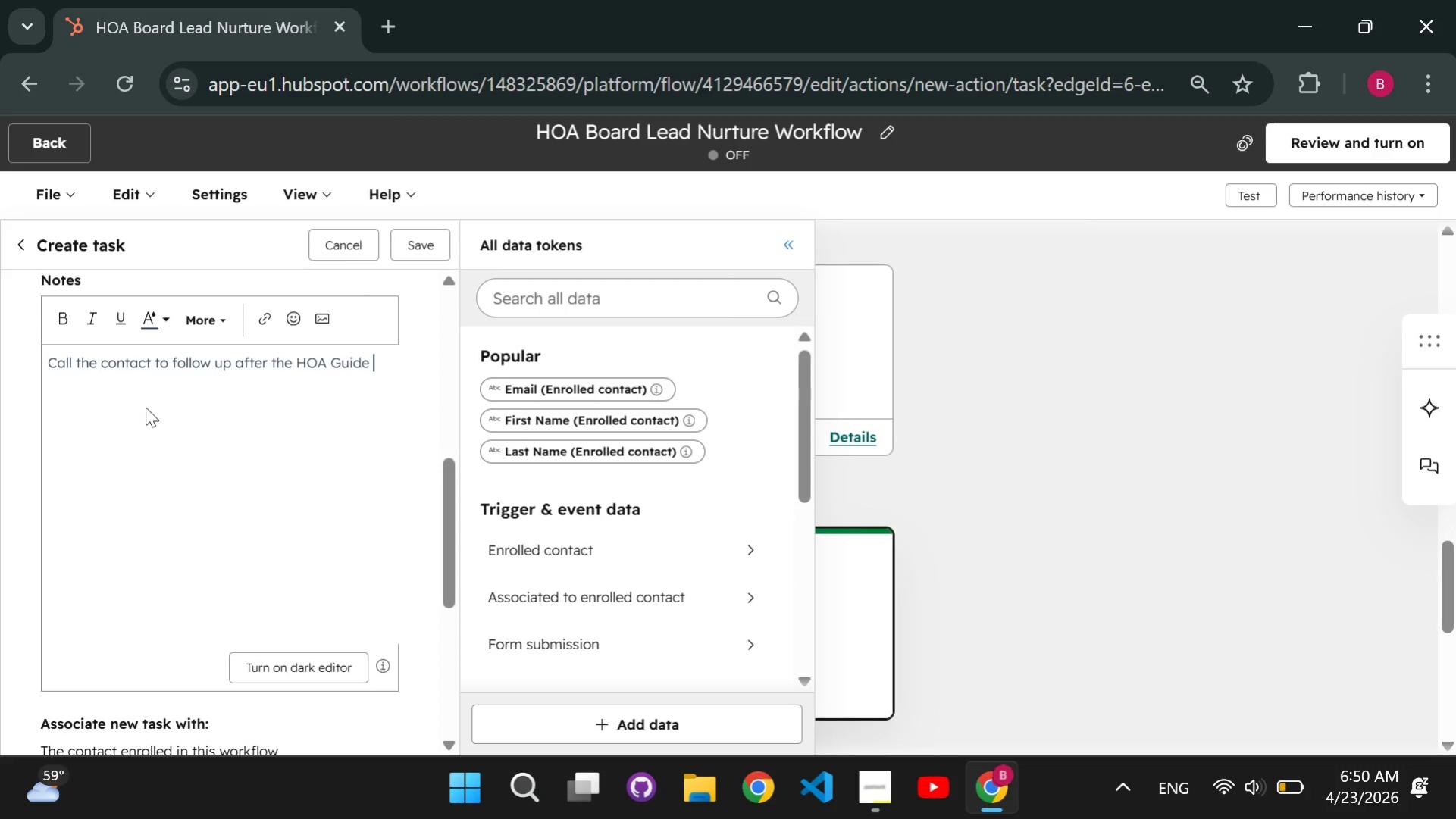 
type( email s)
key(Backspace)
key(Backspace)
type(s and discuss interest in Community Health Audit.)
 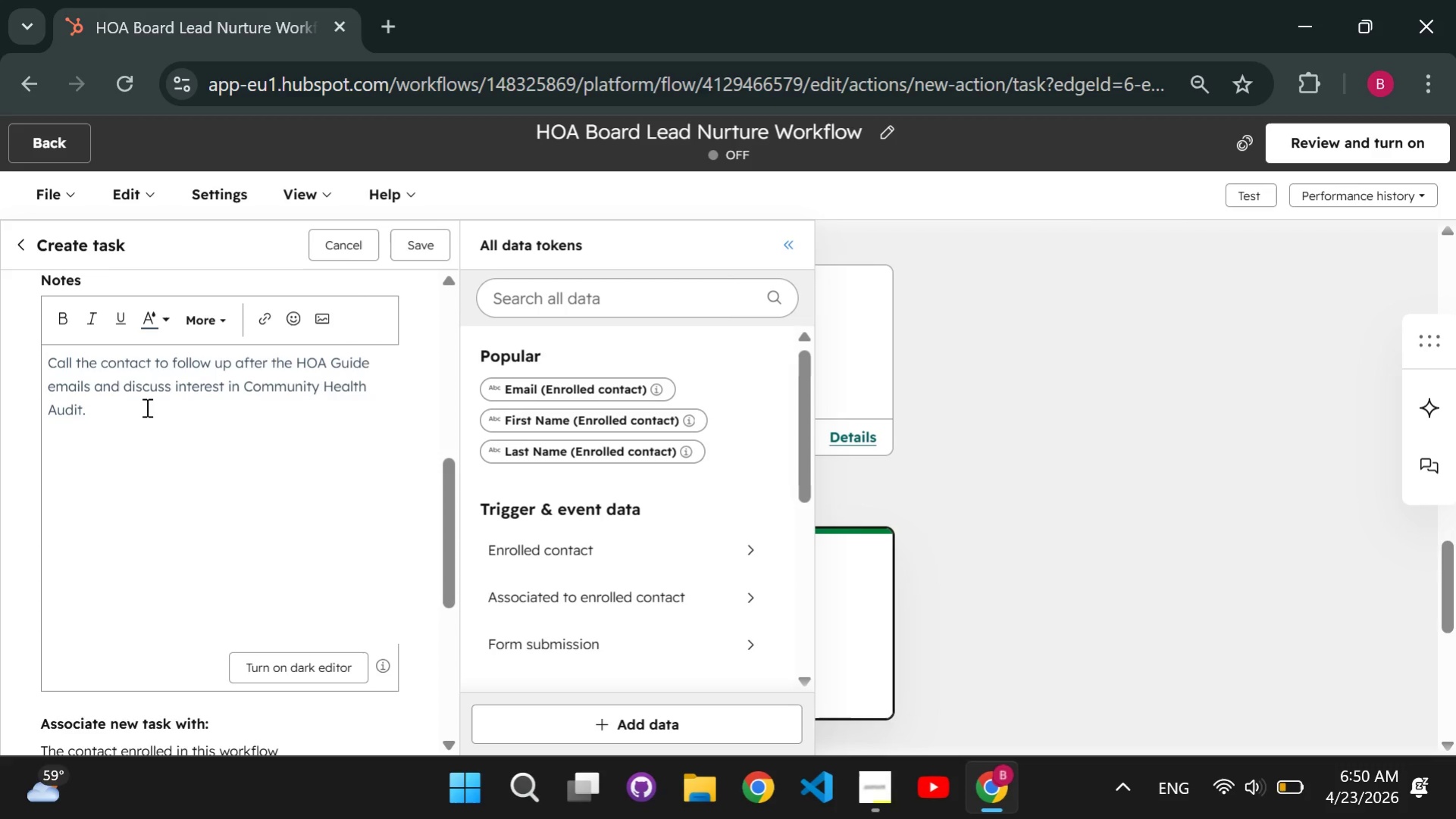 
scroll: coordinate [149, 381], scroll_direction: down, amount: 6.0
 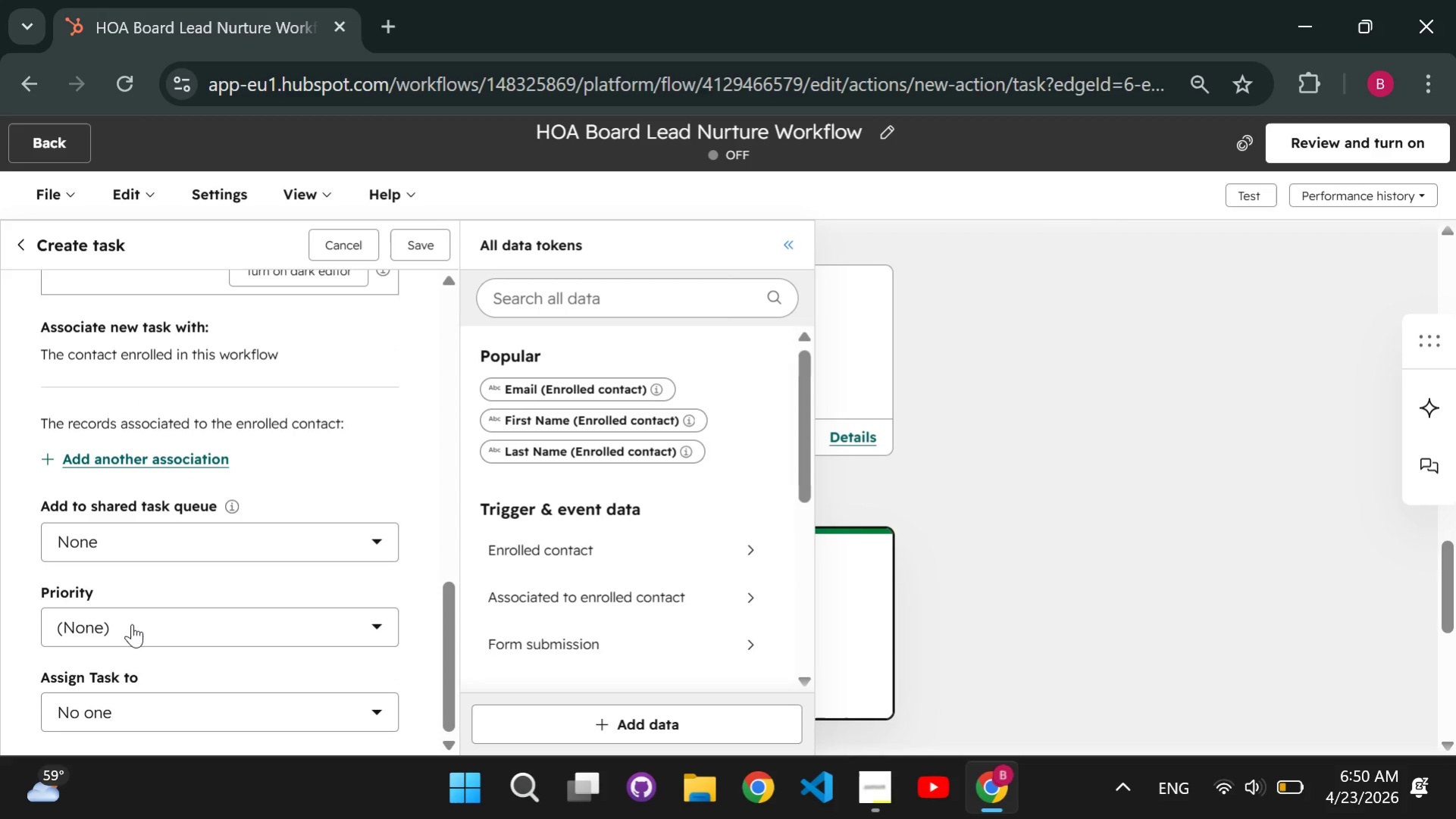 
left_click([132, 624])
 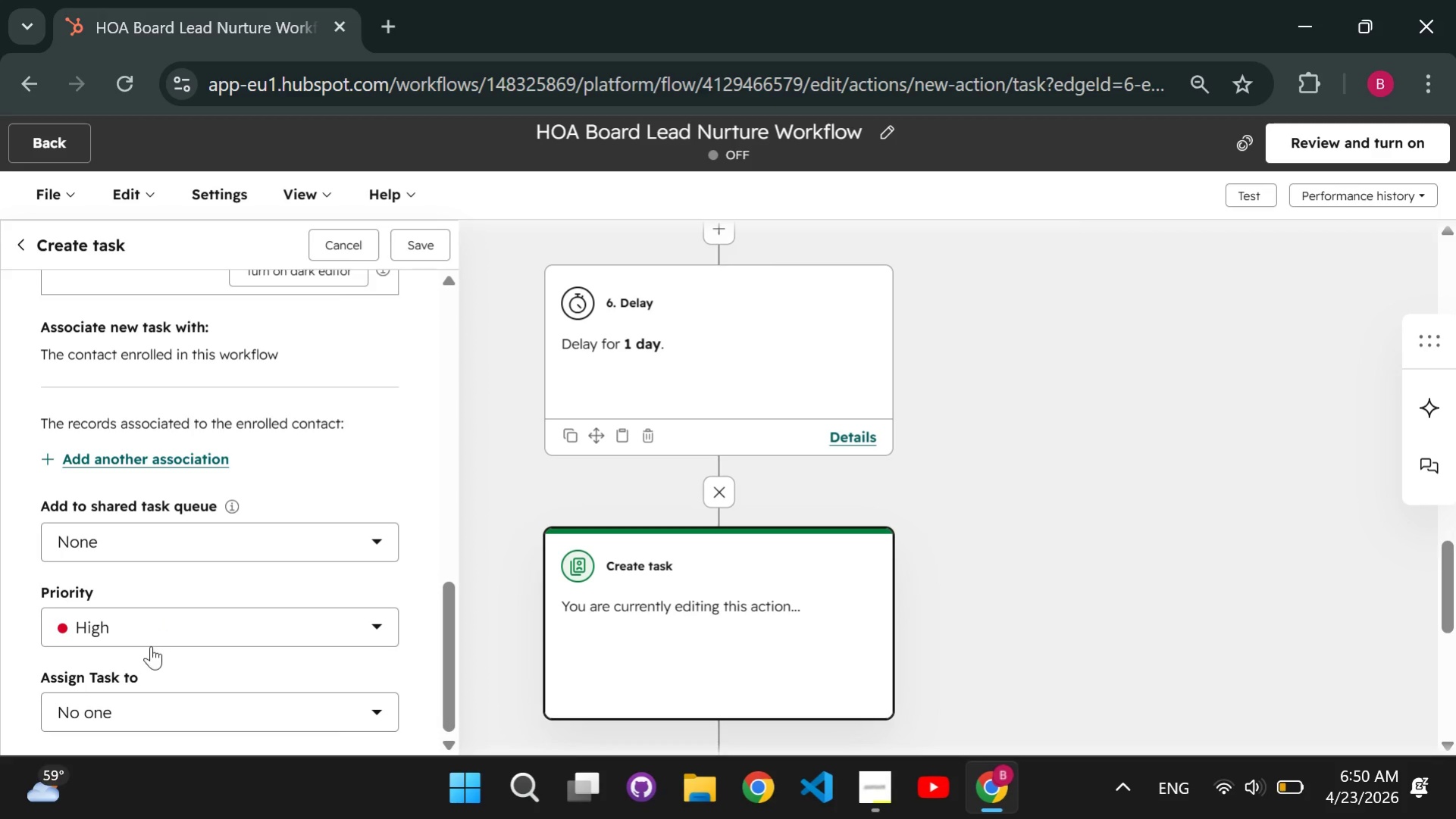 
left_click([138, 694])
 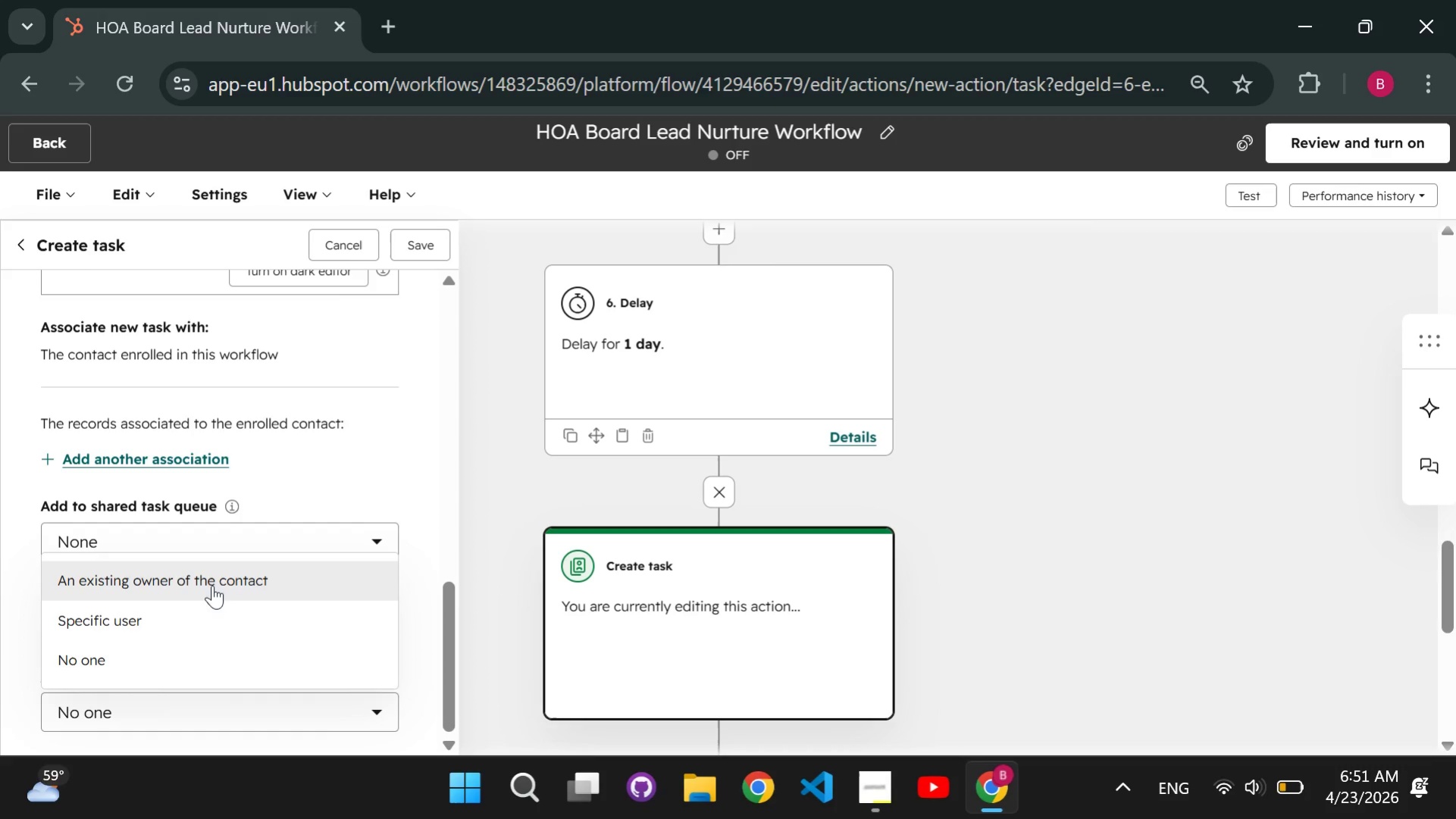 
left_click([218, 577])
 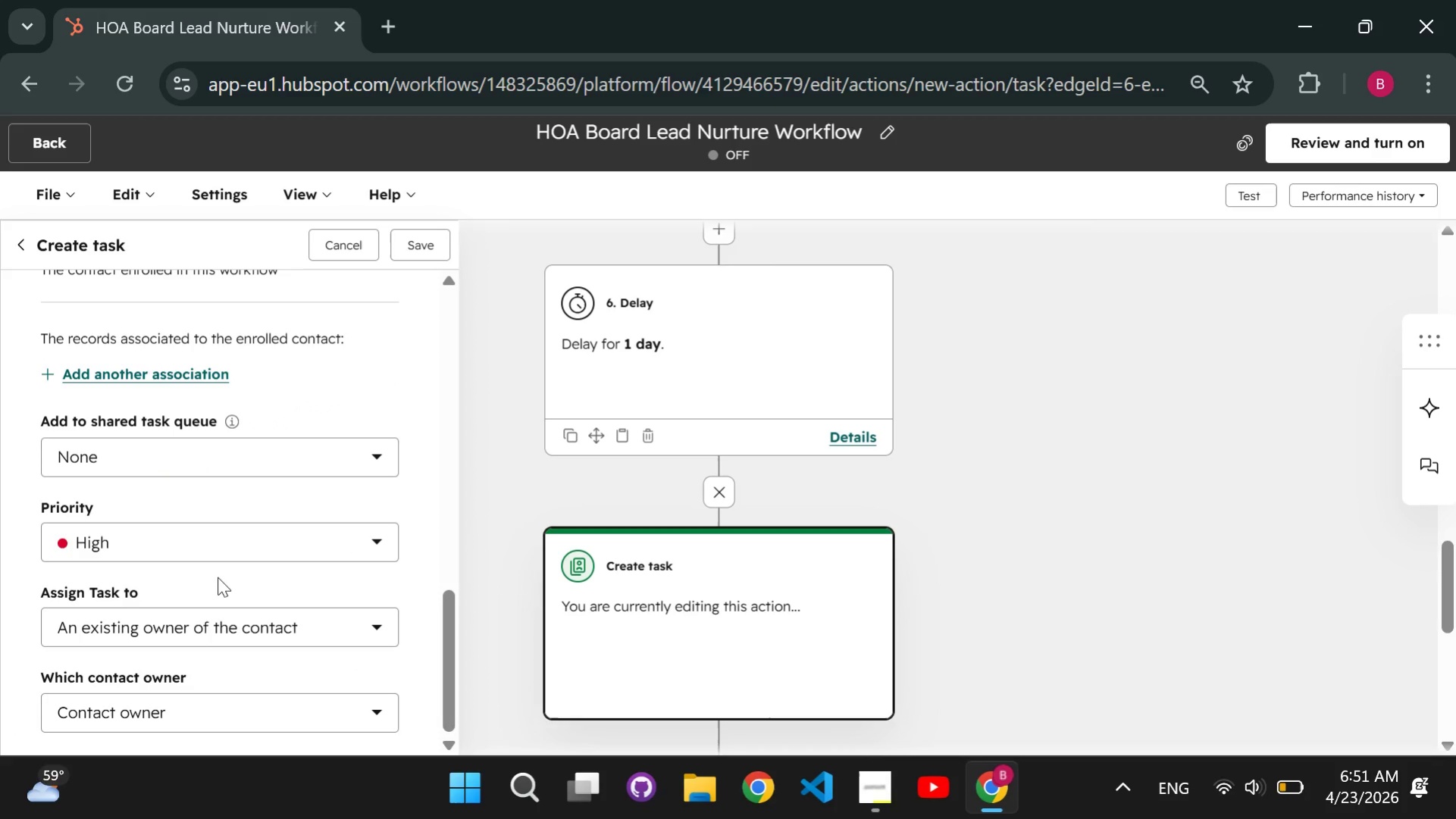 
scroll: coordinate [218, 577], scroll_direction: down, amount: 2.0
 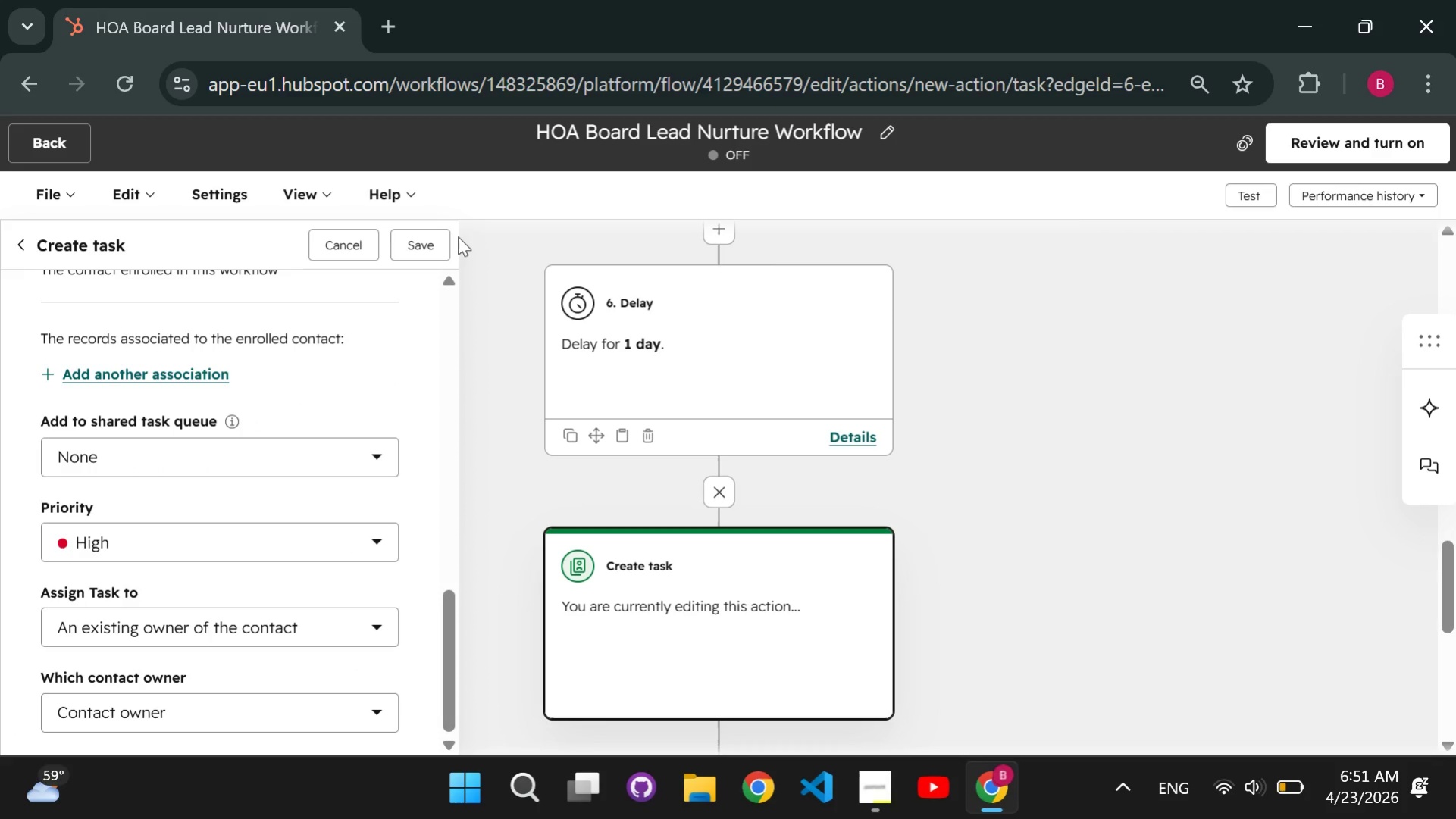 
left_click([432, 243])
 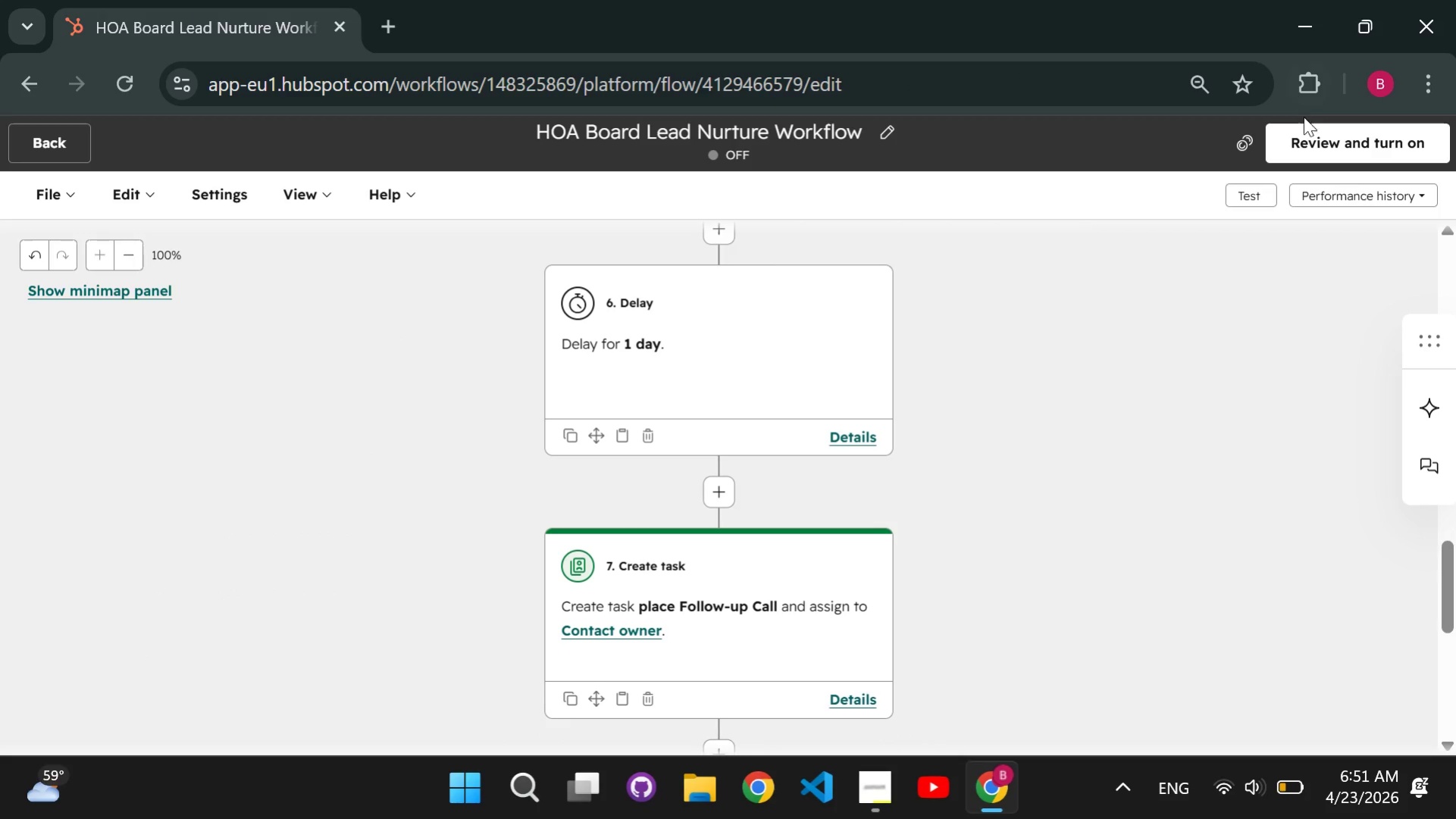 
wait(5.81)
 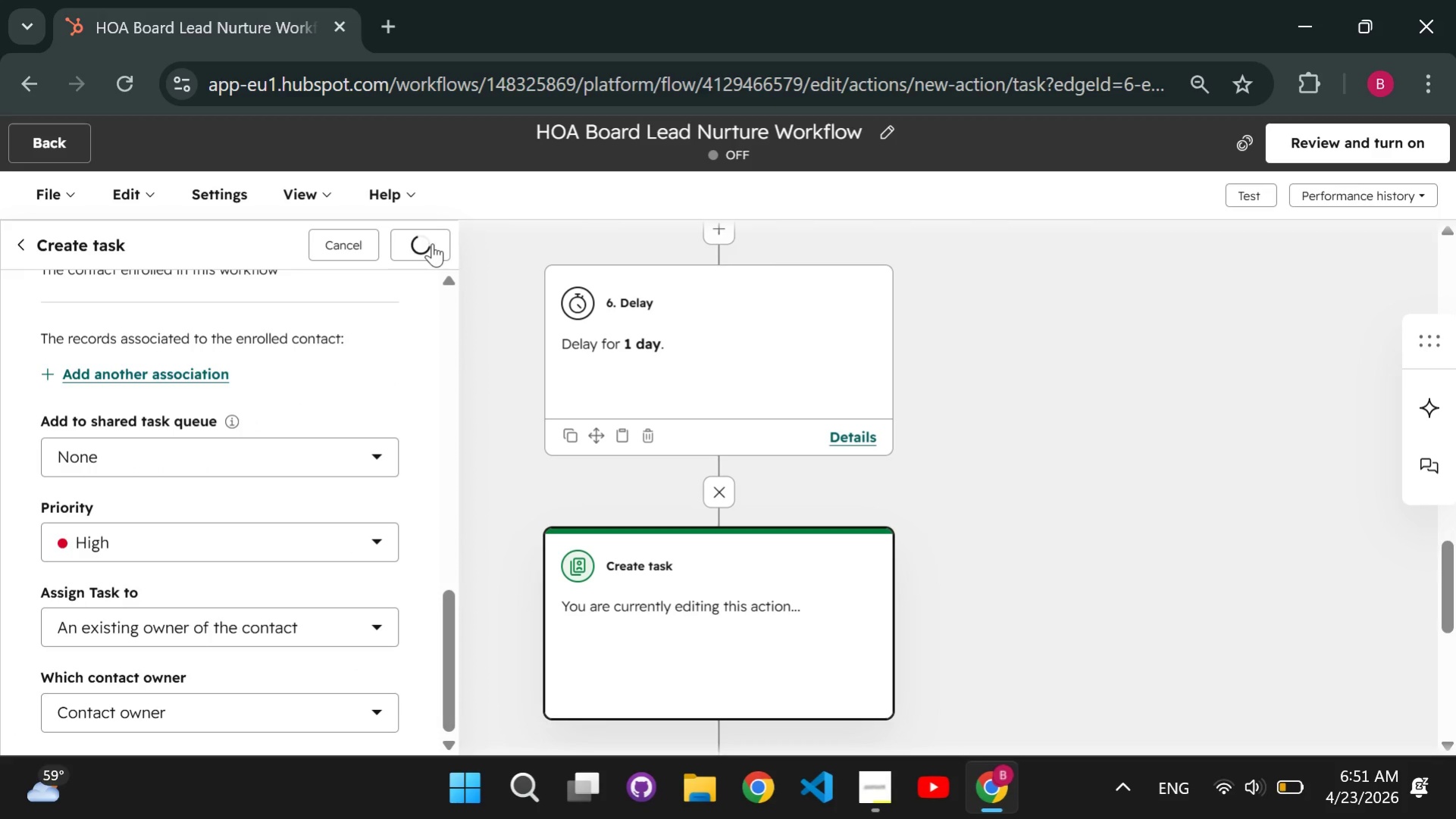 
left_click([1314, 139])
 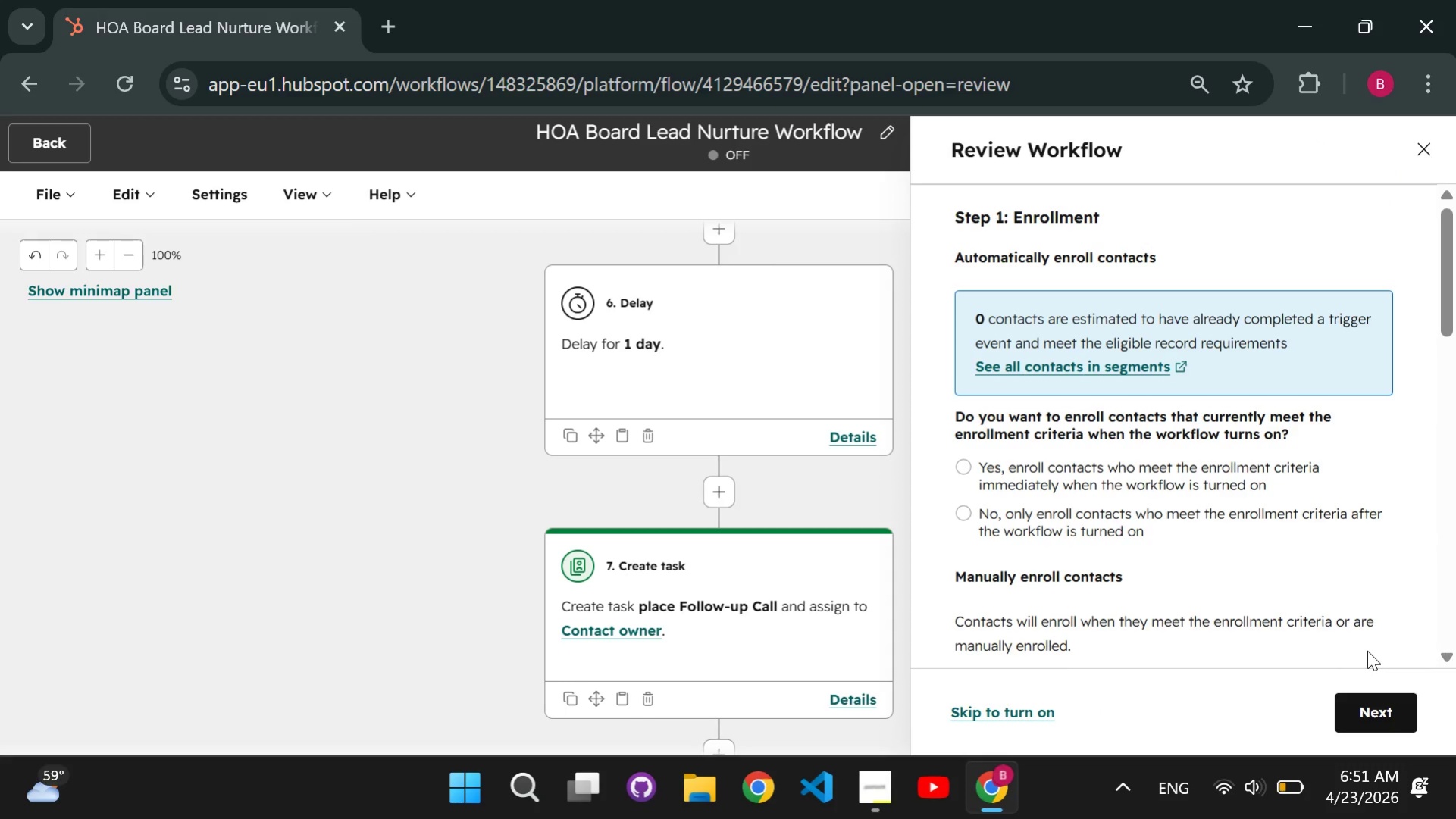 
wait(6.39)
 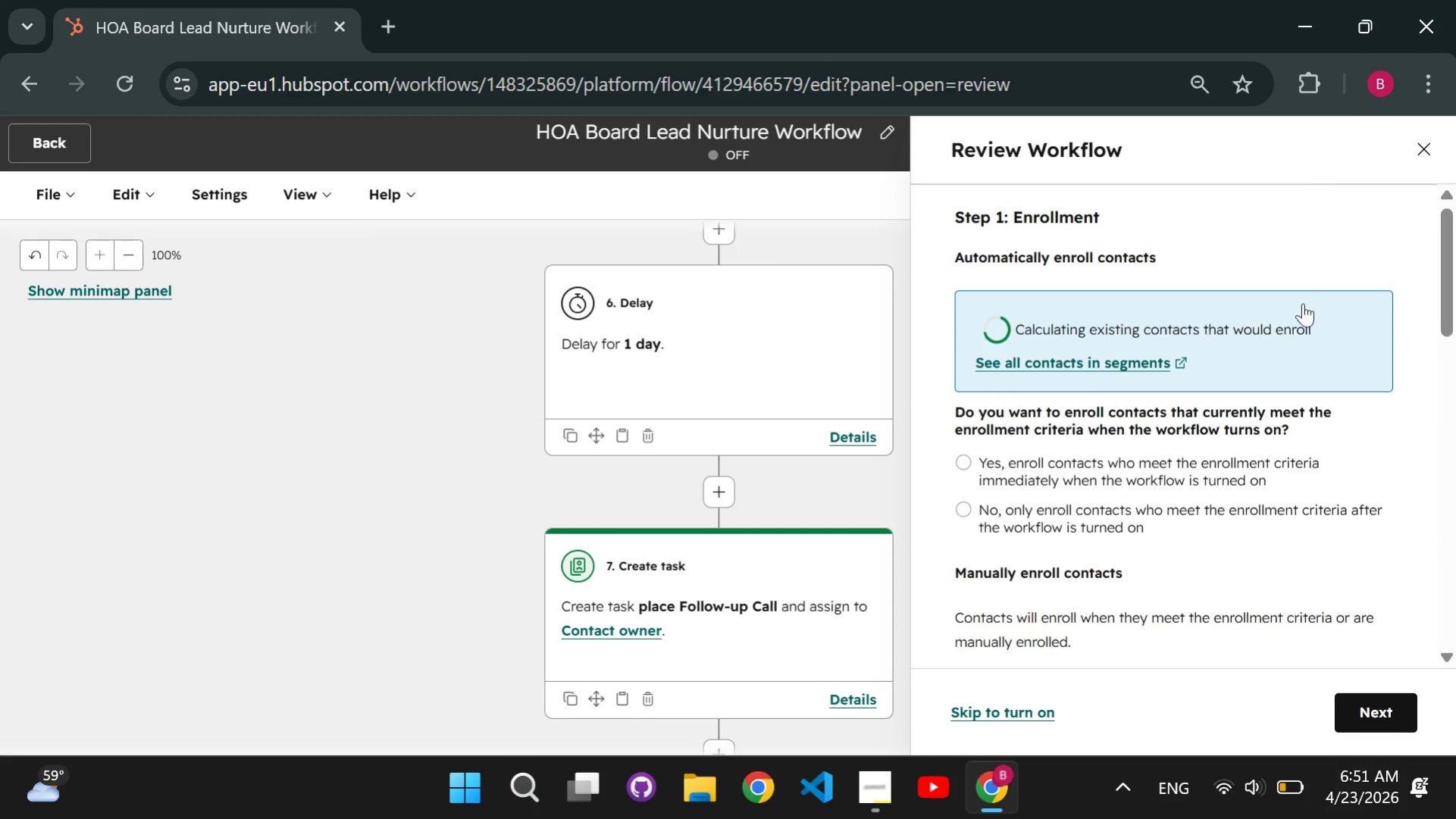 
left_click([957, 471])
 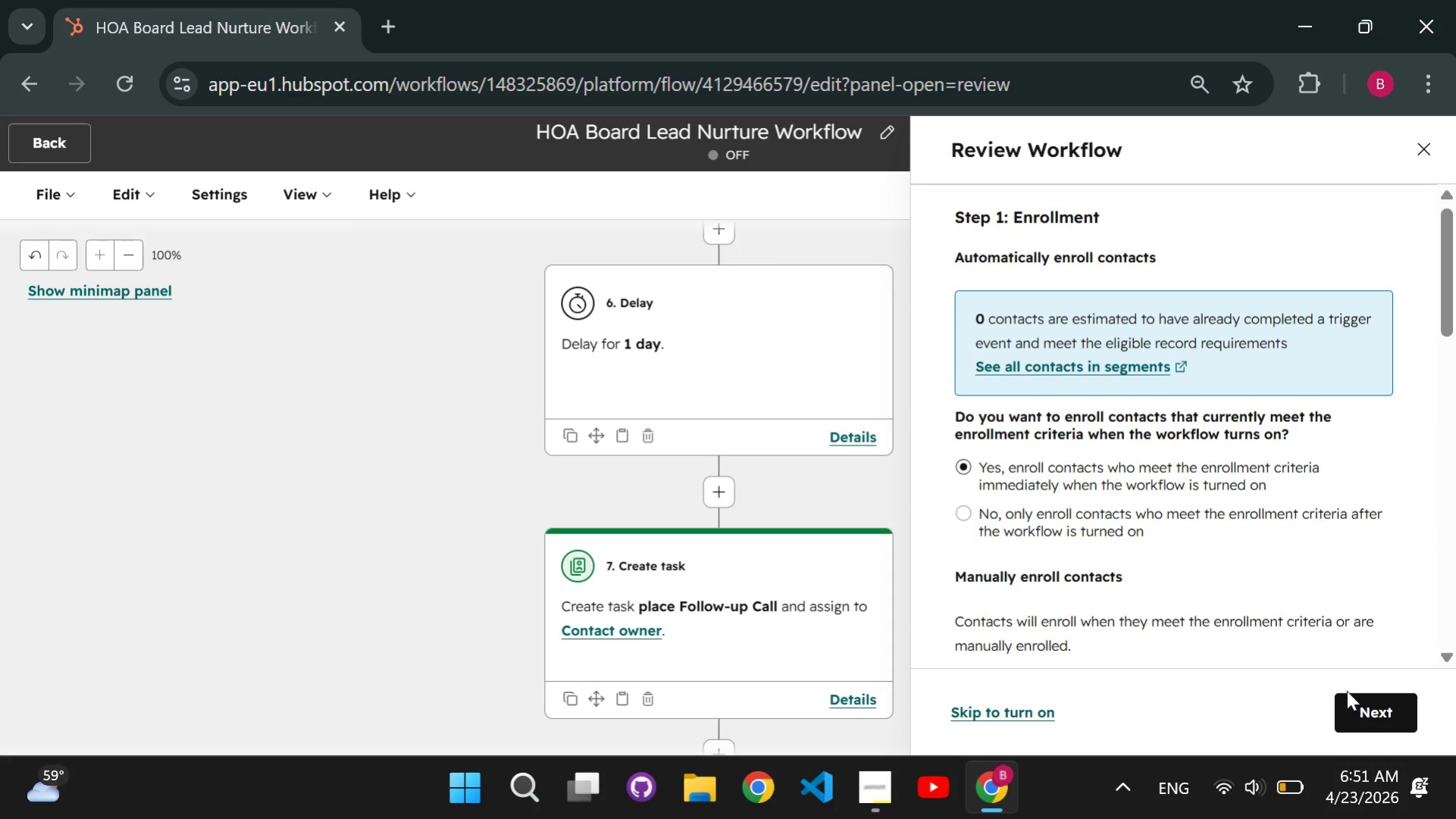 
left_click([1349, 704])
 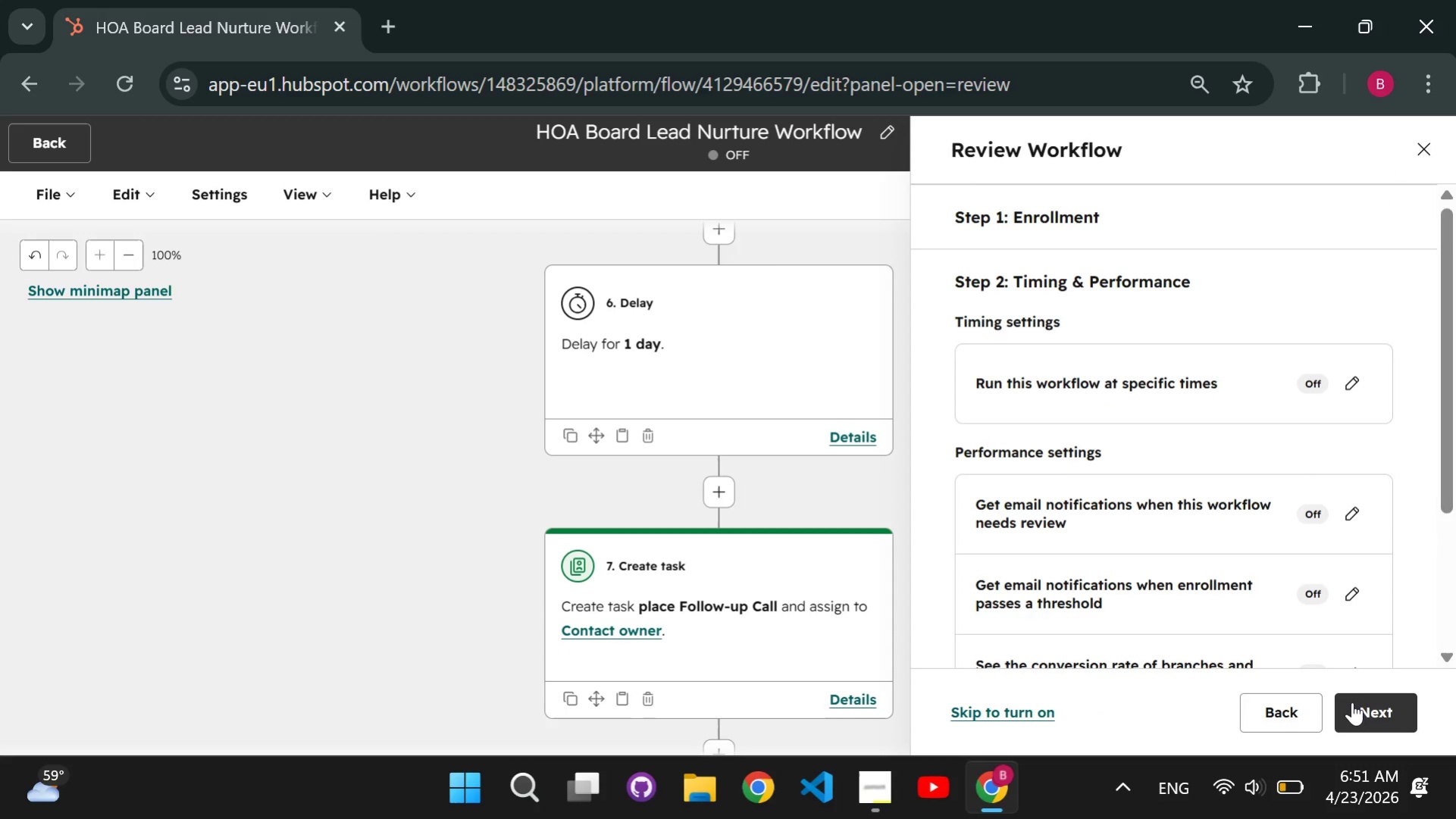 
left_click([1354, 702])
 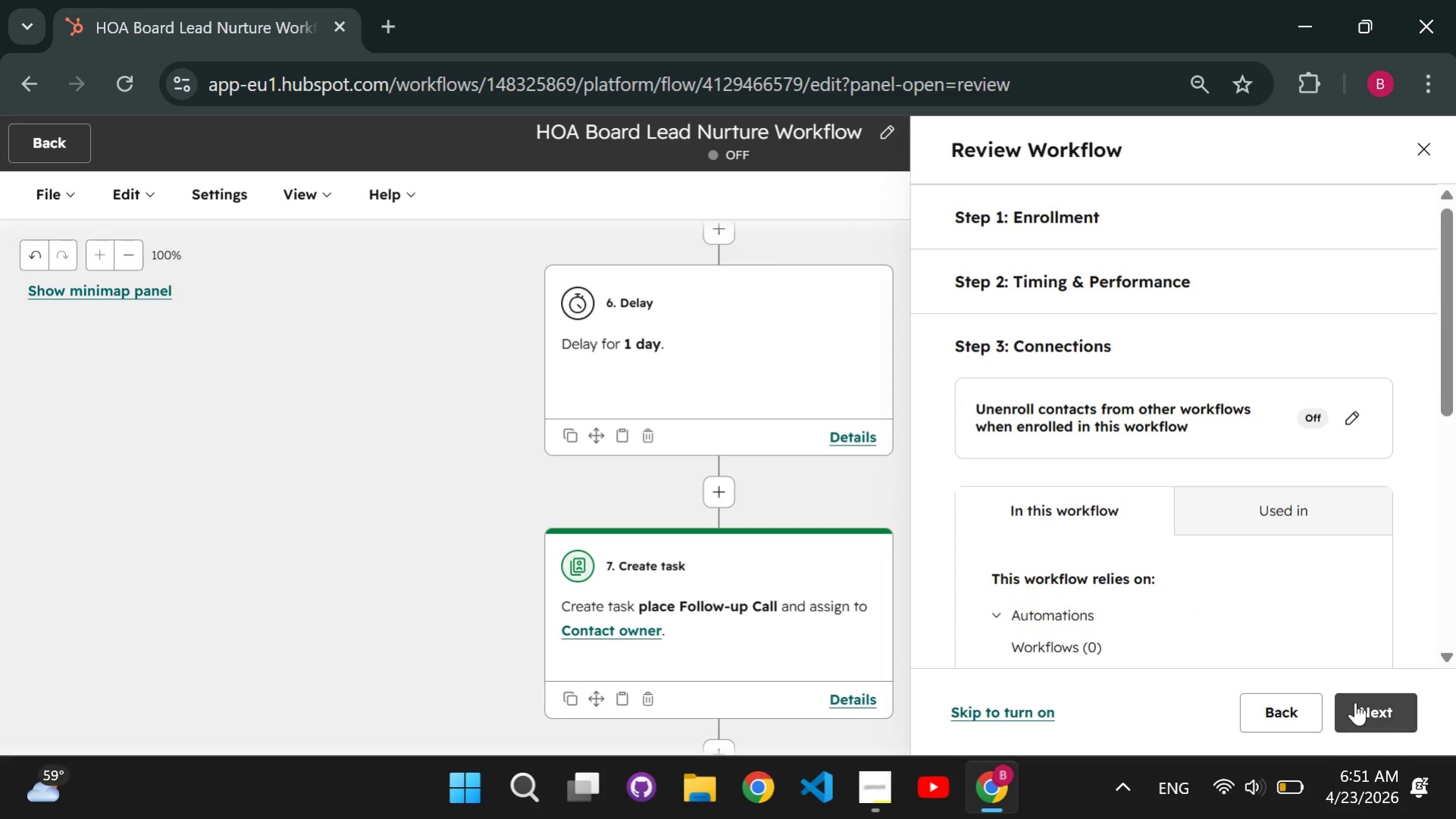 
left_click([1354, 702])
 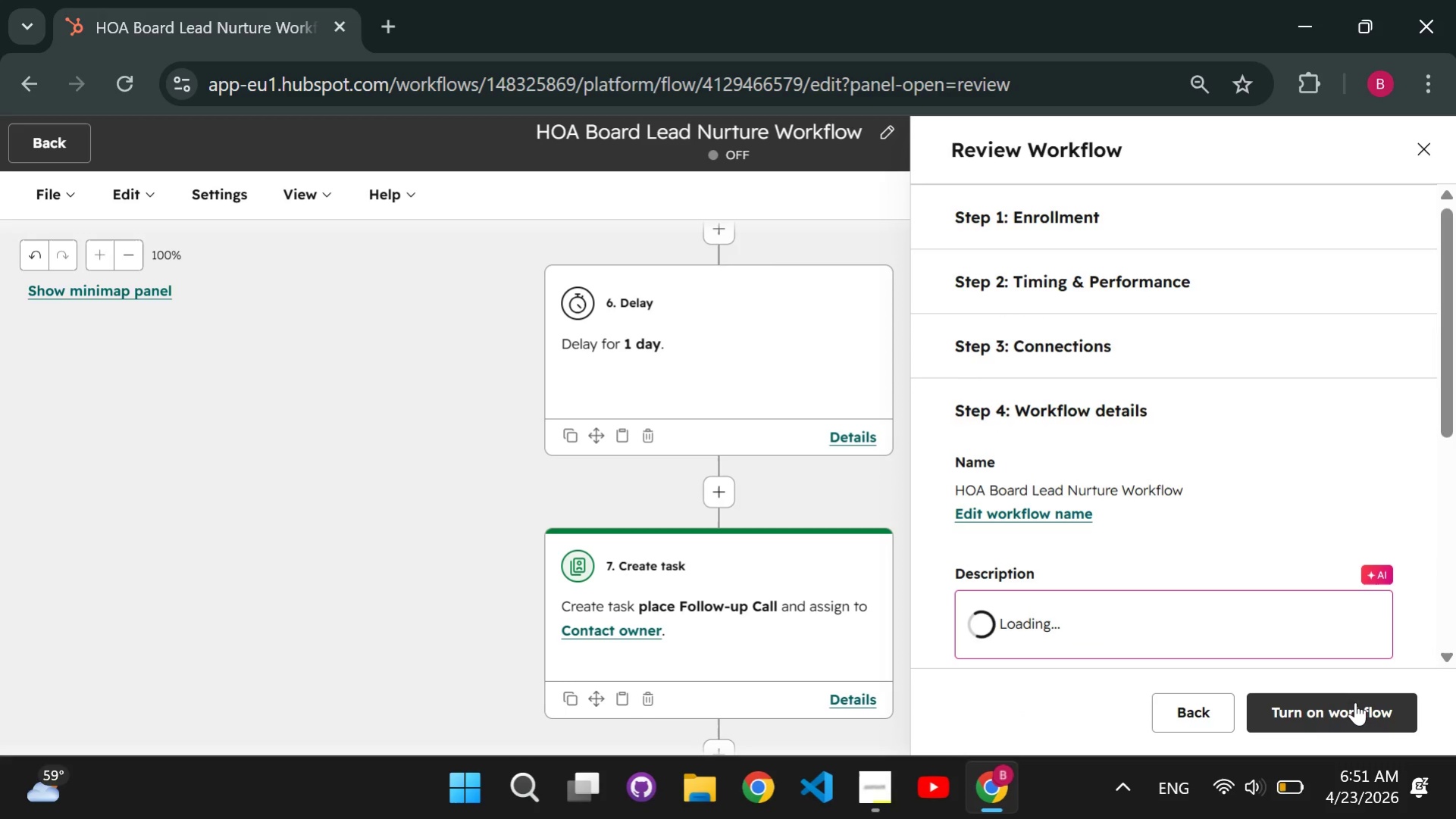 
left_click([1354, 702])
 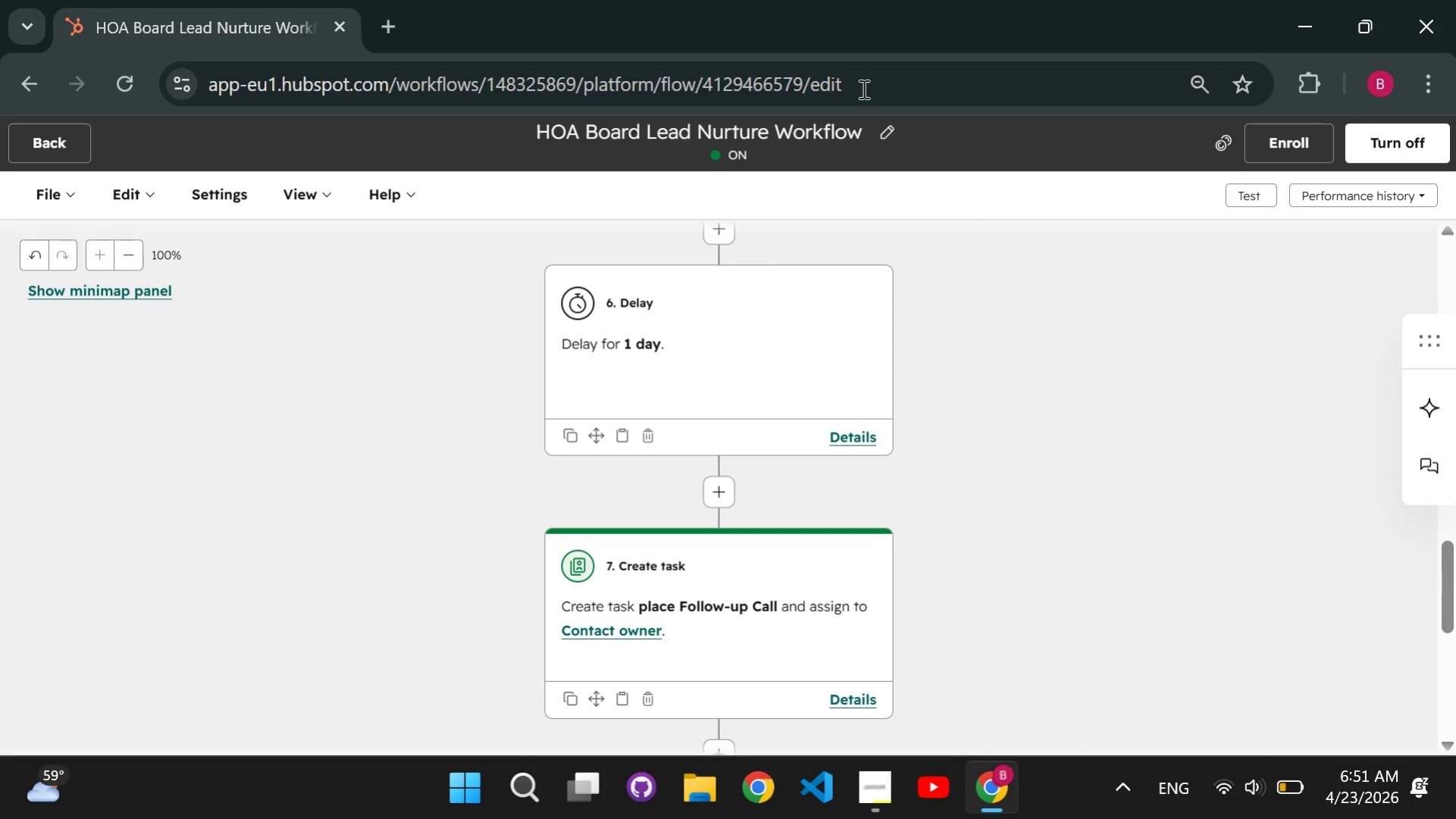 
wait(6.44)
 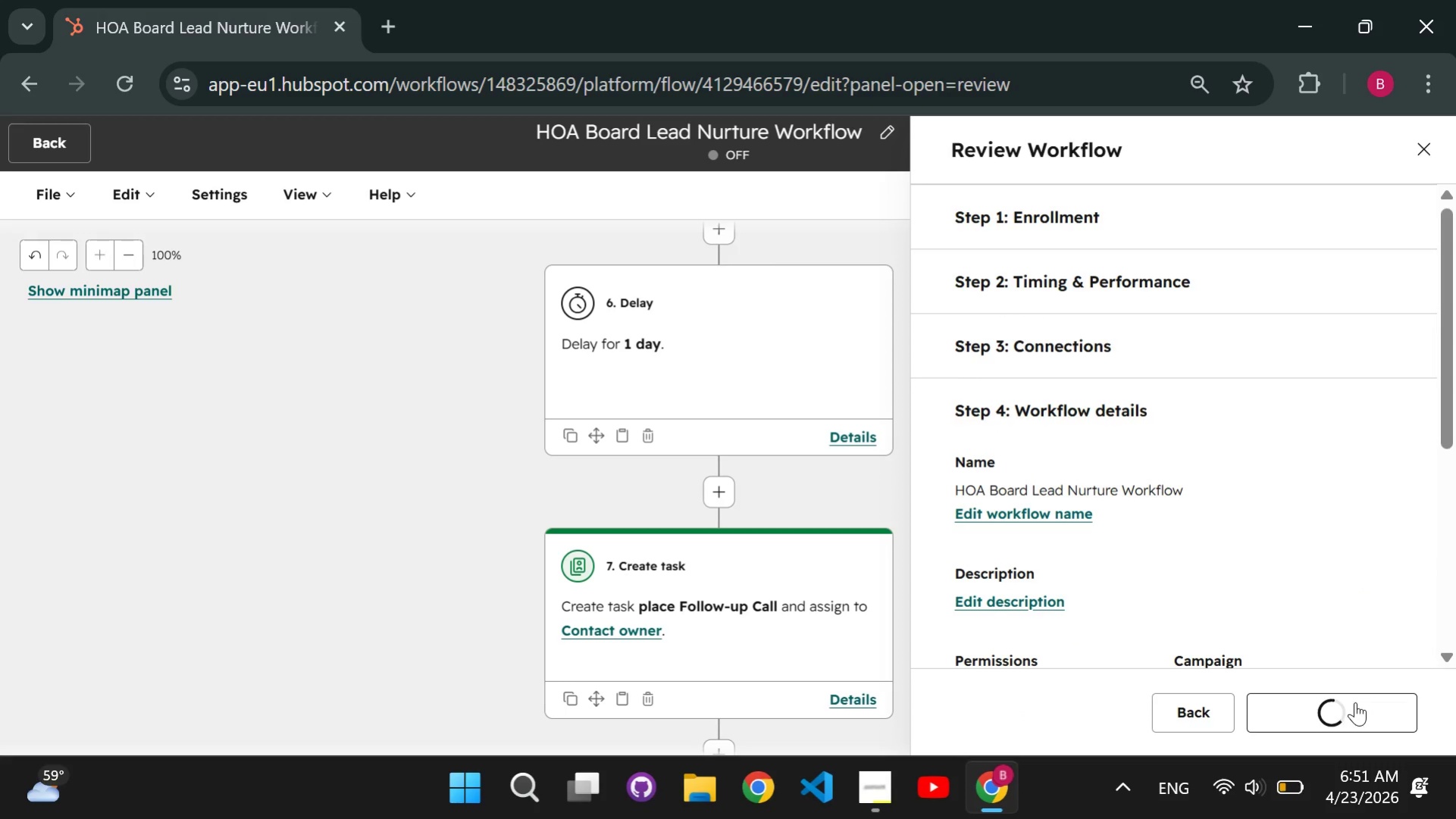 
left_click([59, 132])
 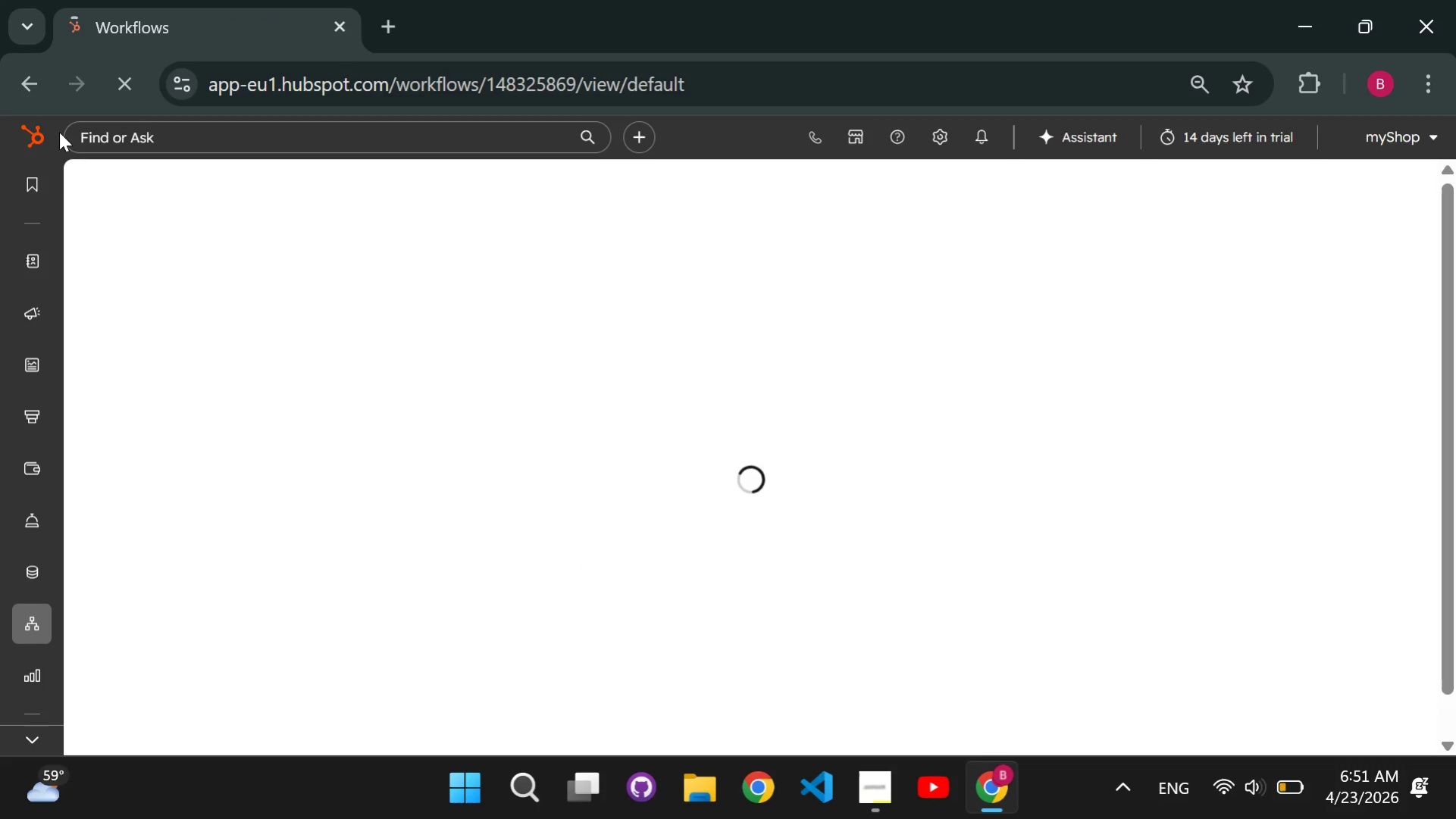 
mouse_move([34, 310])
 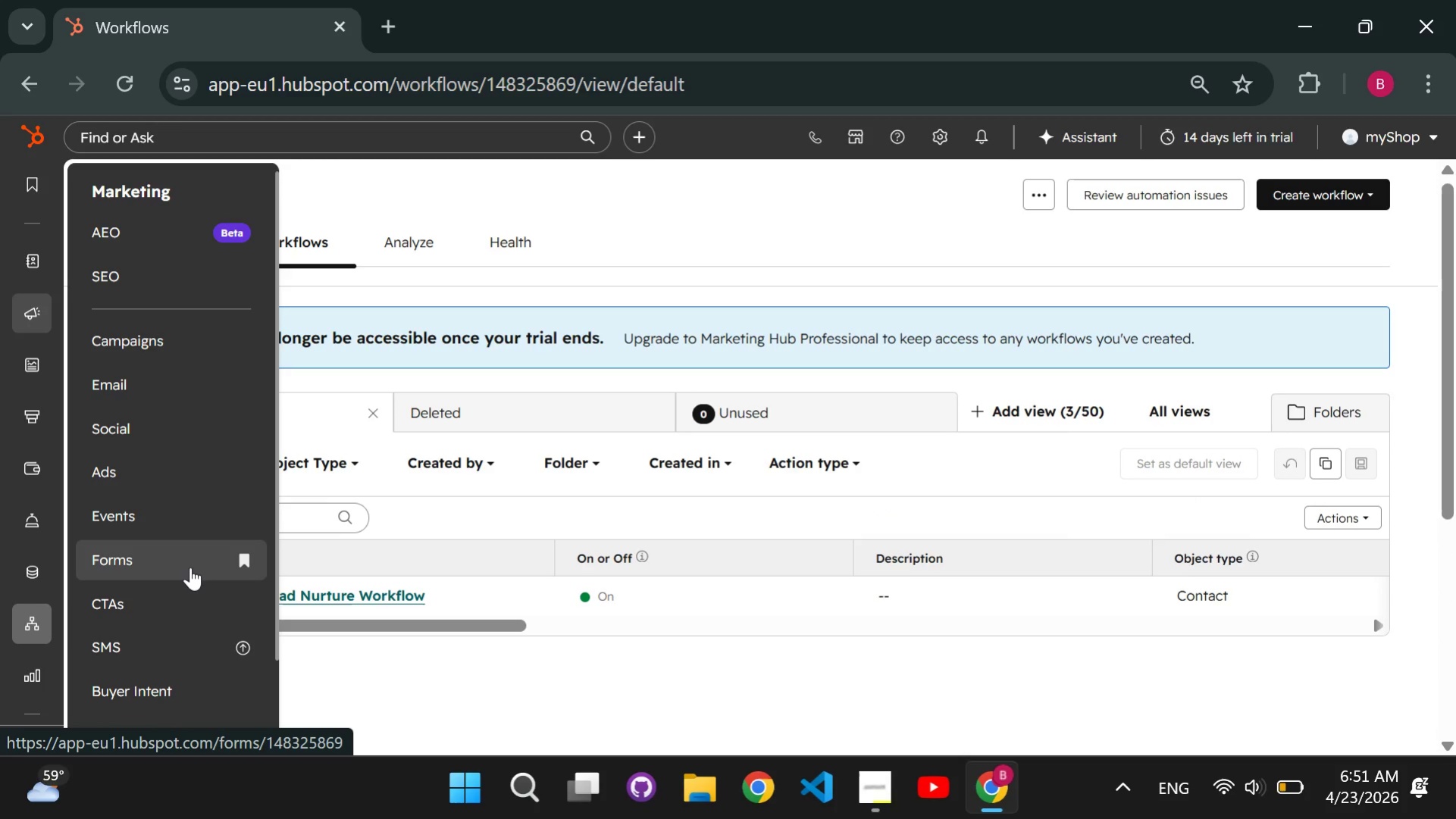 
left_click([190, 567])
 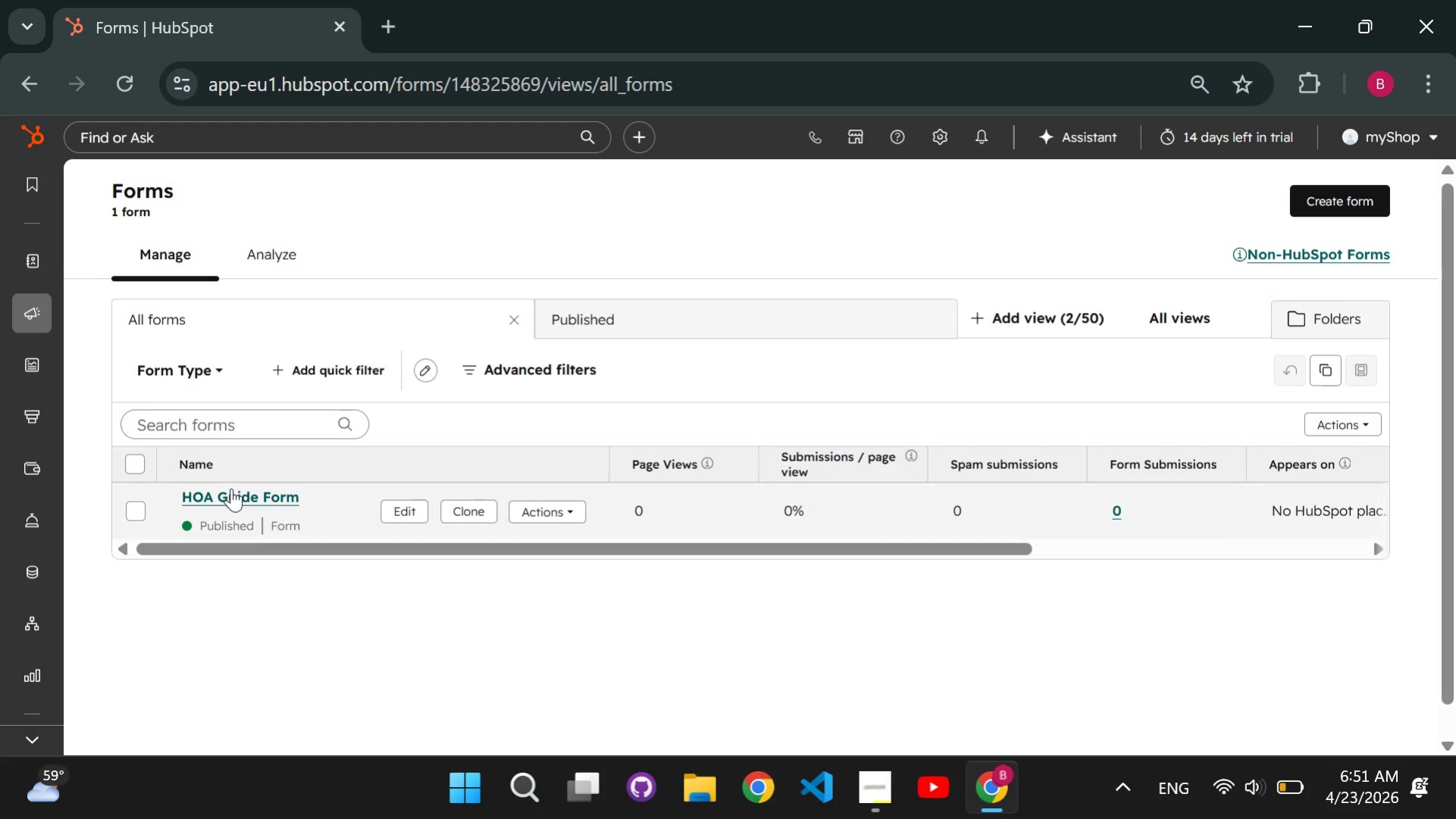 
wait(10.16)
 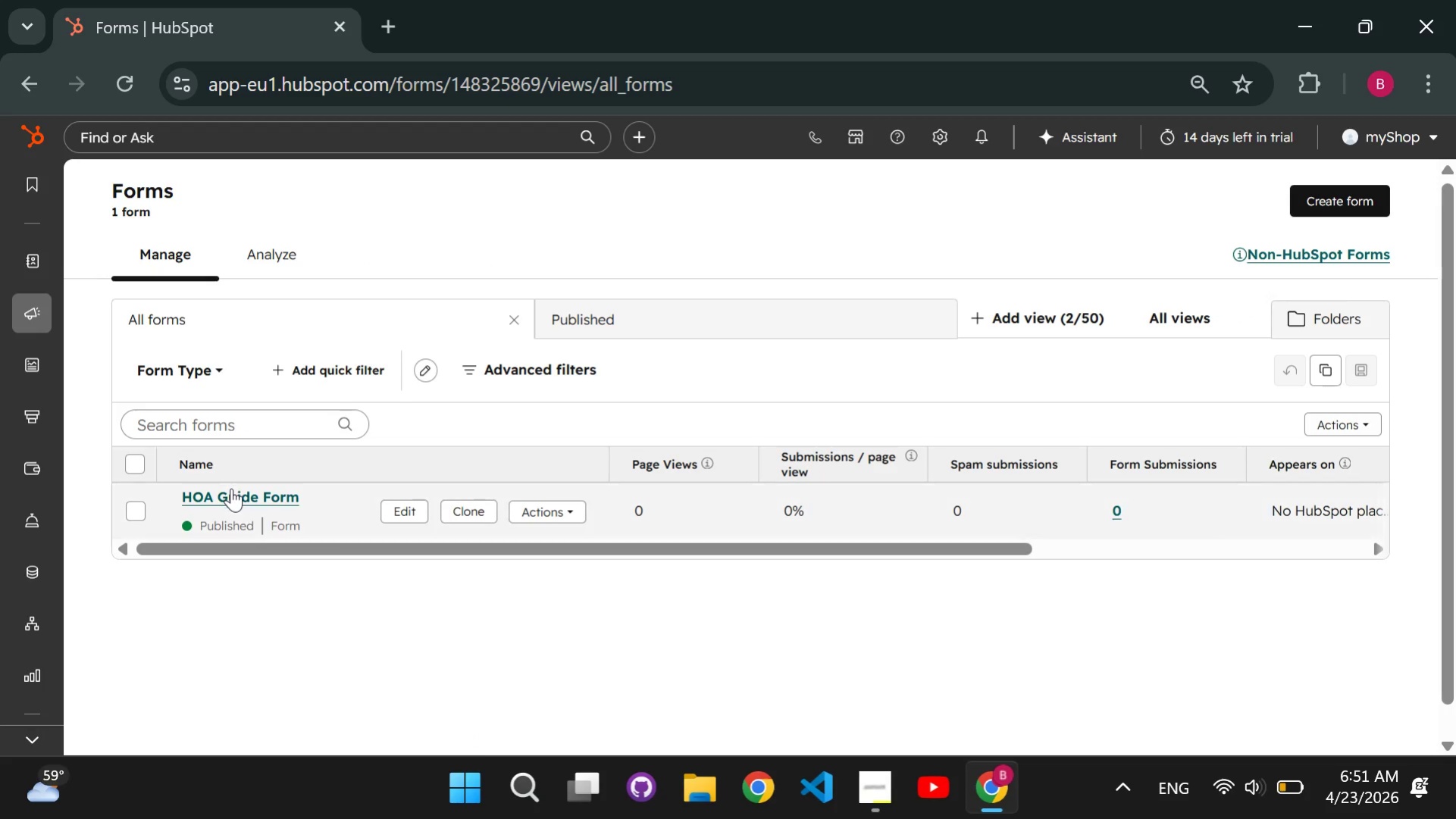 
left_click([561, 508])
 